 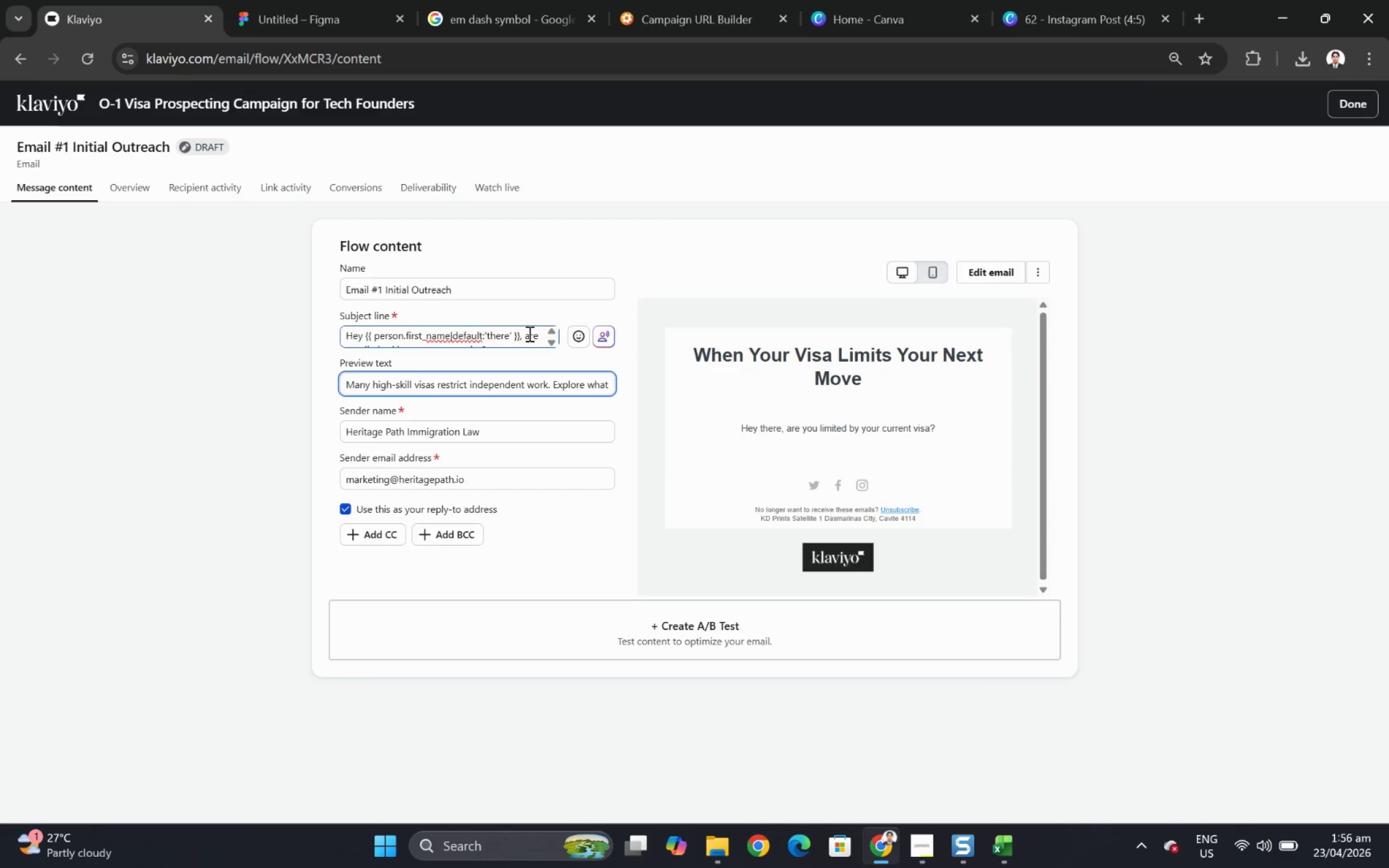 
scroll: coordinate [528, 333], scroll_direction: down, amount: 1.0
 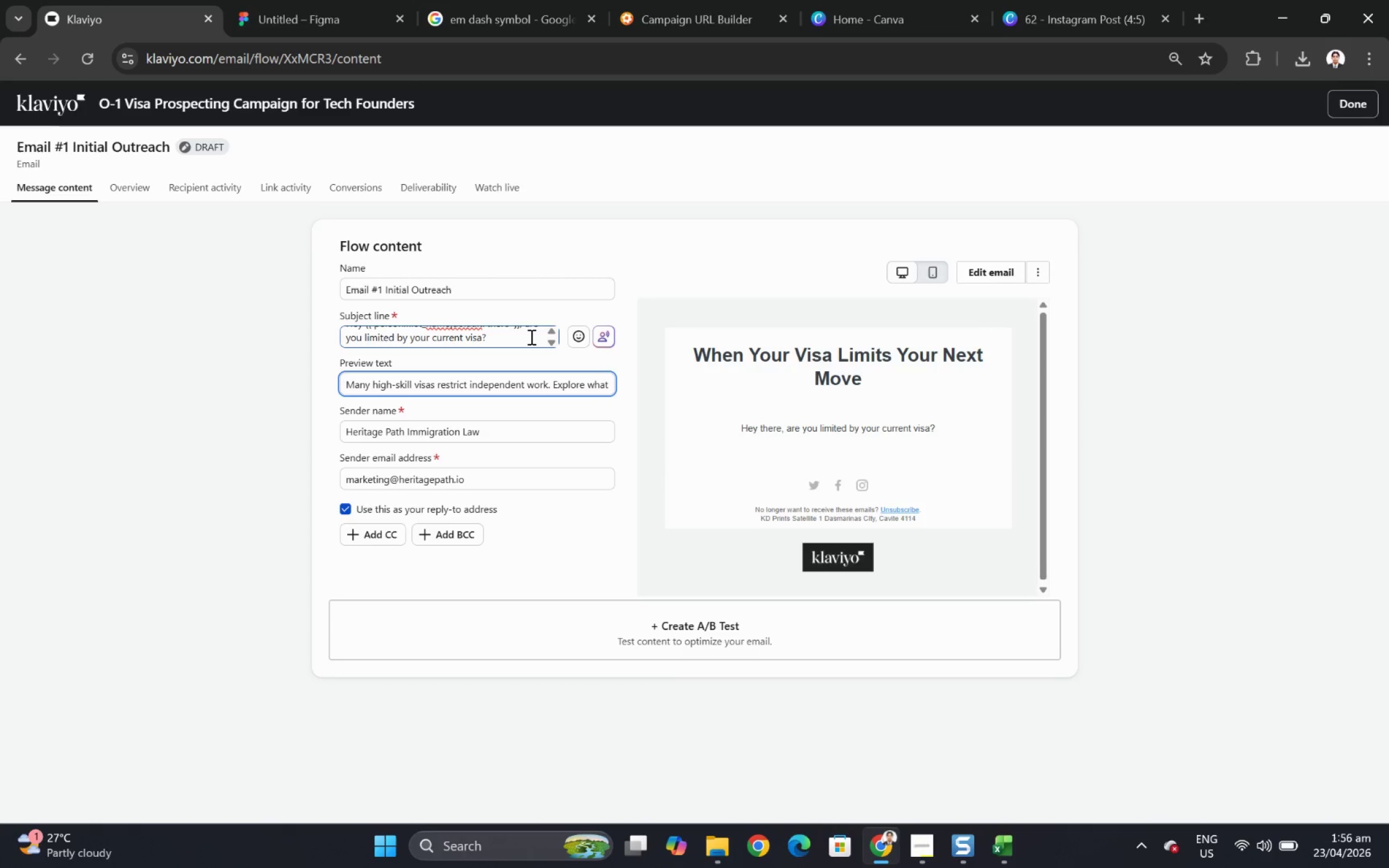 
scroll: coordinate [530, 336], scroll_direction: up, amount: 1.0
 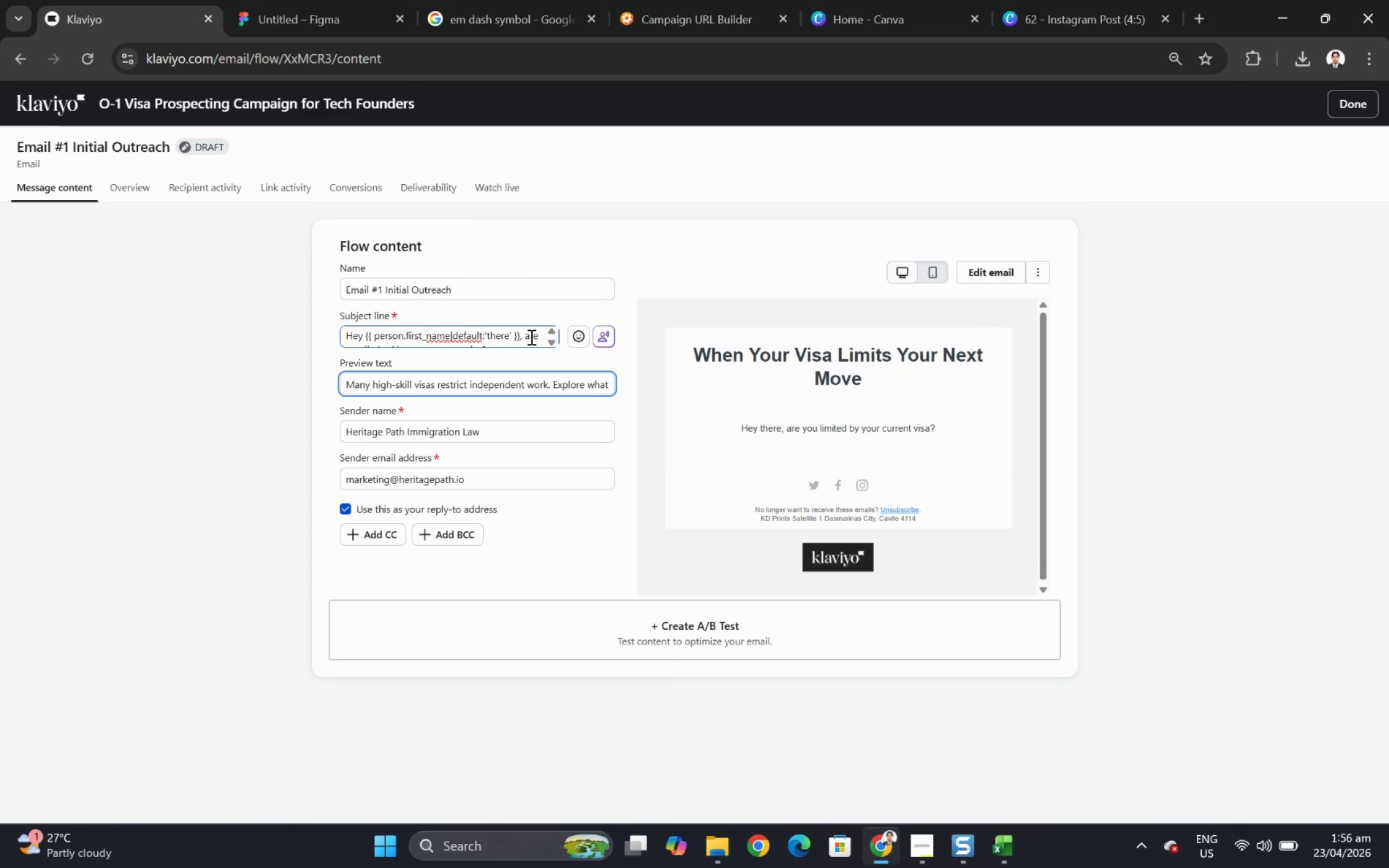 
scroll: coordinate [530, 336], scroll_direction: down, amount: 1.0
 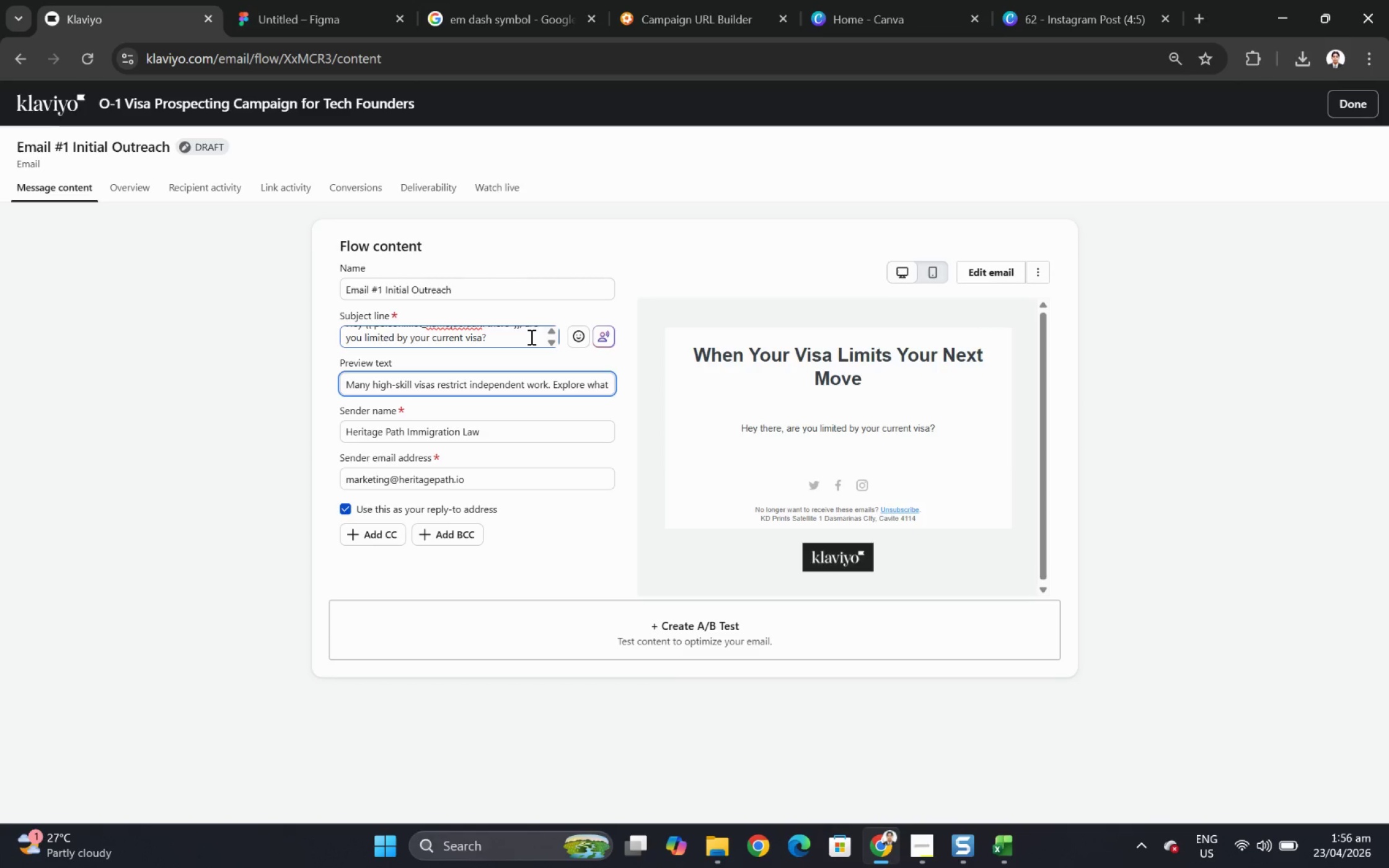 
wait(5.93)
 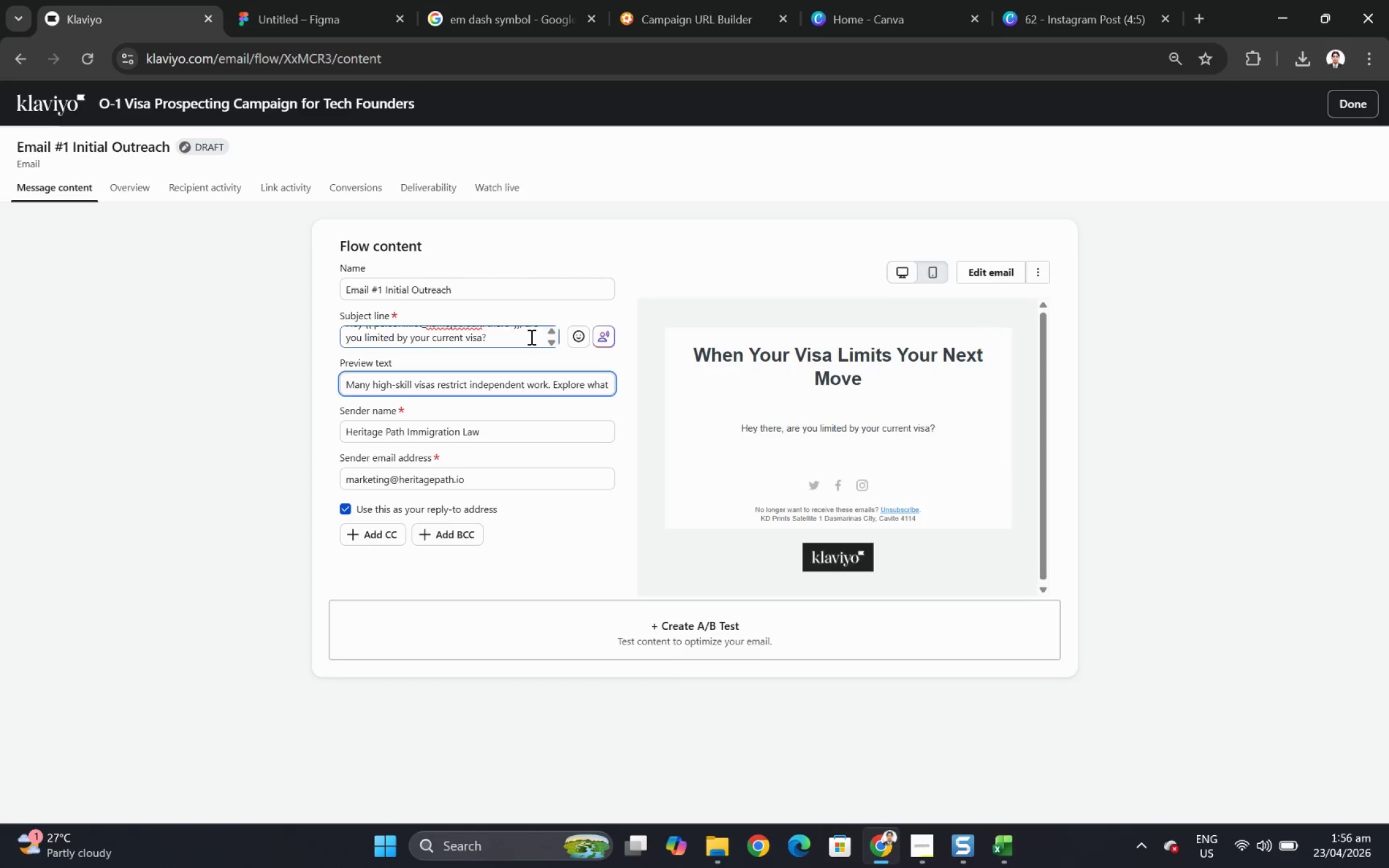 
left_click([985, 271])
 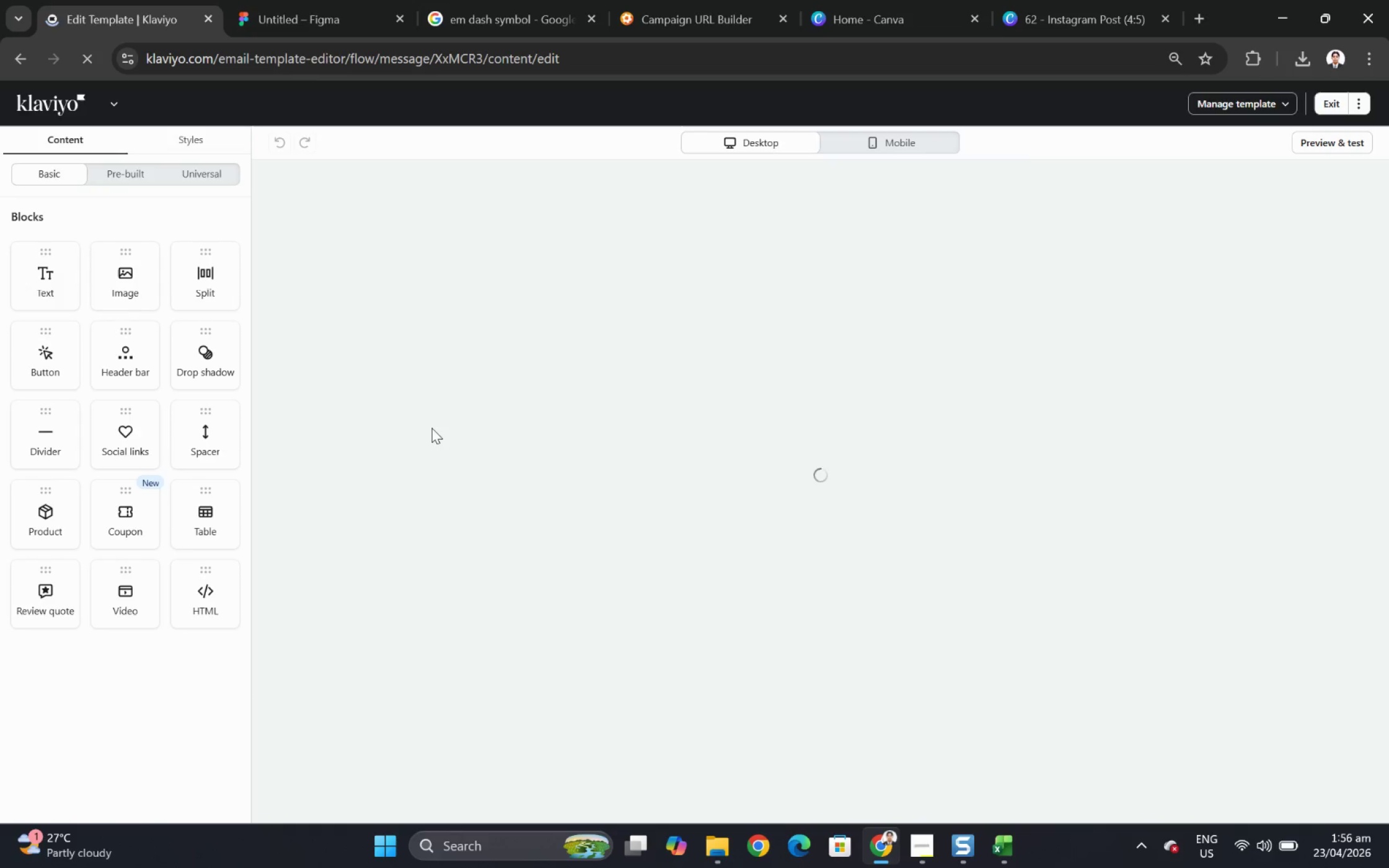 
wait(9.18)
 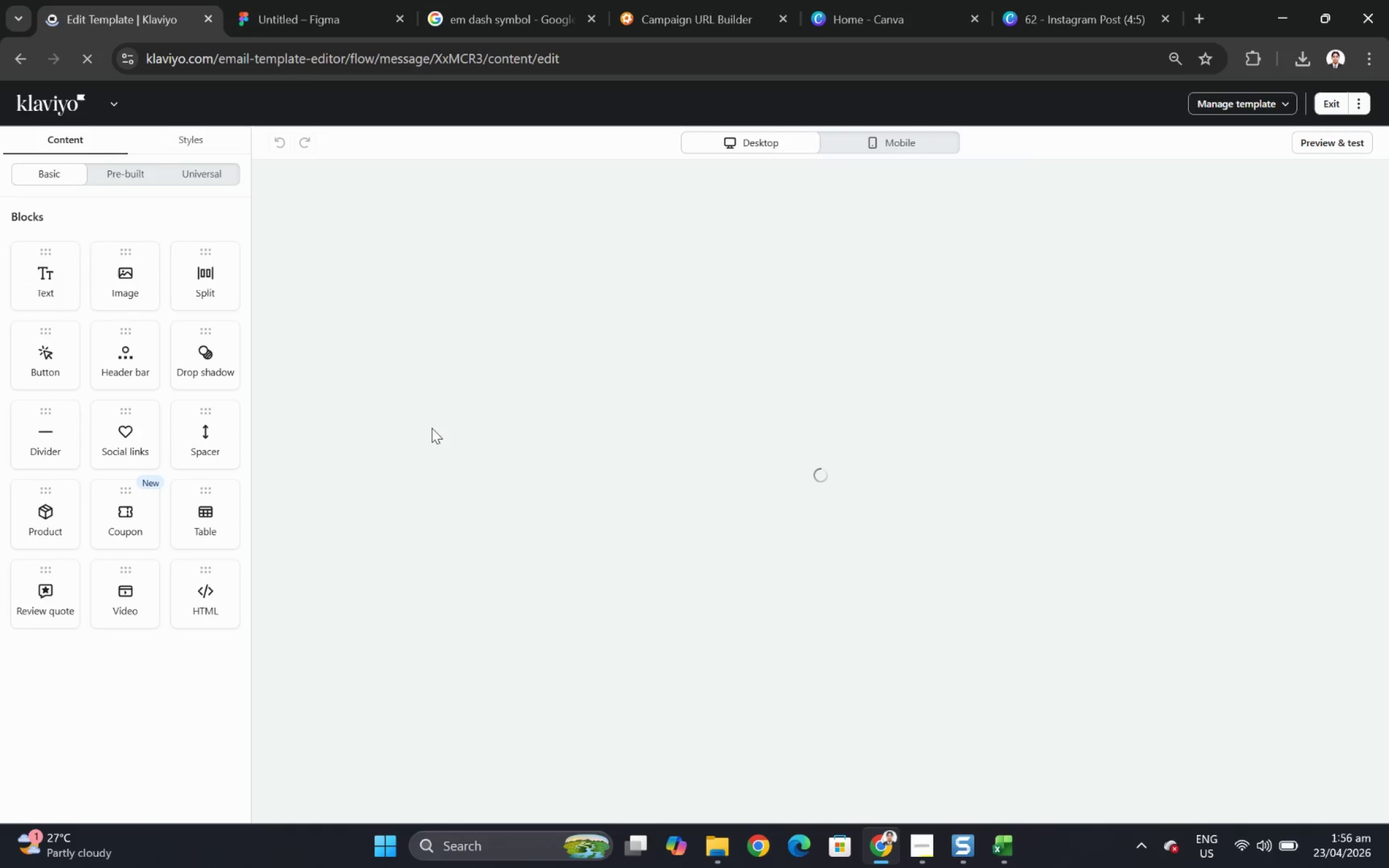 
double_click([885, 398])
 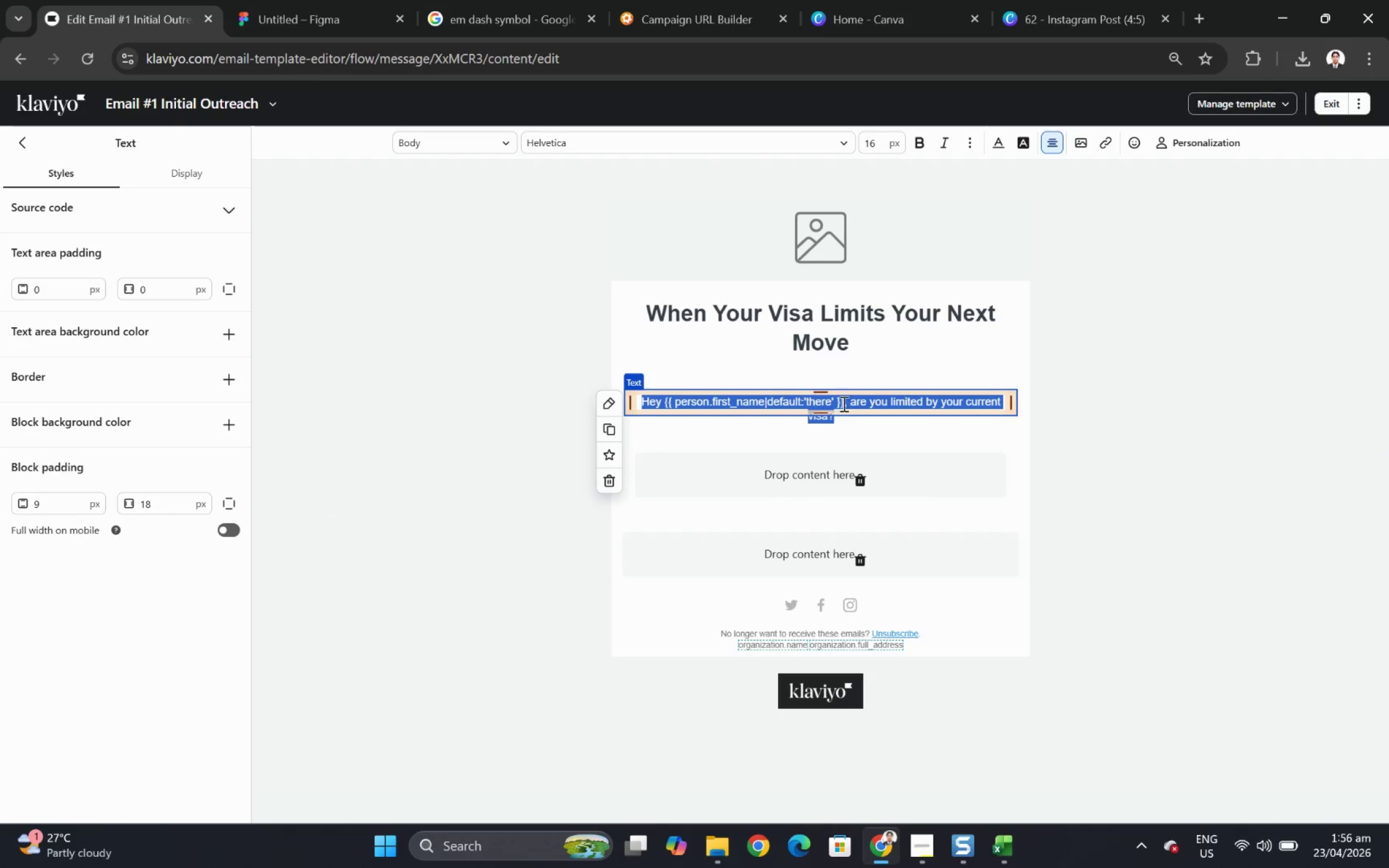 
left_click([854, 405])
 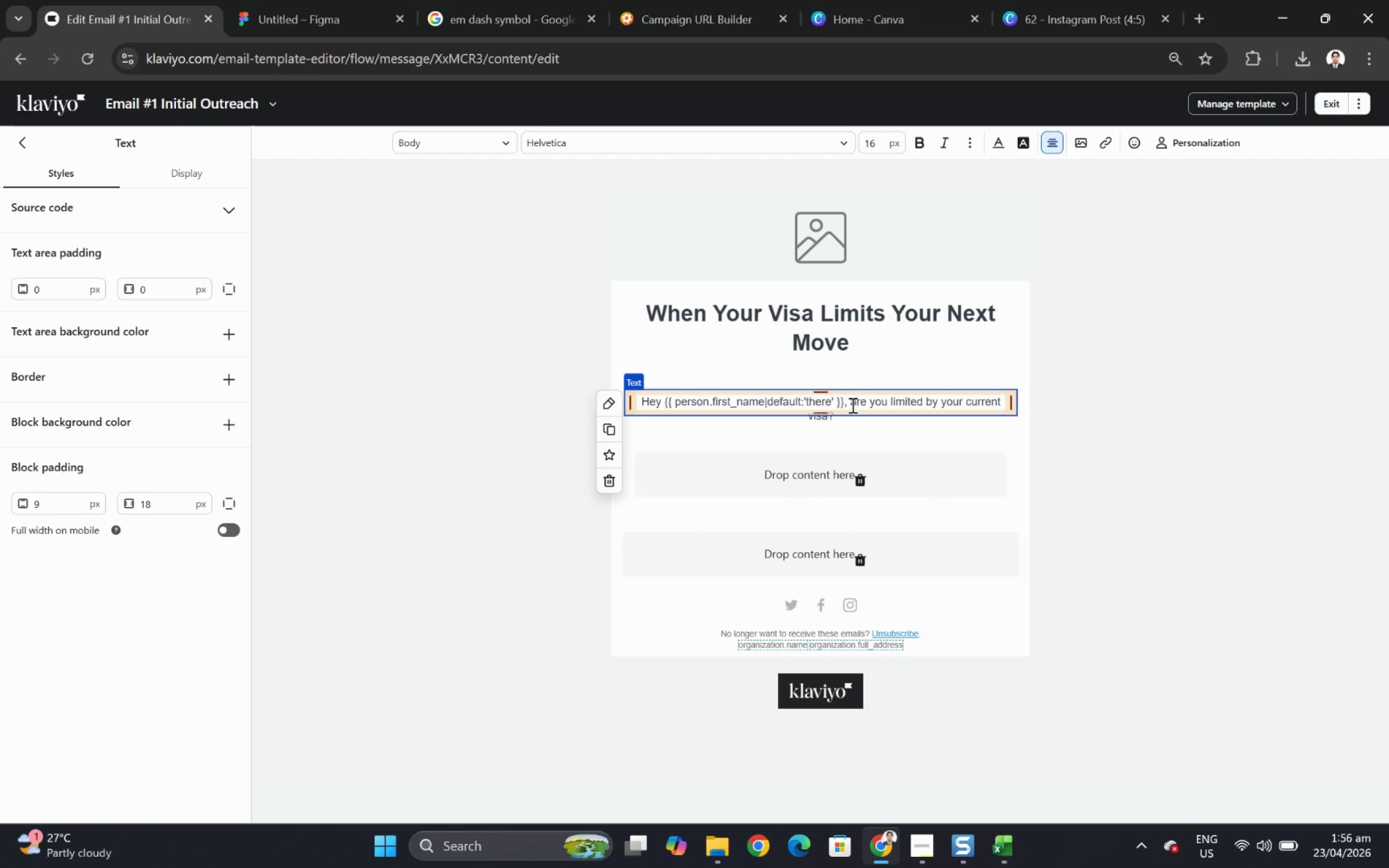 
left_click_drag(start_coordinate=[851, 405], to_coordinate=[1086, 445])
 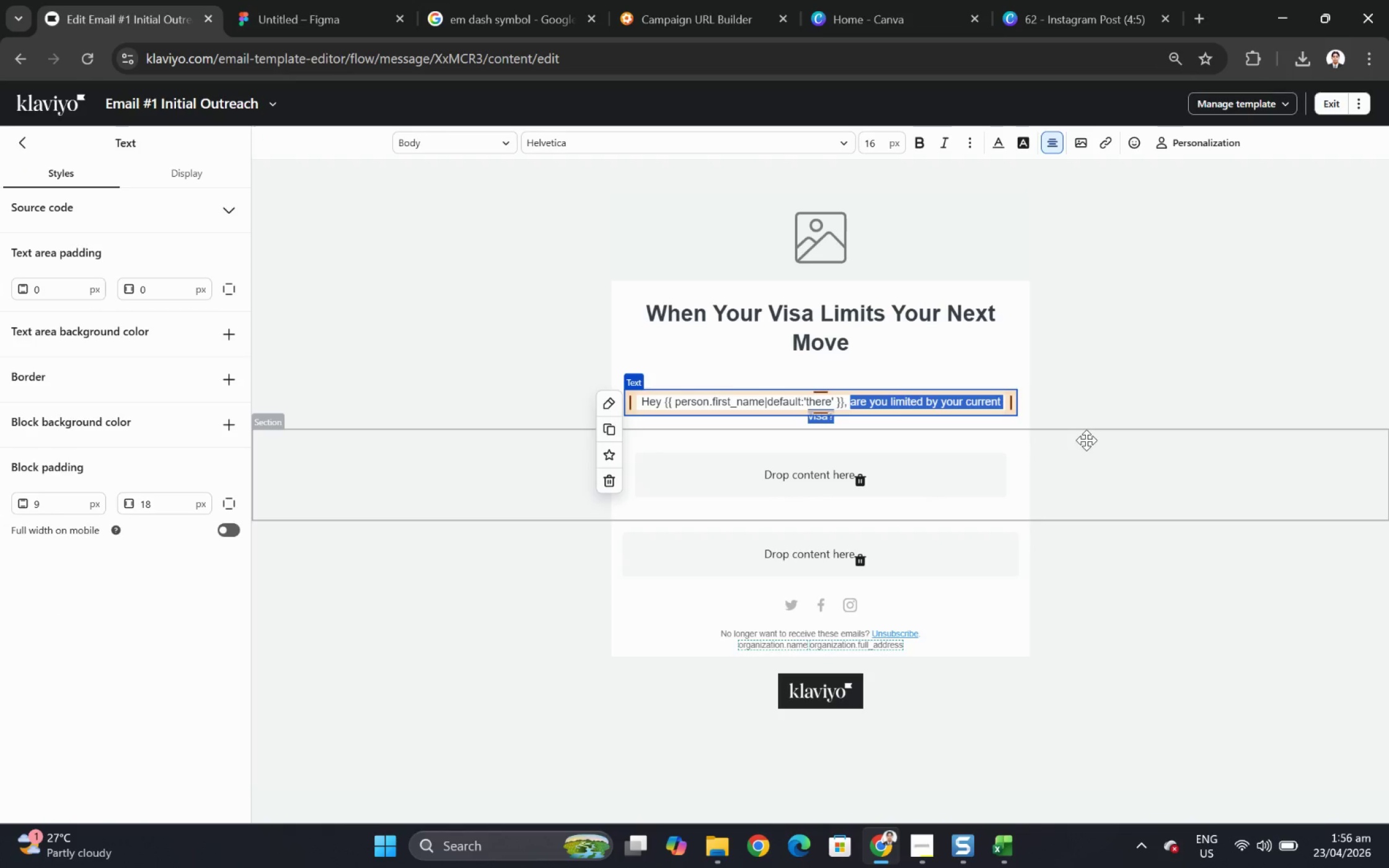 
key(Backspace)
 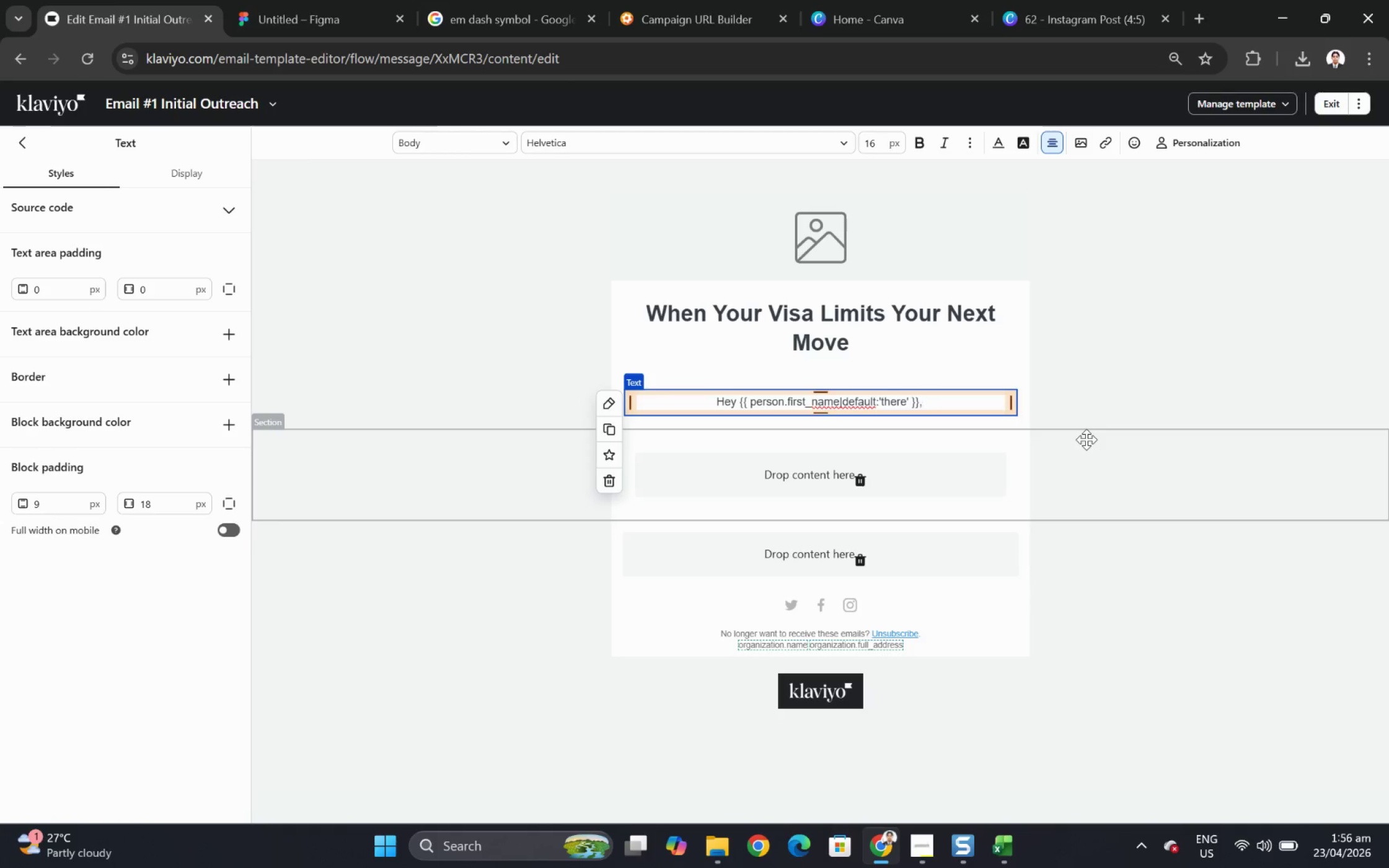 
key(Backspace)
 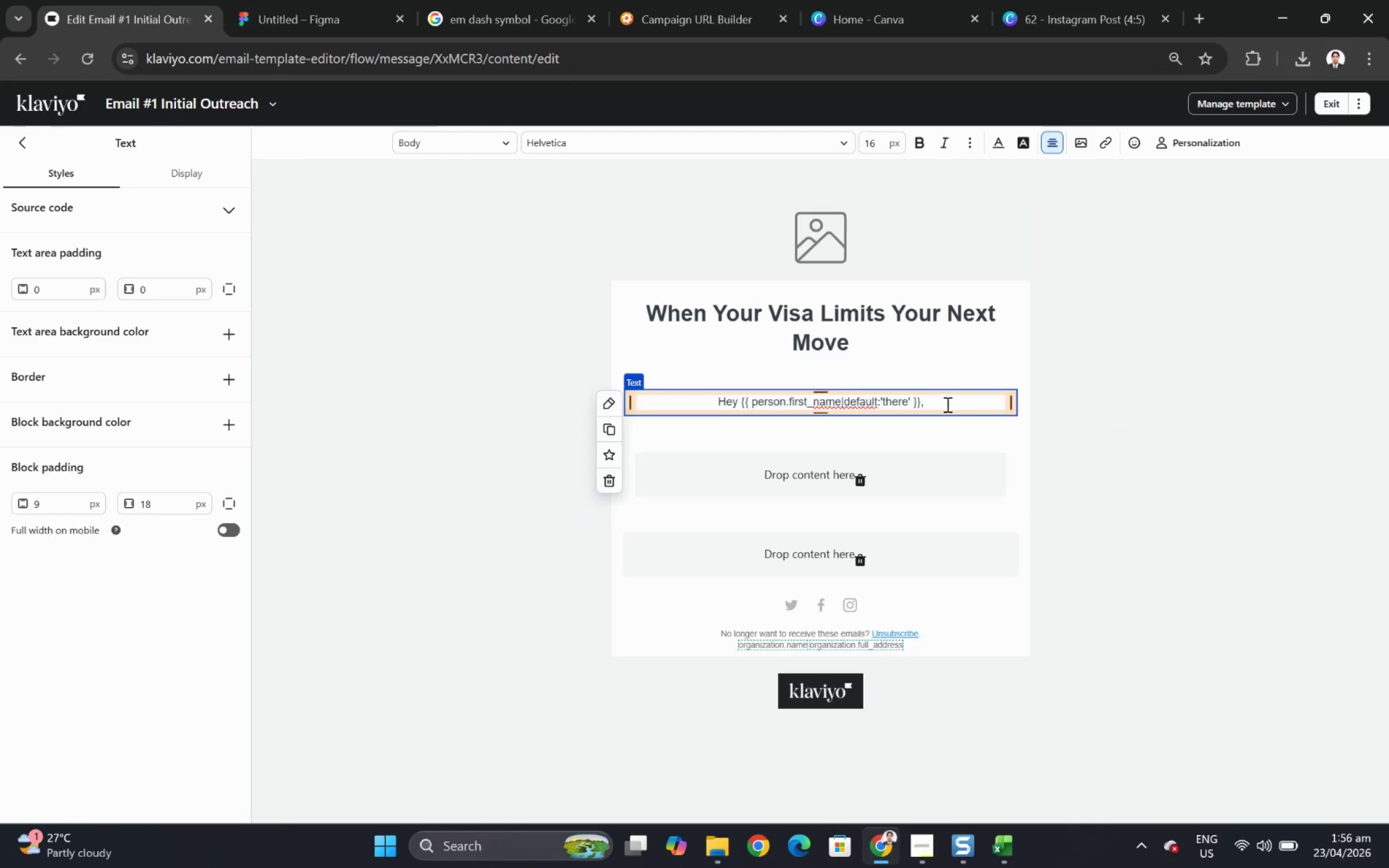 
double_click([943, 401])
 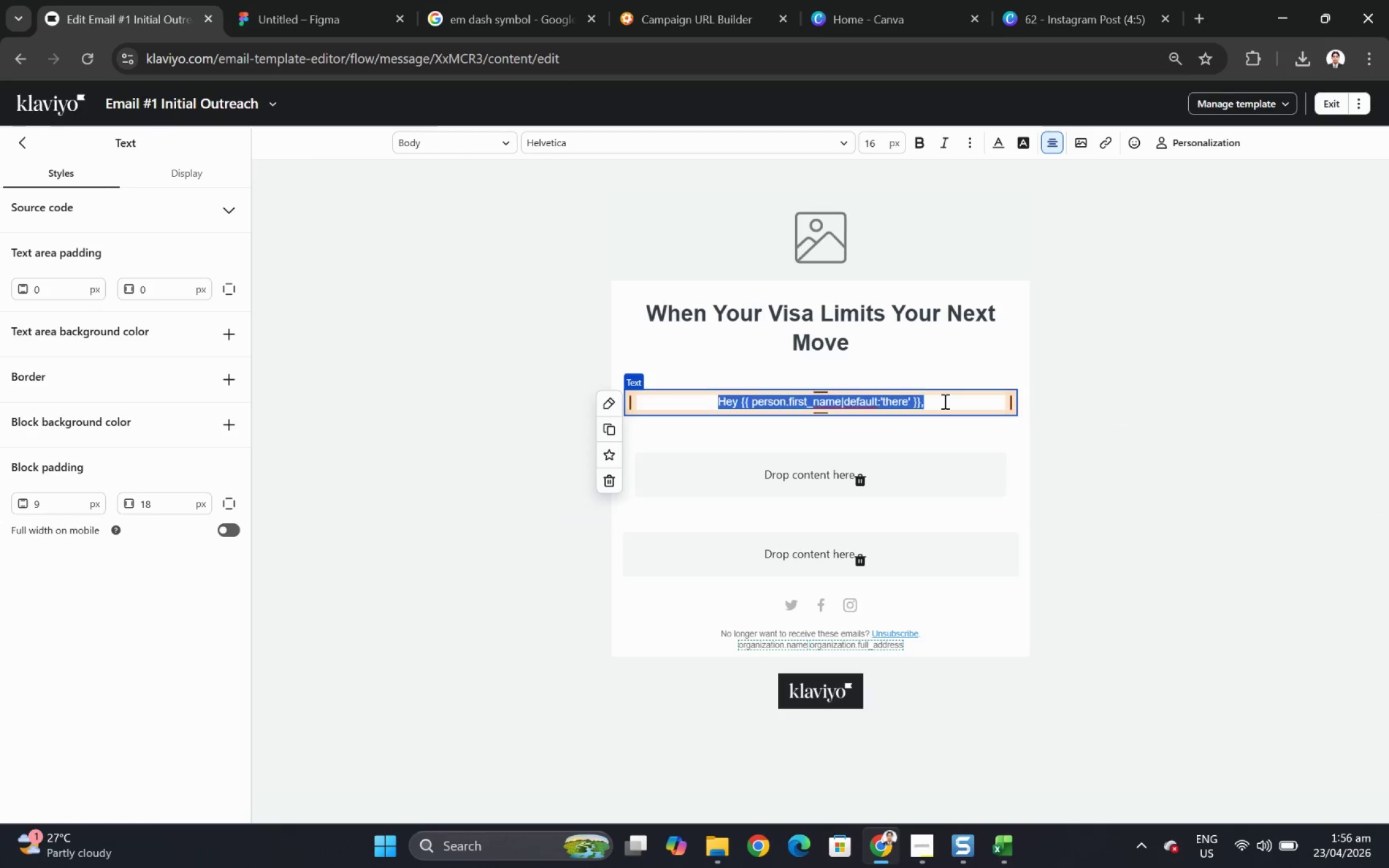 
triple_click([943, 401])
 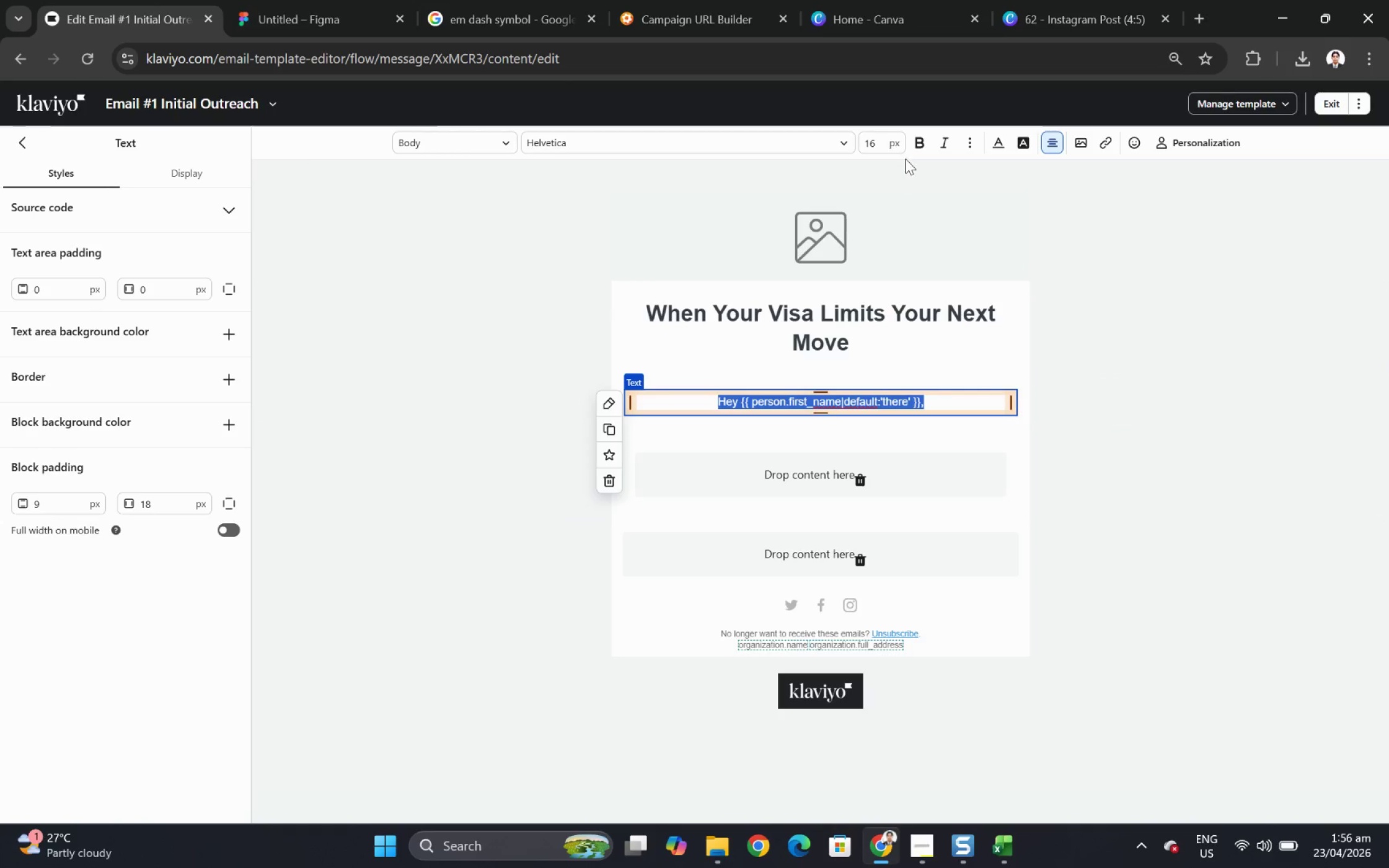 
left_click([916, 140])
 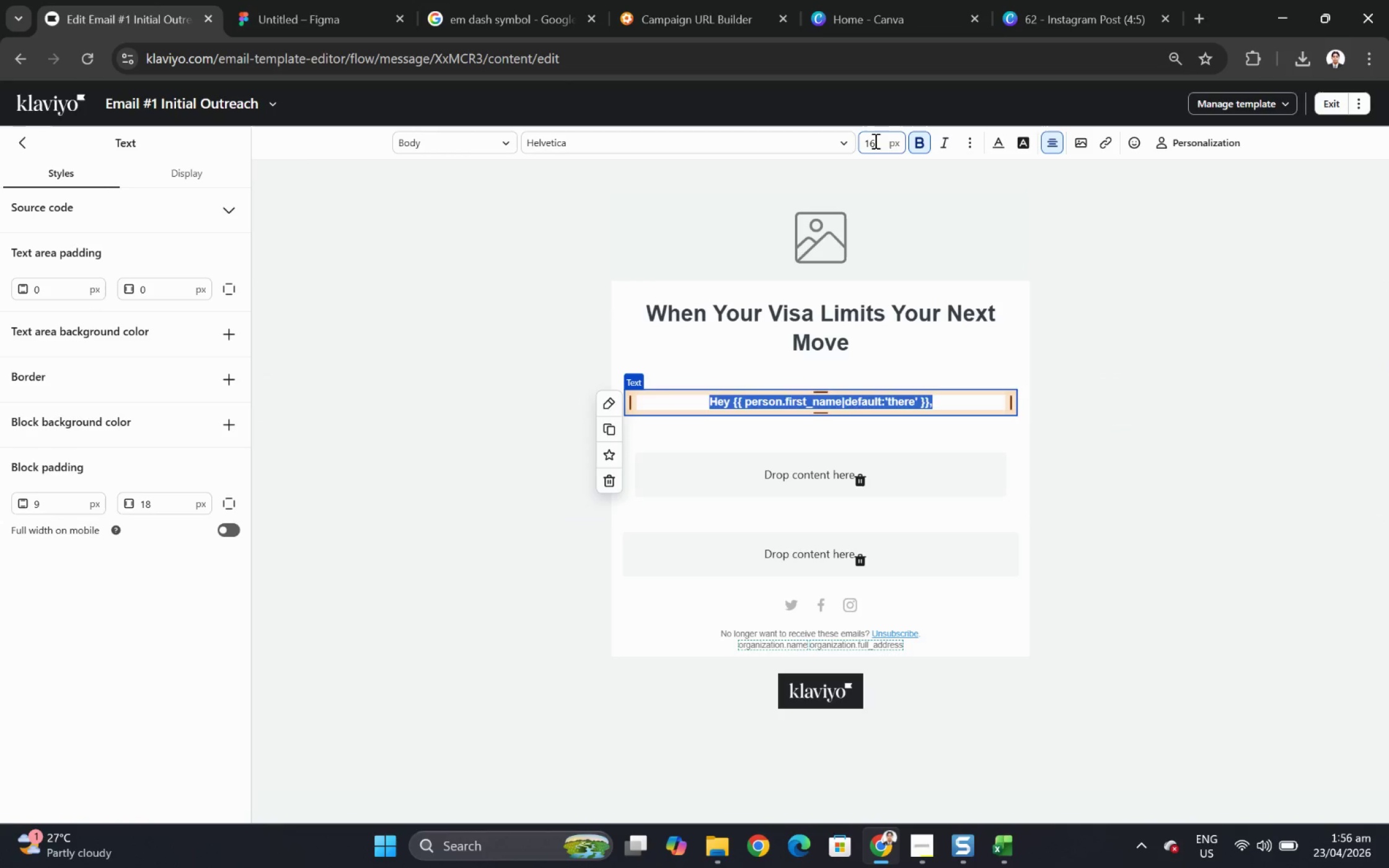 
double_click([874, 141])
 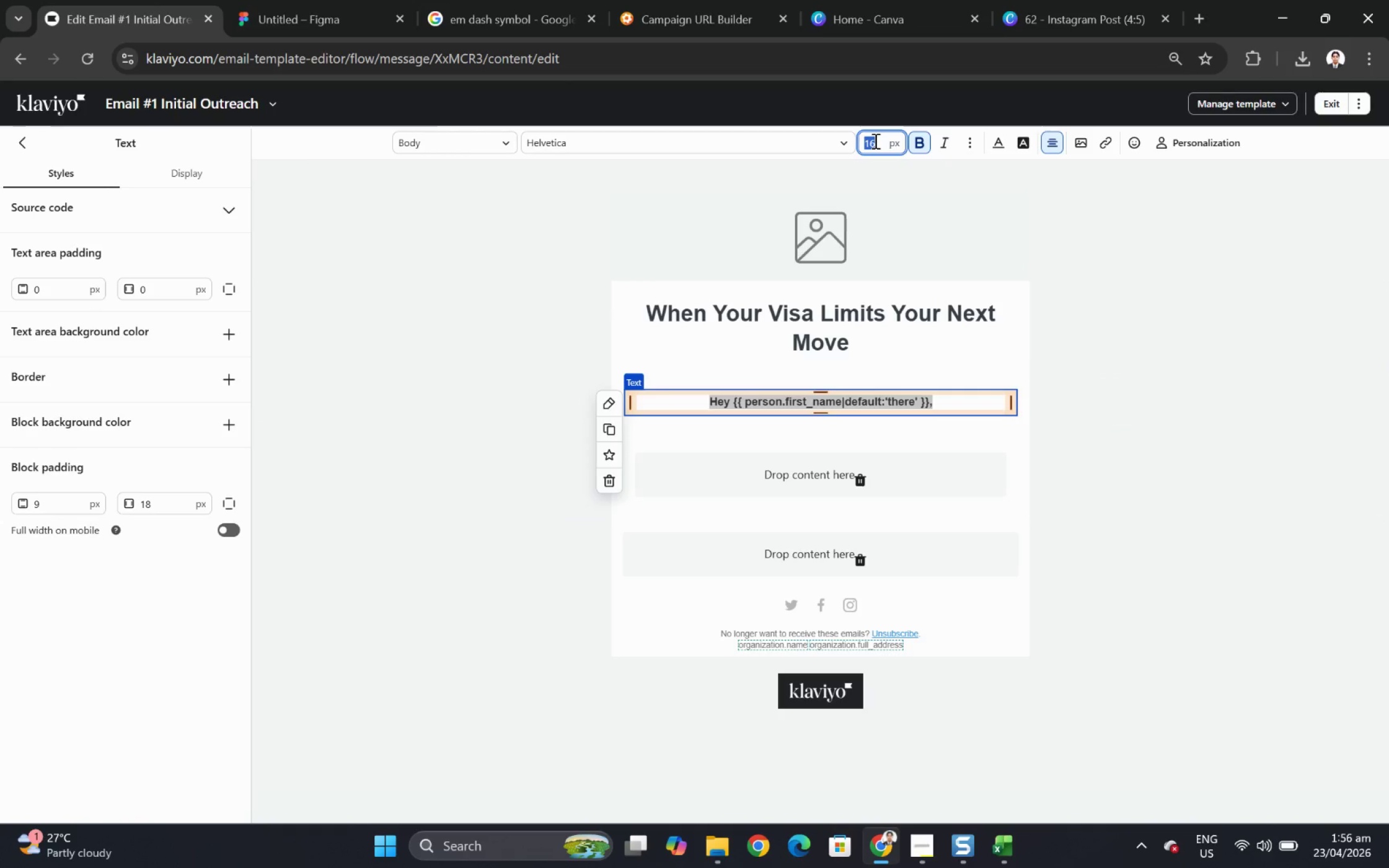 
key(Numpad2)
 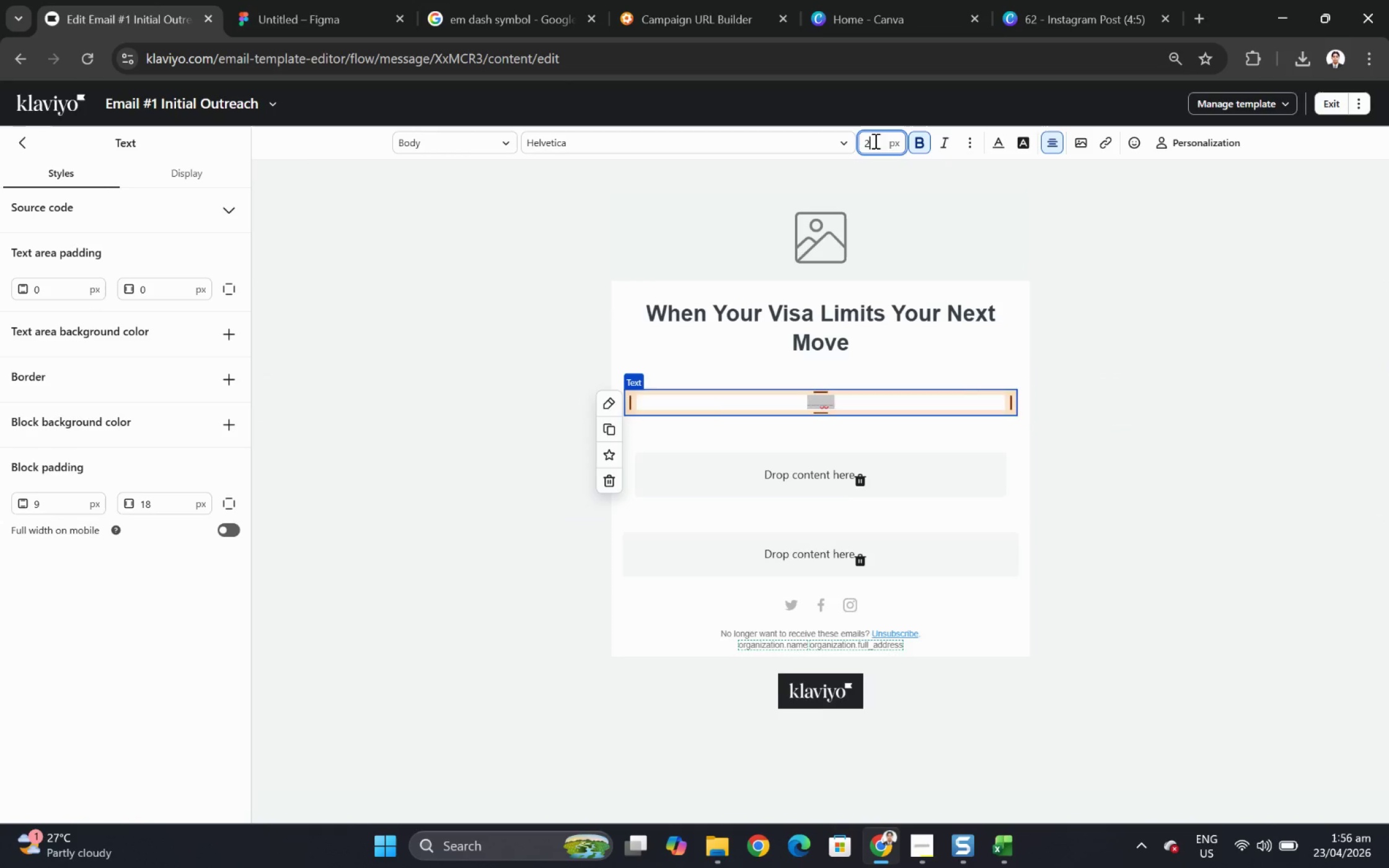 
key(Numpad2)
 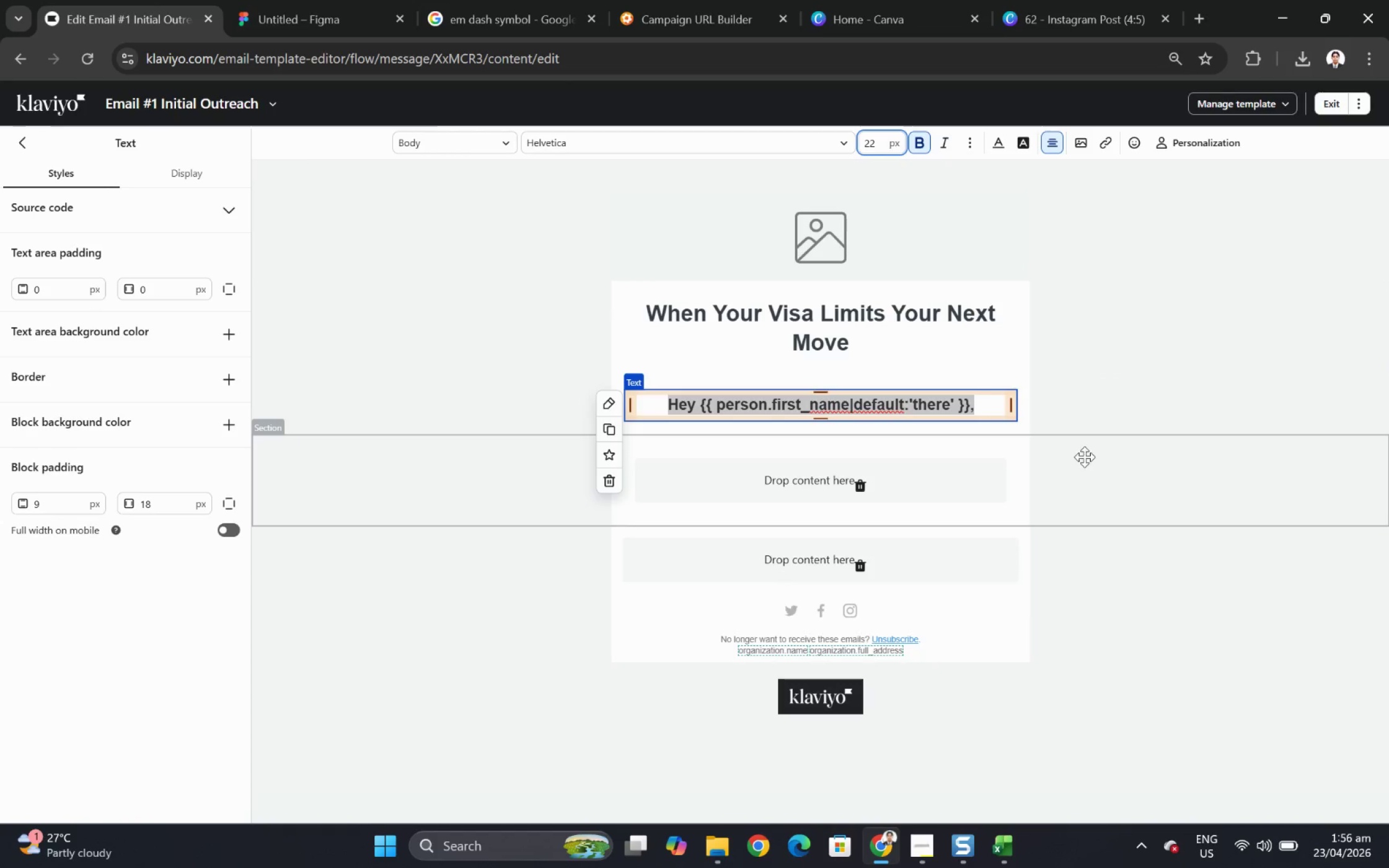 
left_click([1086, 452])
 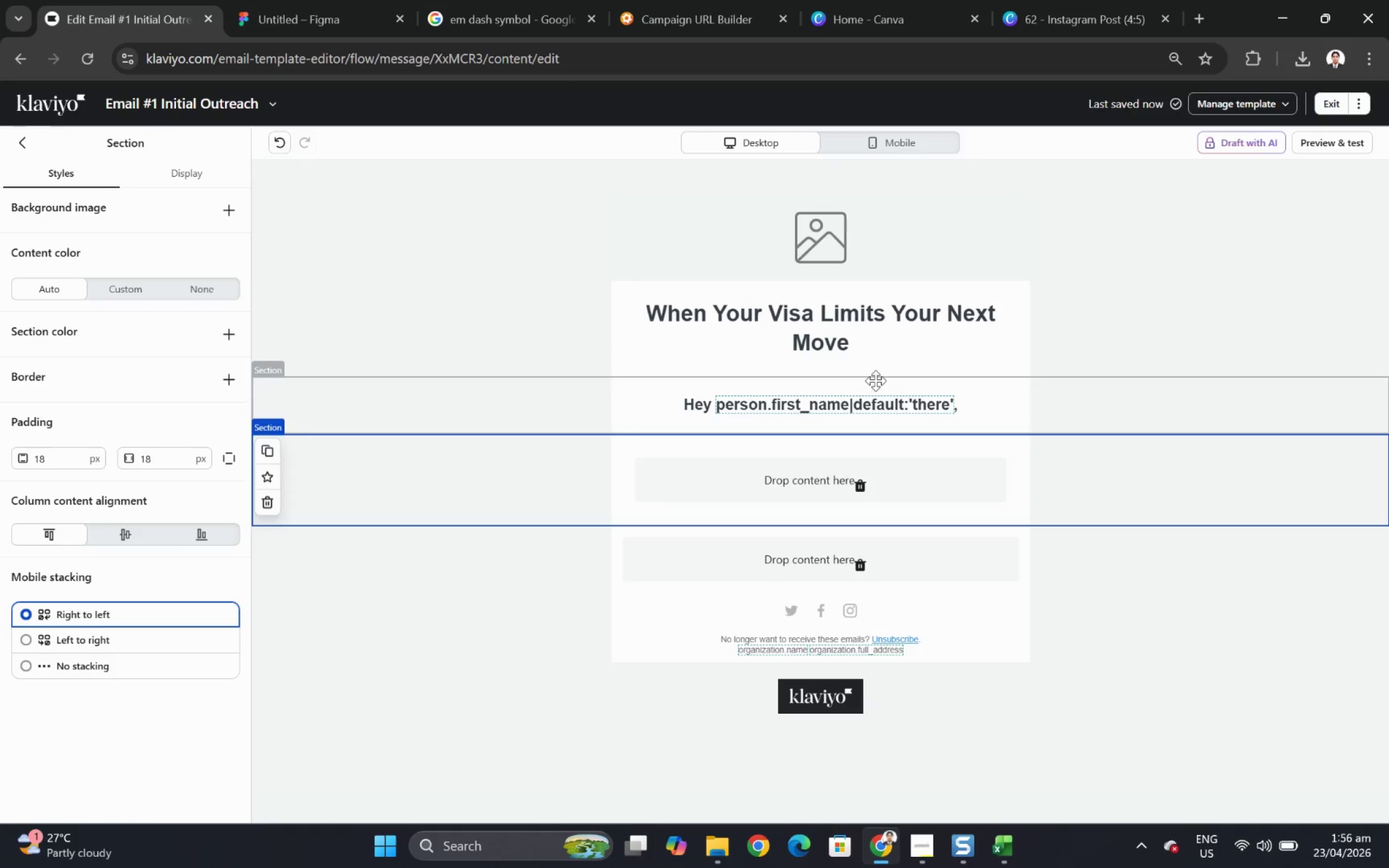 
wait(5.57)
 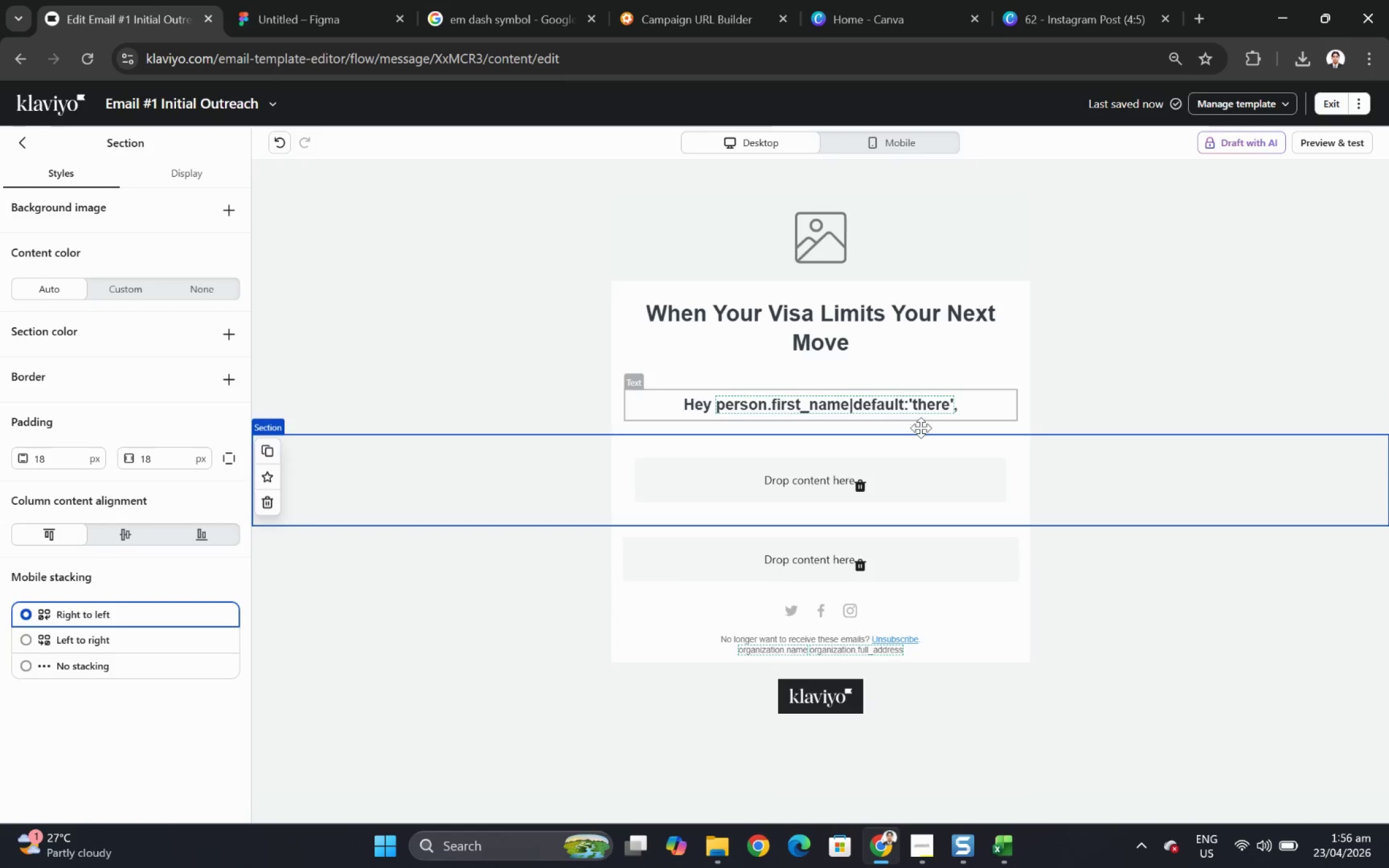 
left_click([861, 368])
 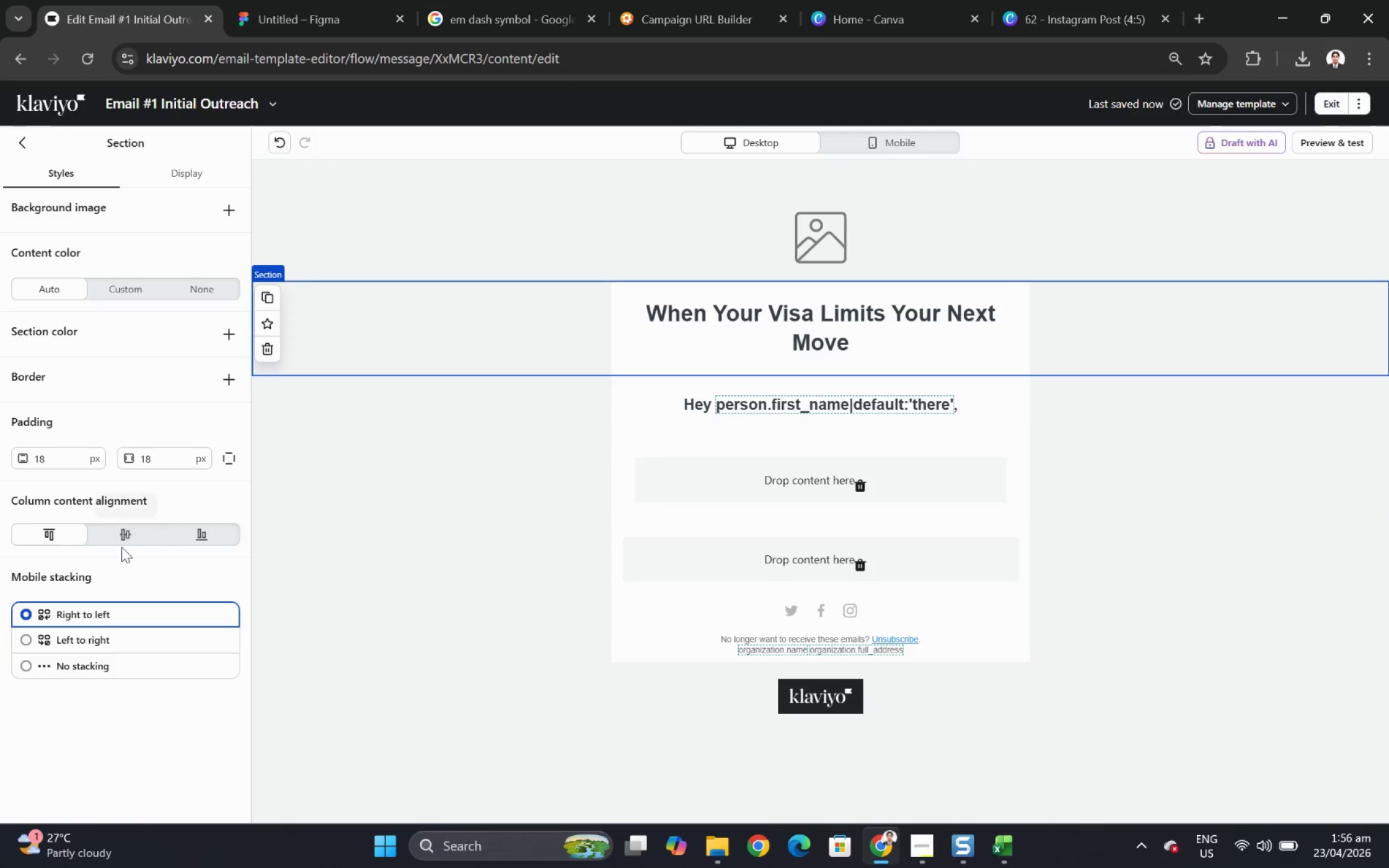 
left_click([42, 457])
 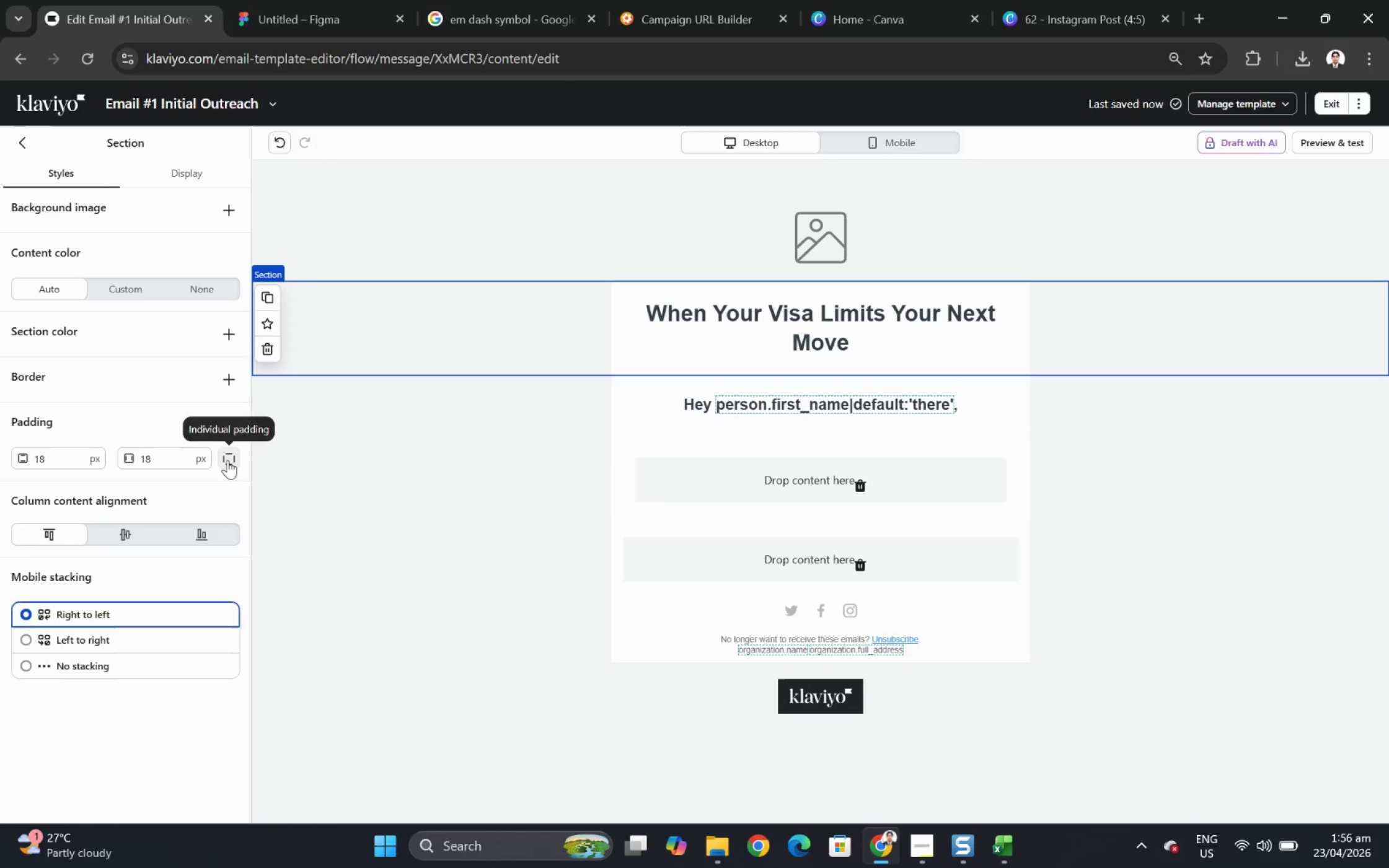 
double_click([59, 489])
 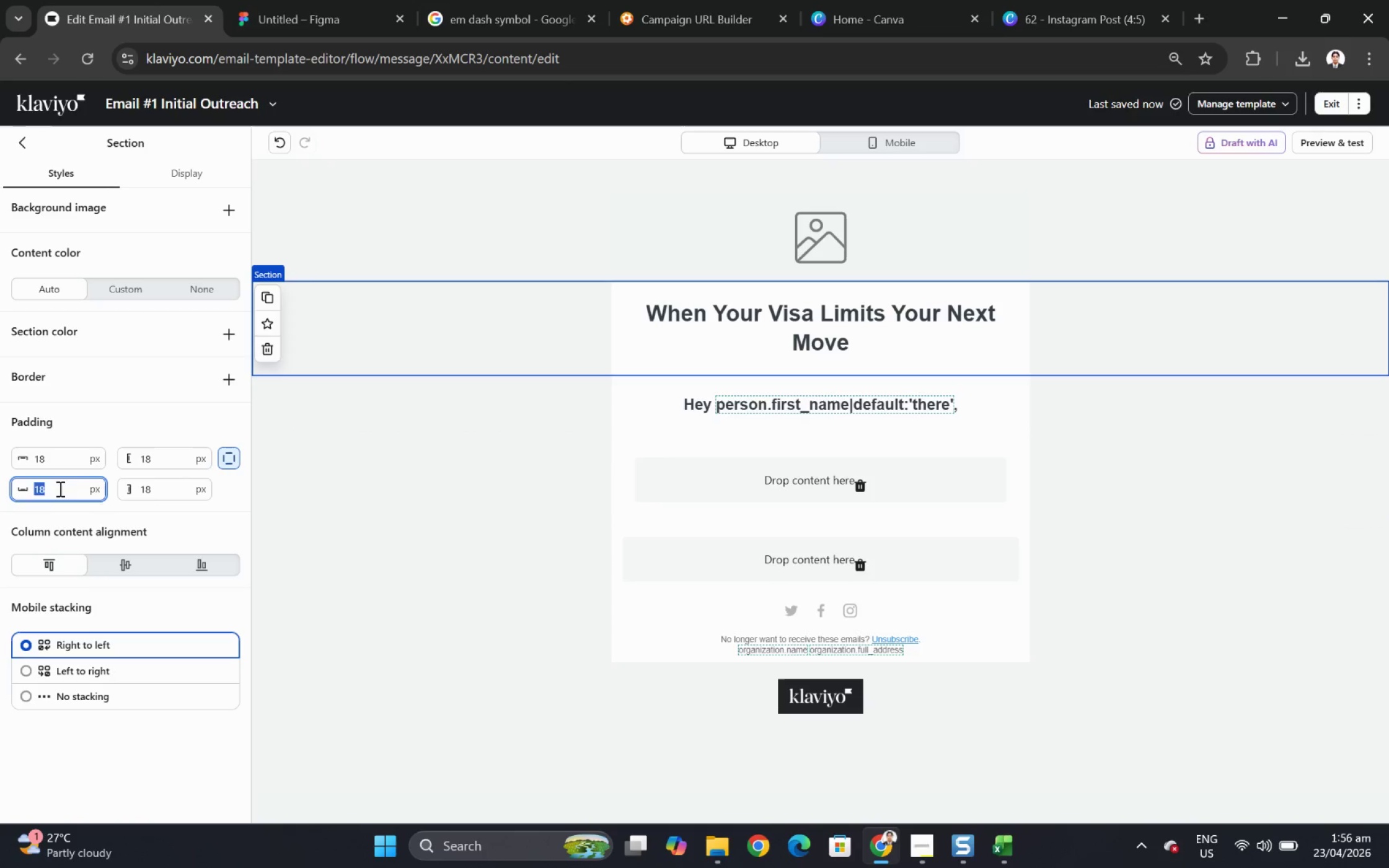 
key(Numpad9)
 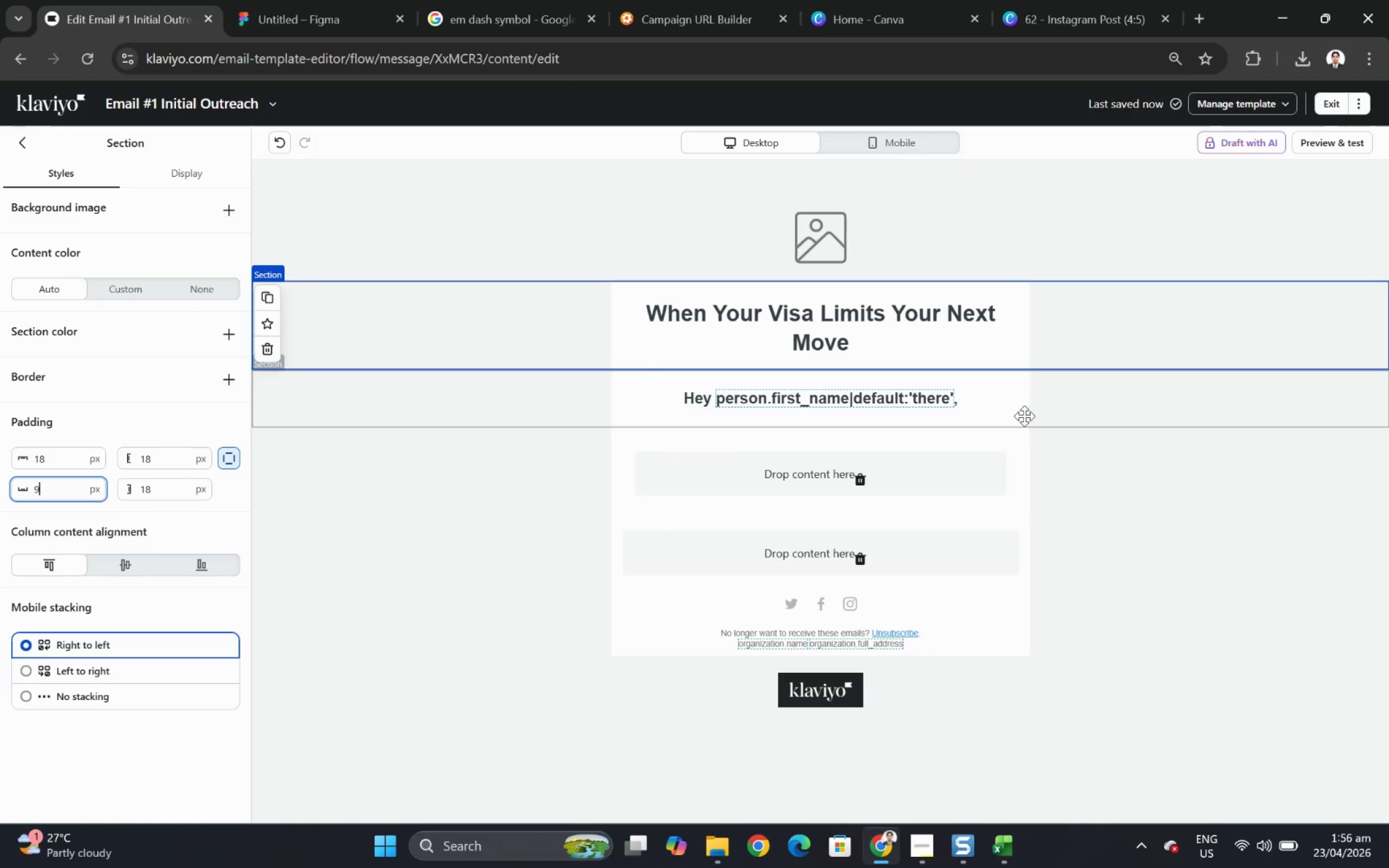 
left_click([1008, 409])
 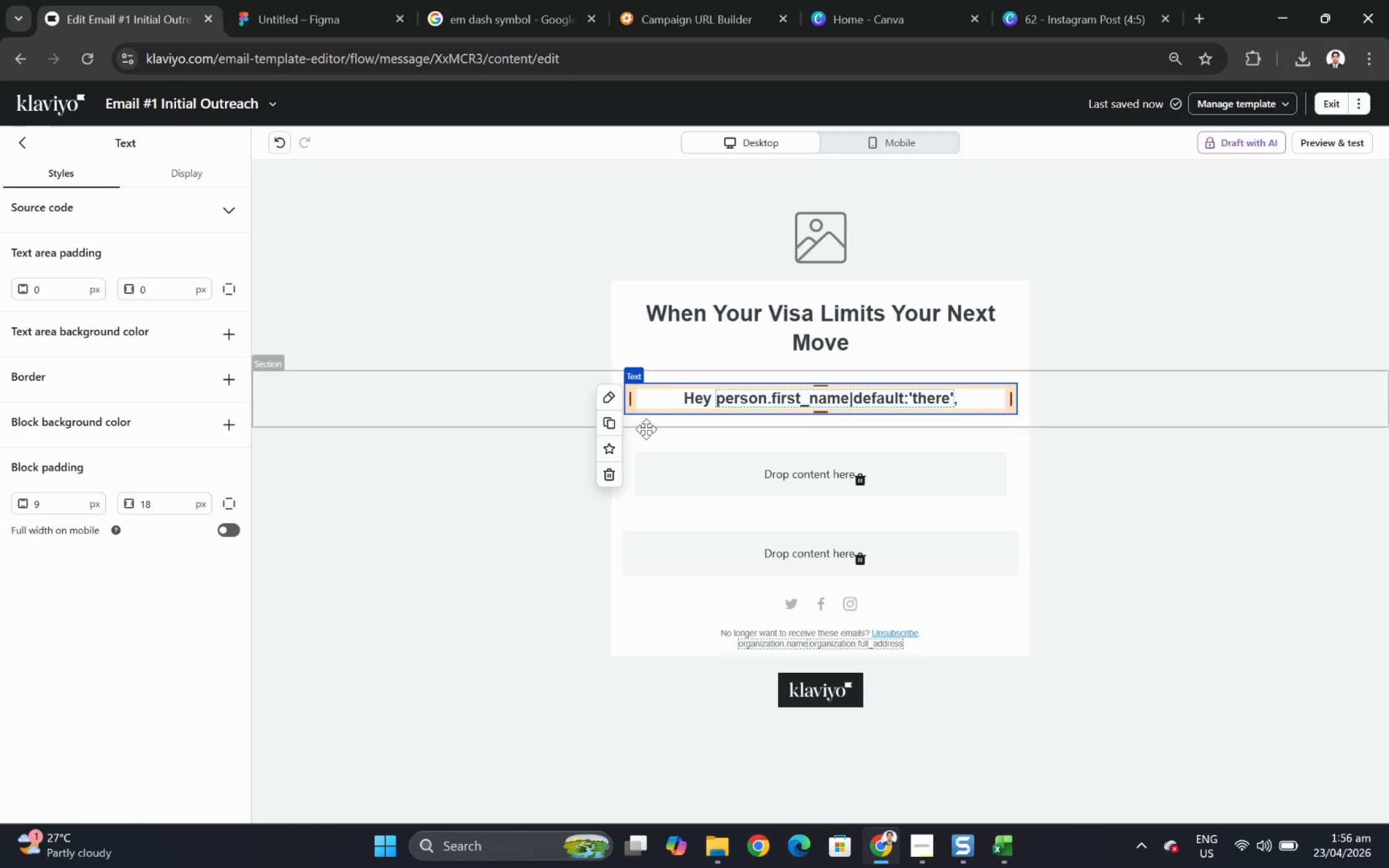 
left_click([613, 421])
 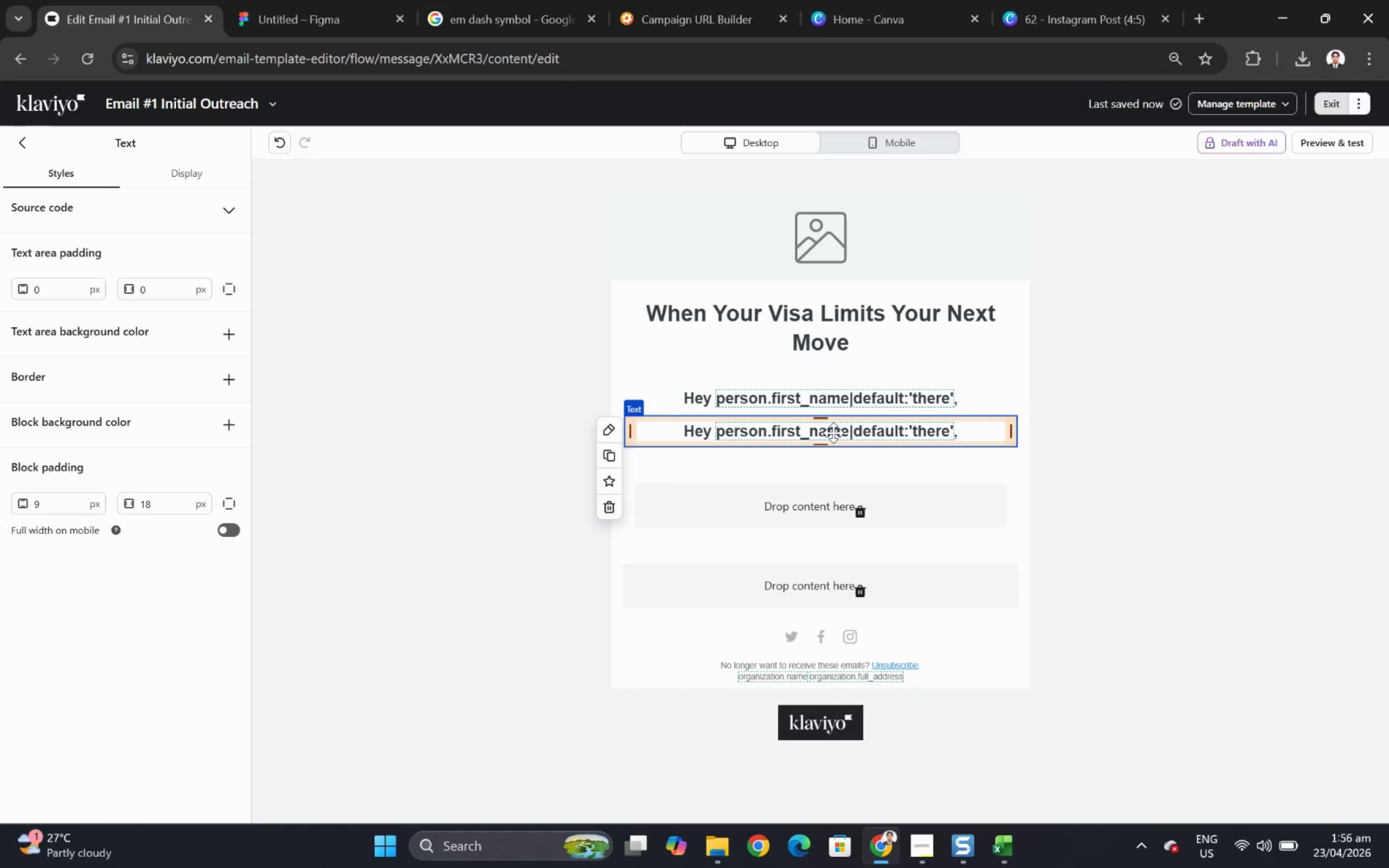 
double_click([834, 436])
 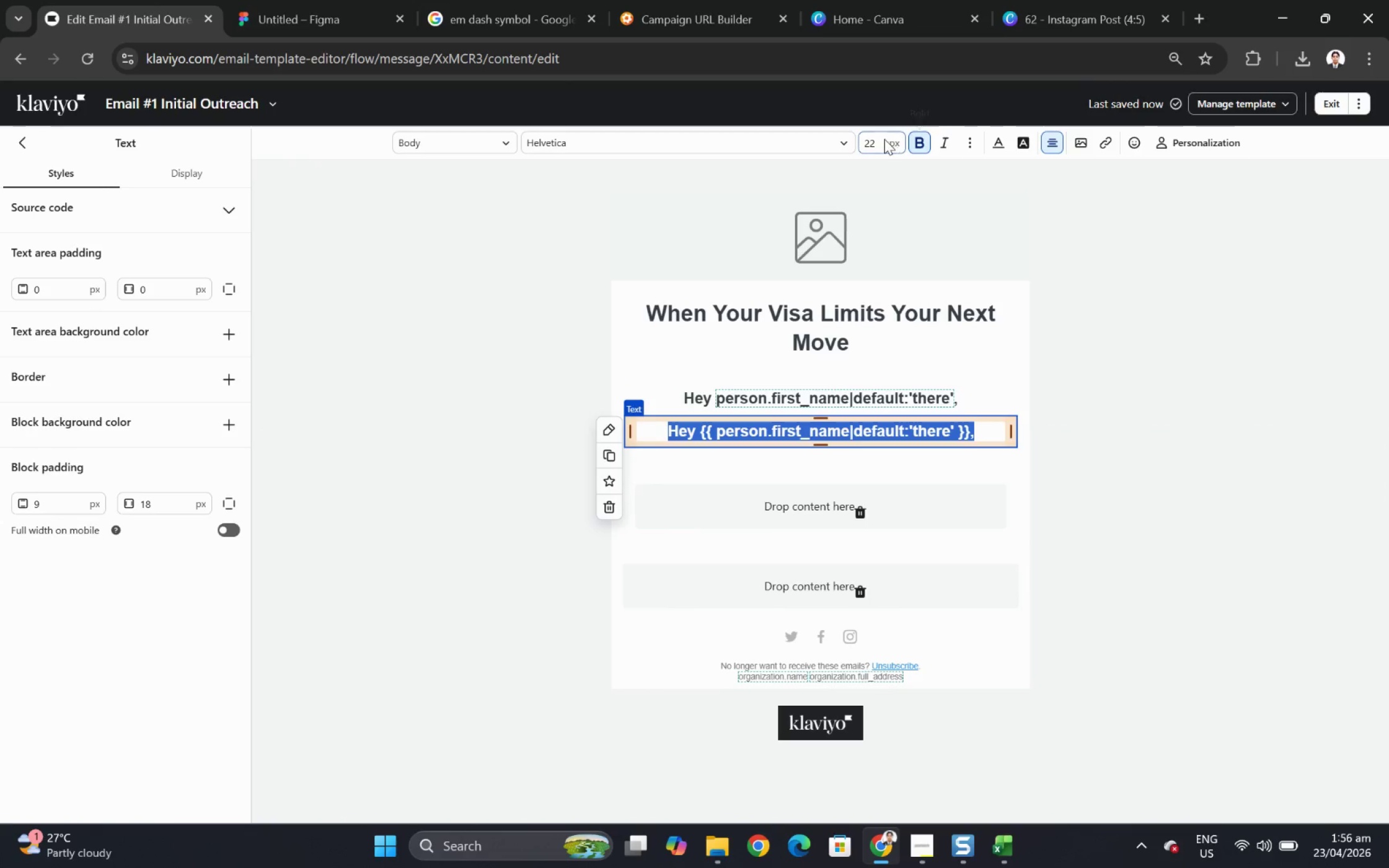 
double_click([875, 139])
 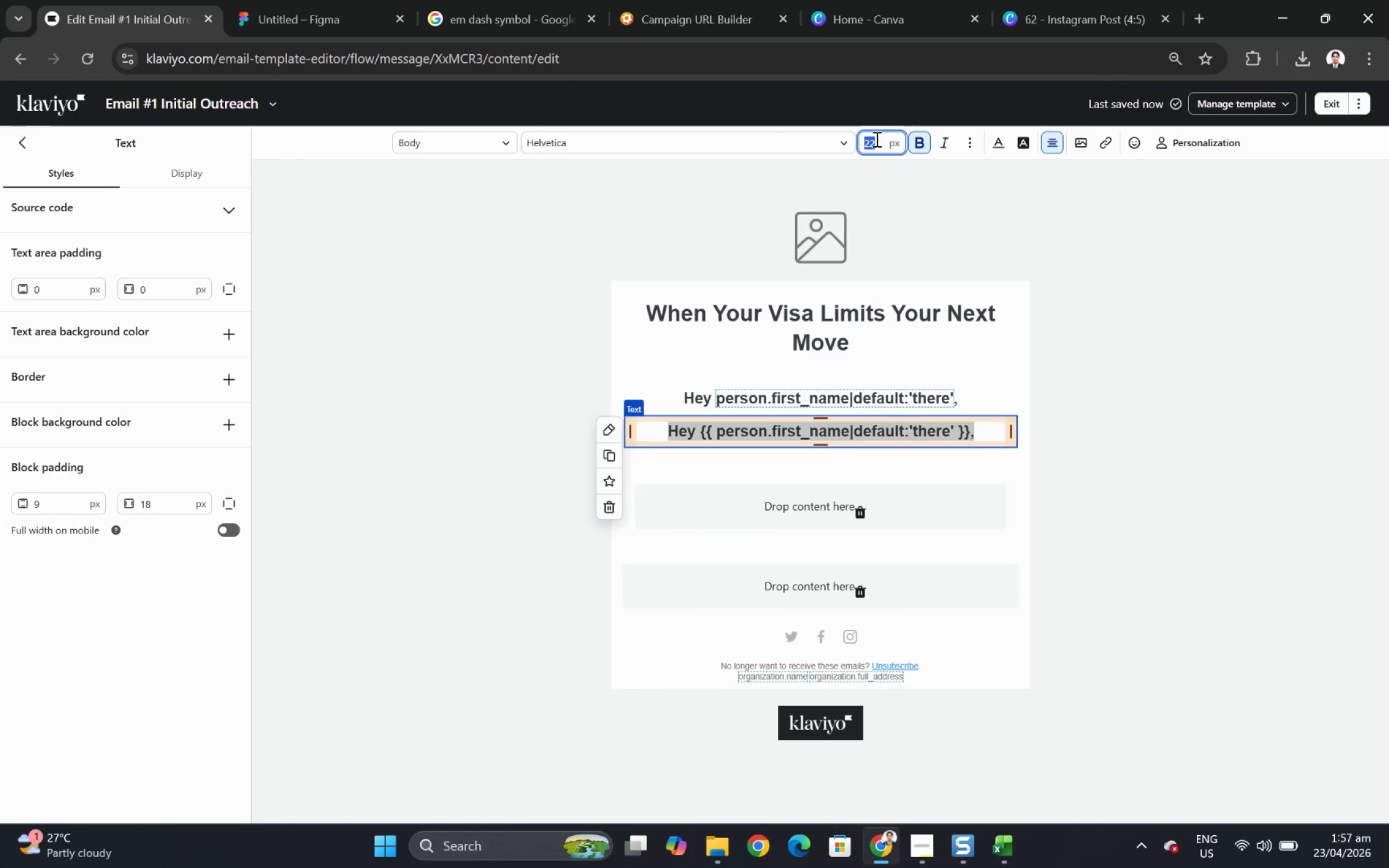 
type(16)
 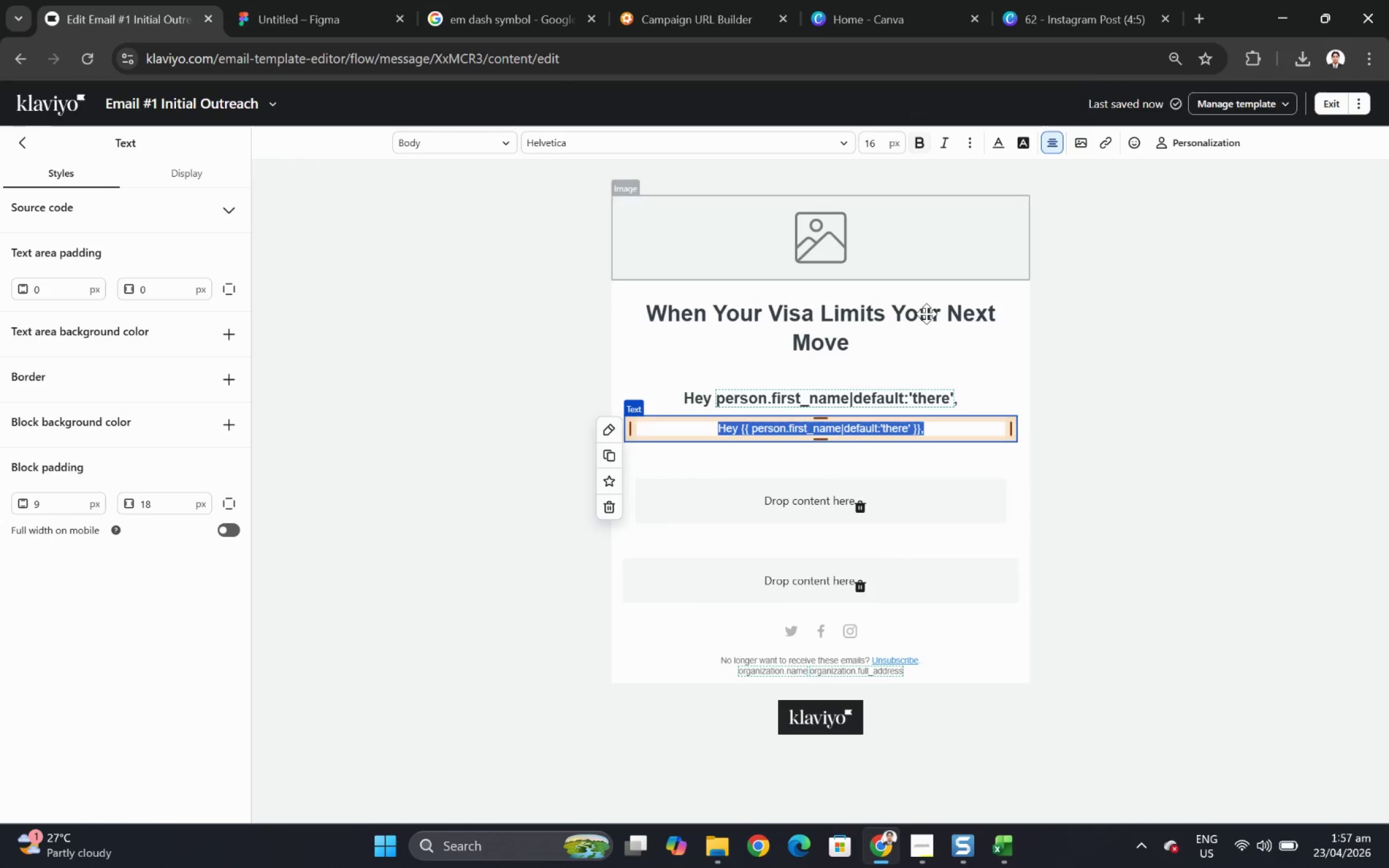 
double_click([944, 431])
 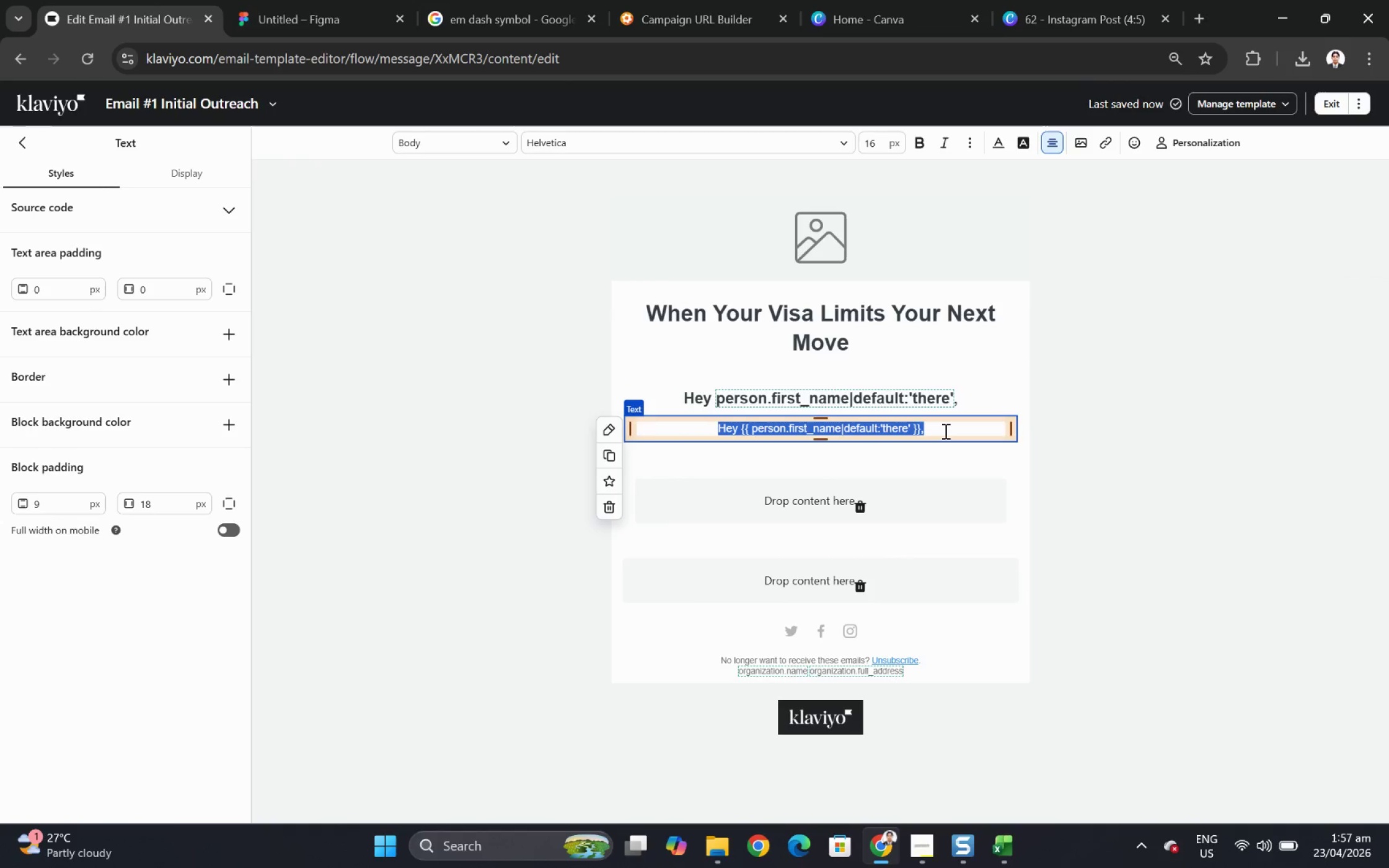 
triple_click([944, 431])
 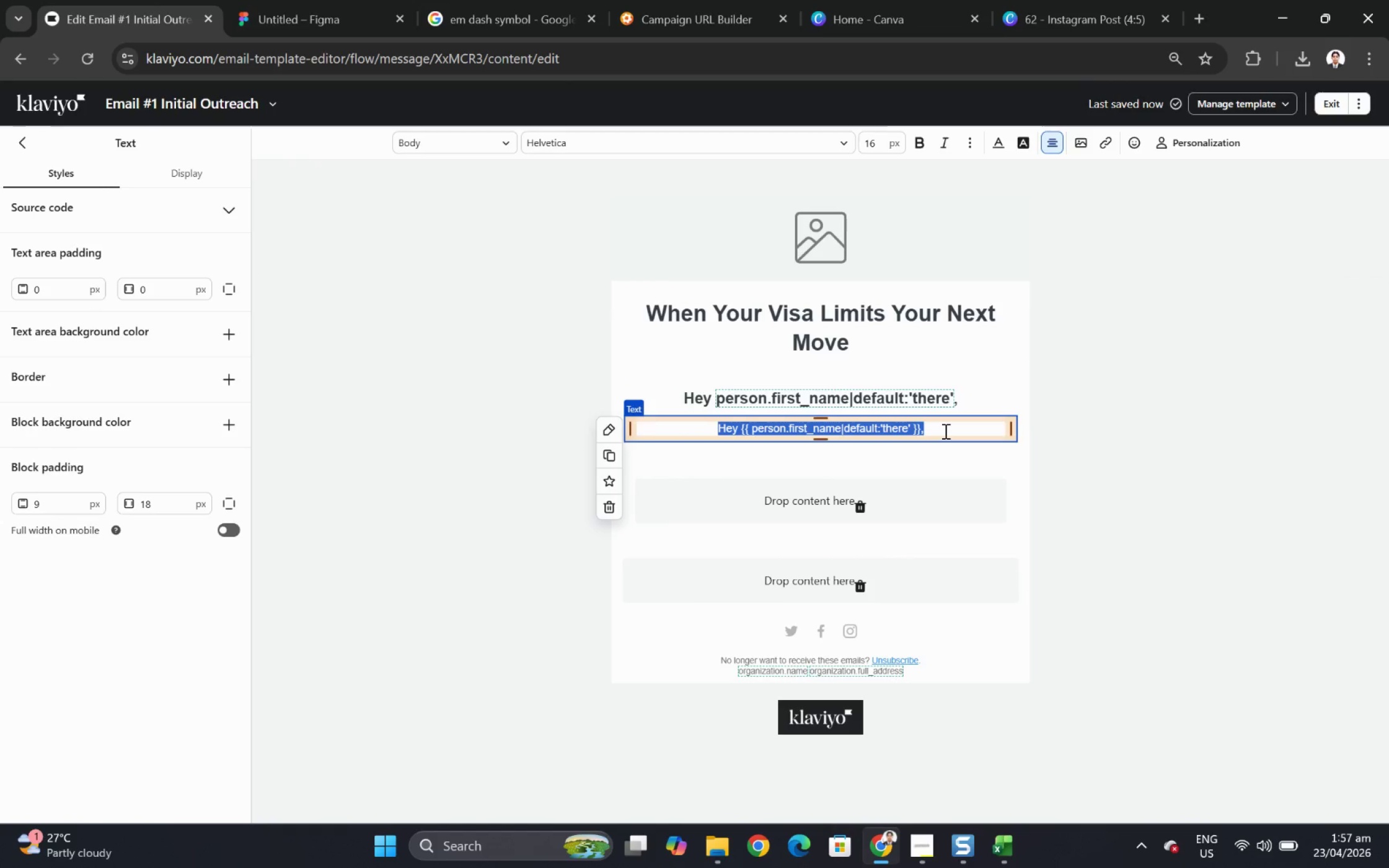 
wait(19.06)
 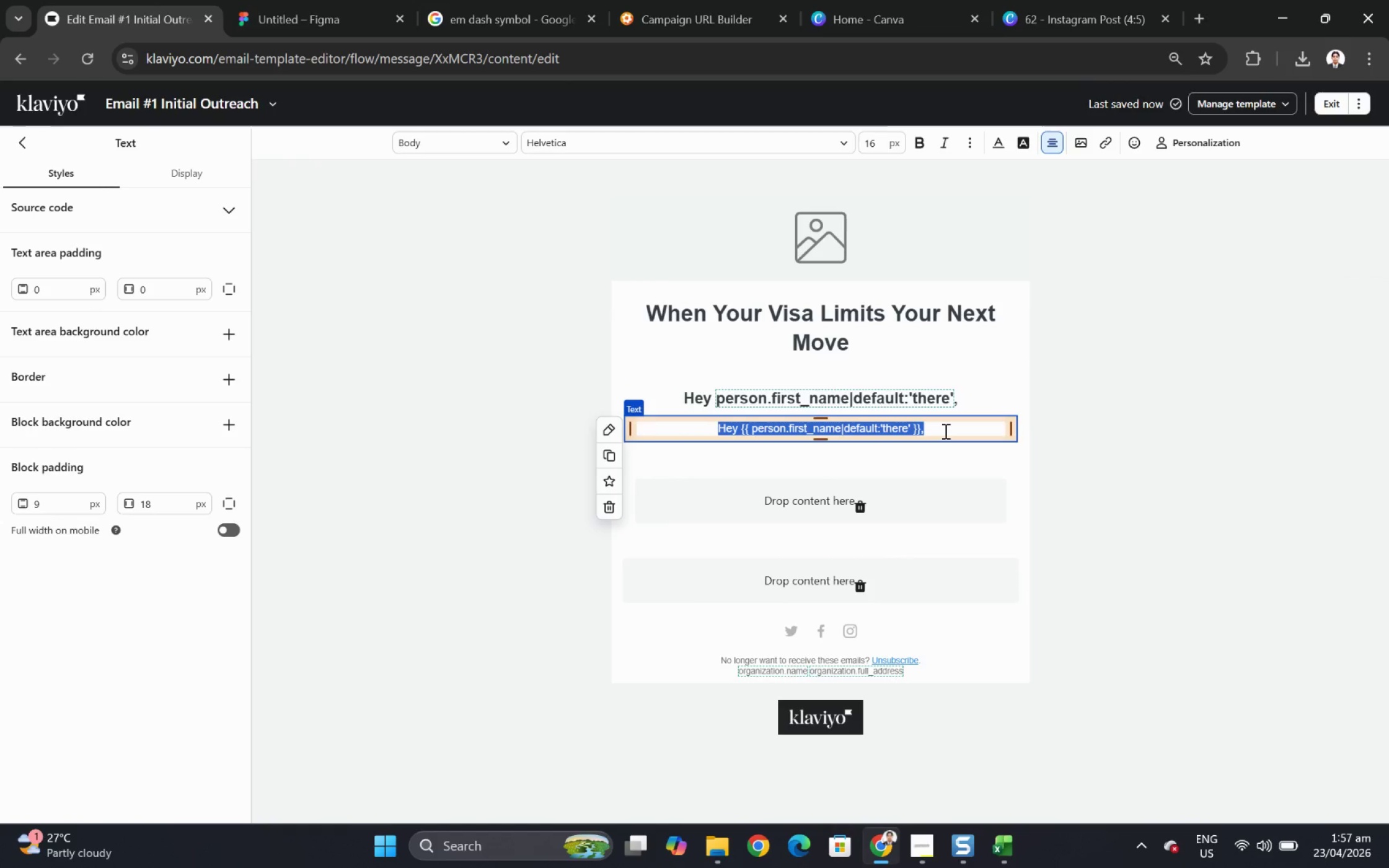 
type(Professionals building at)
 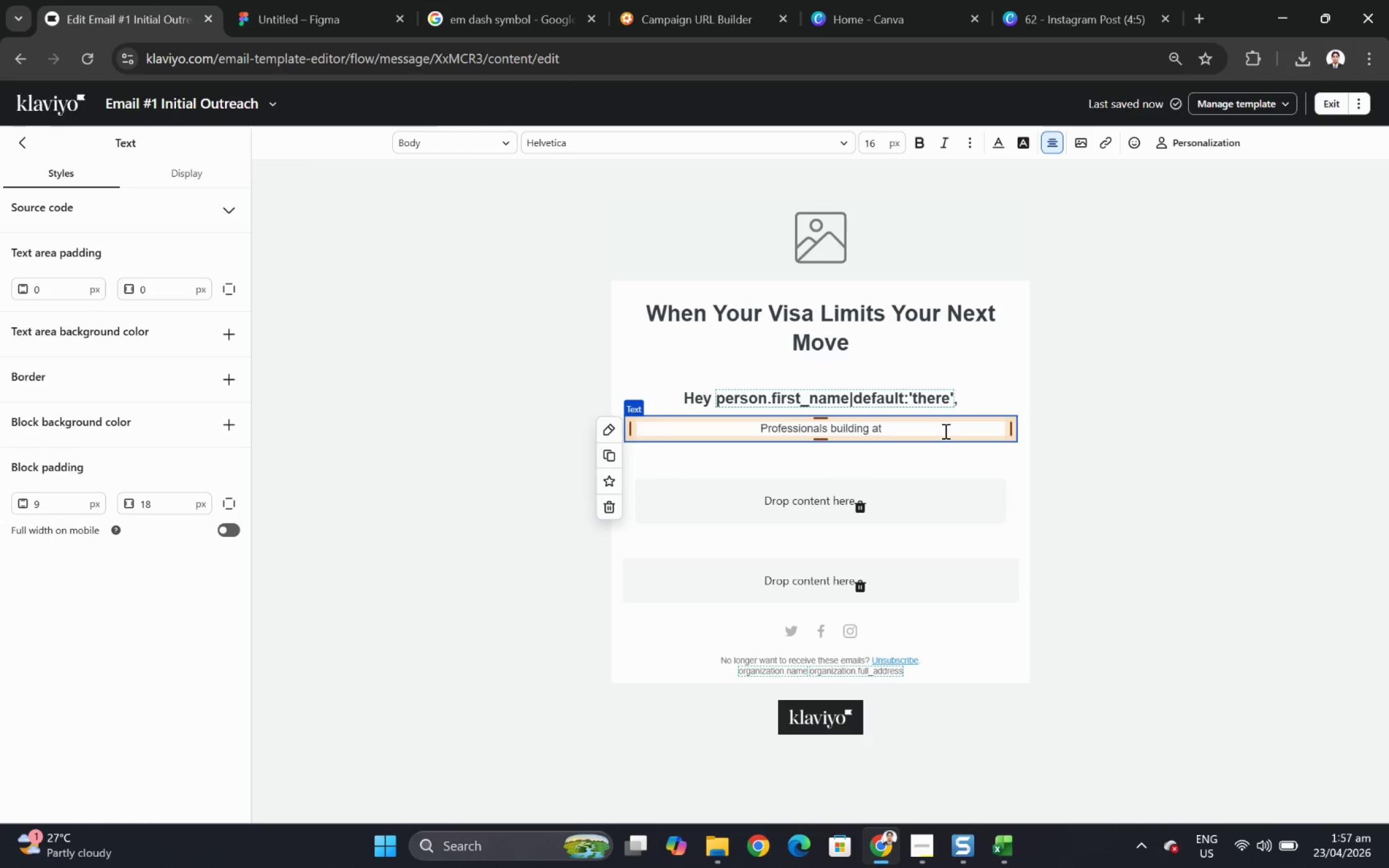 
key(Space)
 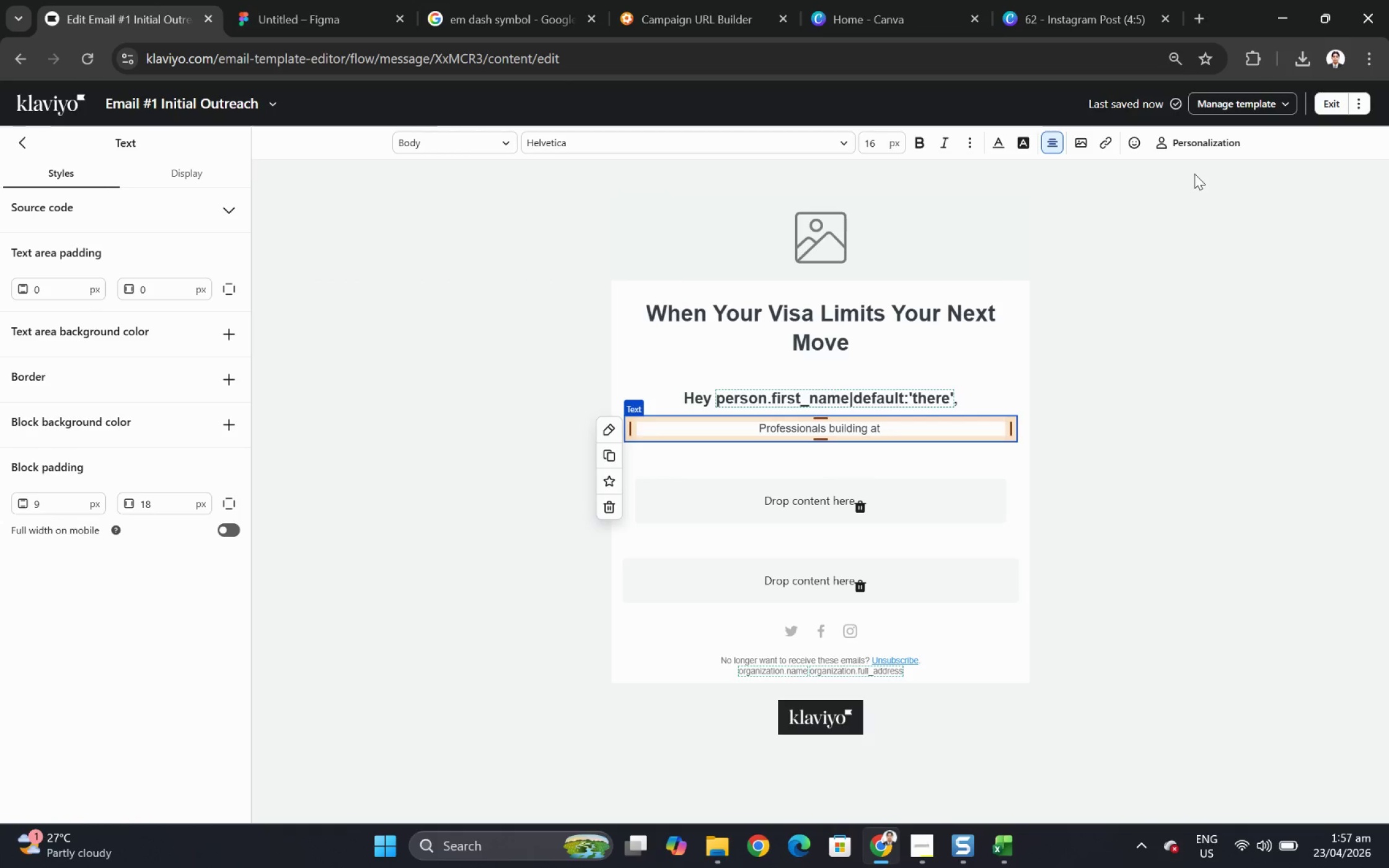 
left_click([1006, 850])
 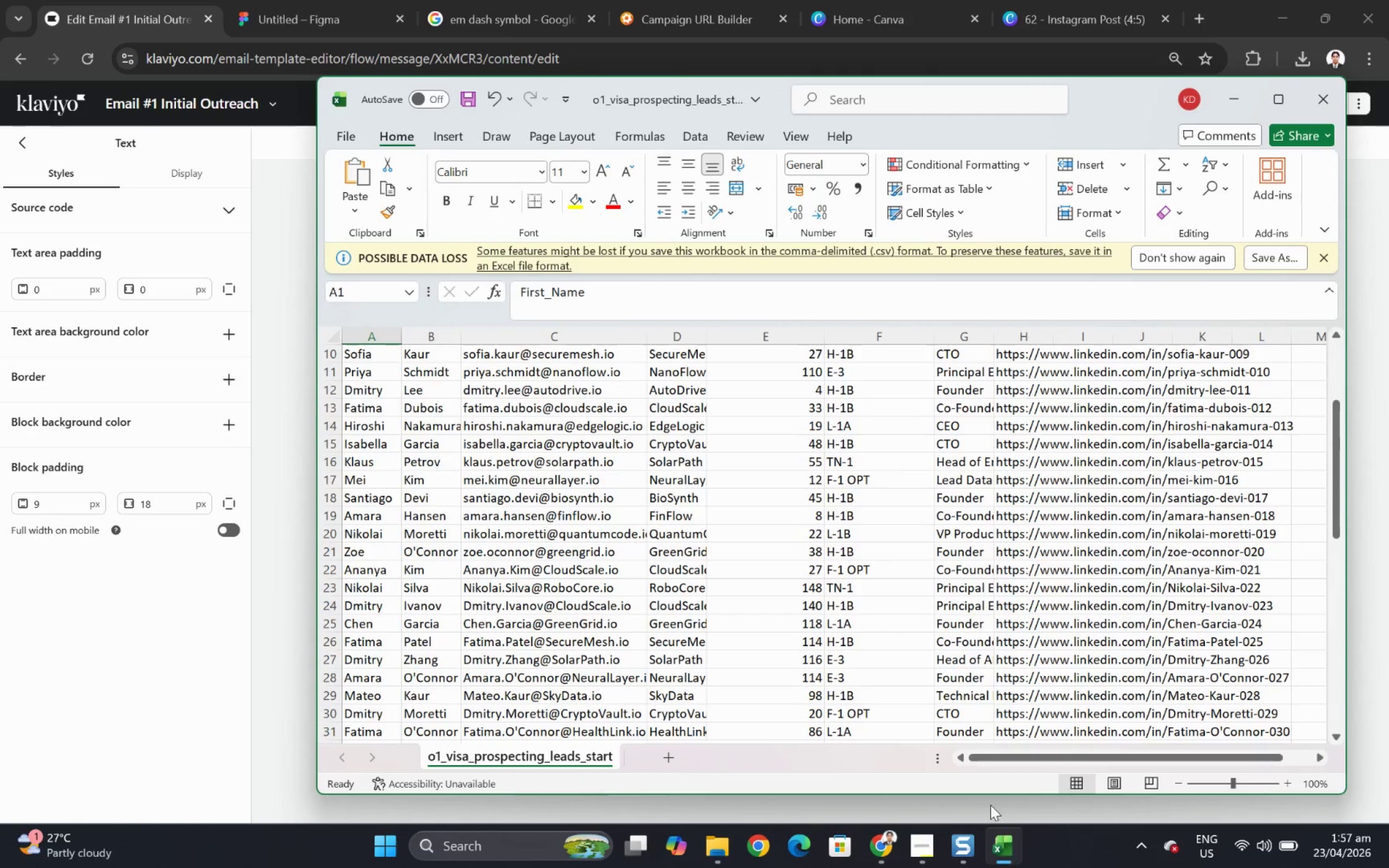 
scroll: coordinate [849, 596], scroll_direction: up, amount: 8.0
 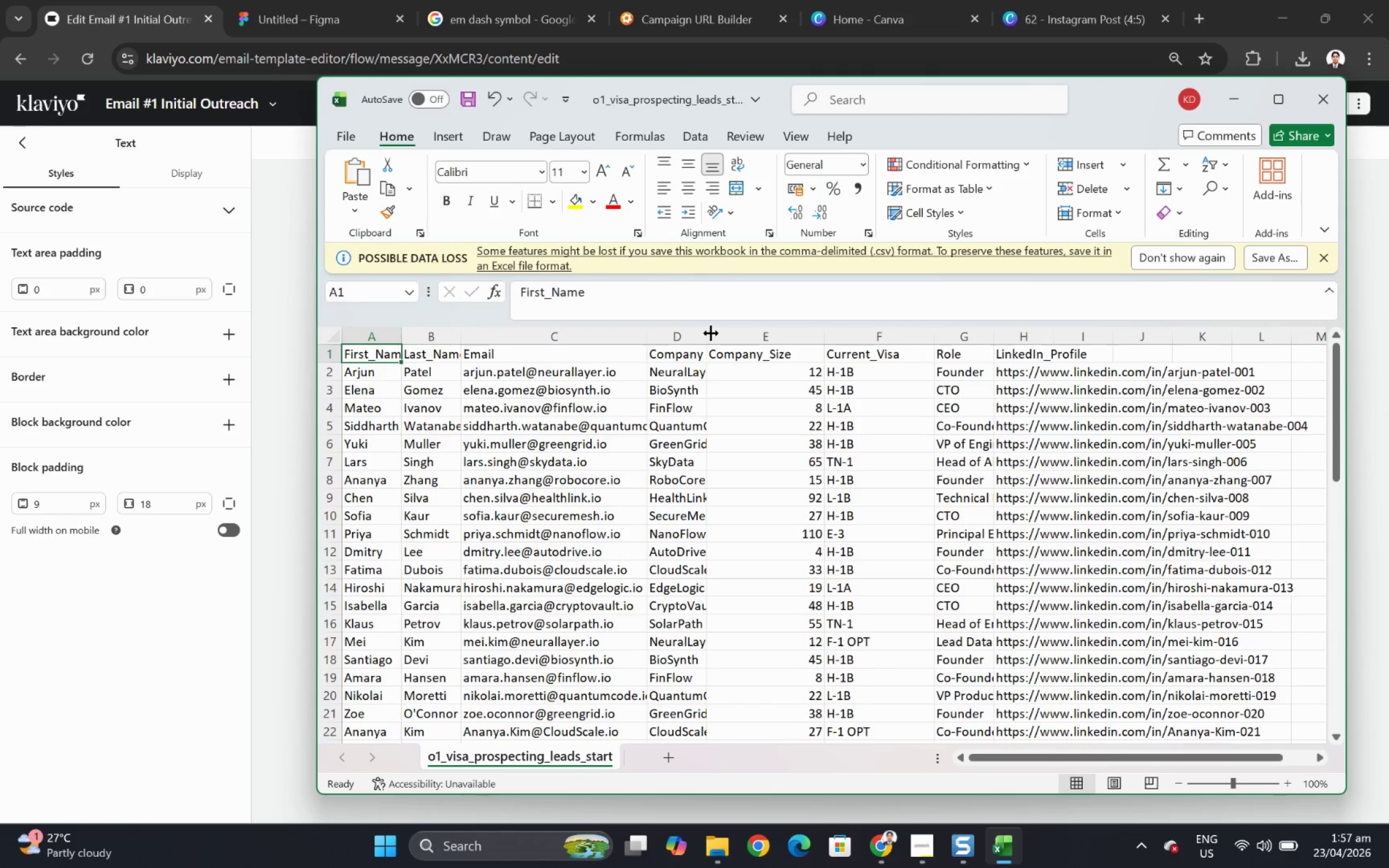 
left_click_drag(start_coordinate=[710, 333], to_coordinate=[812, 335])
 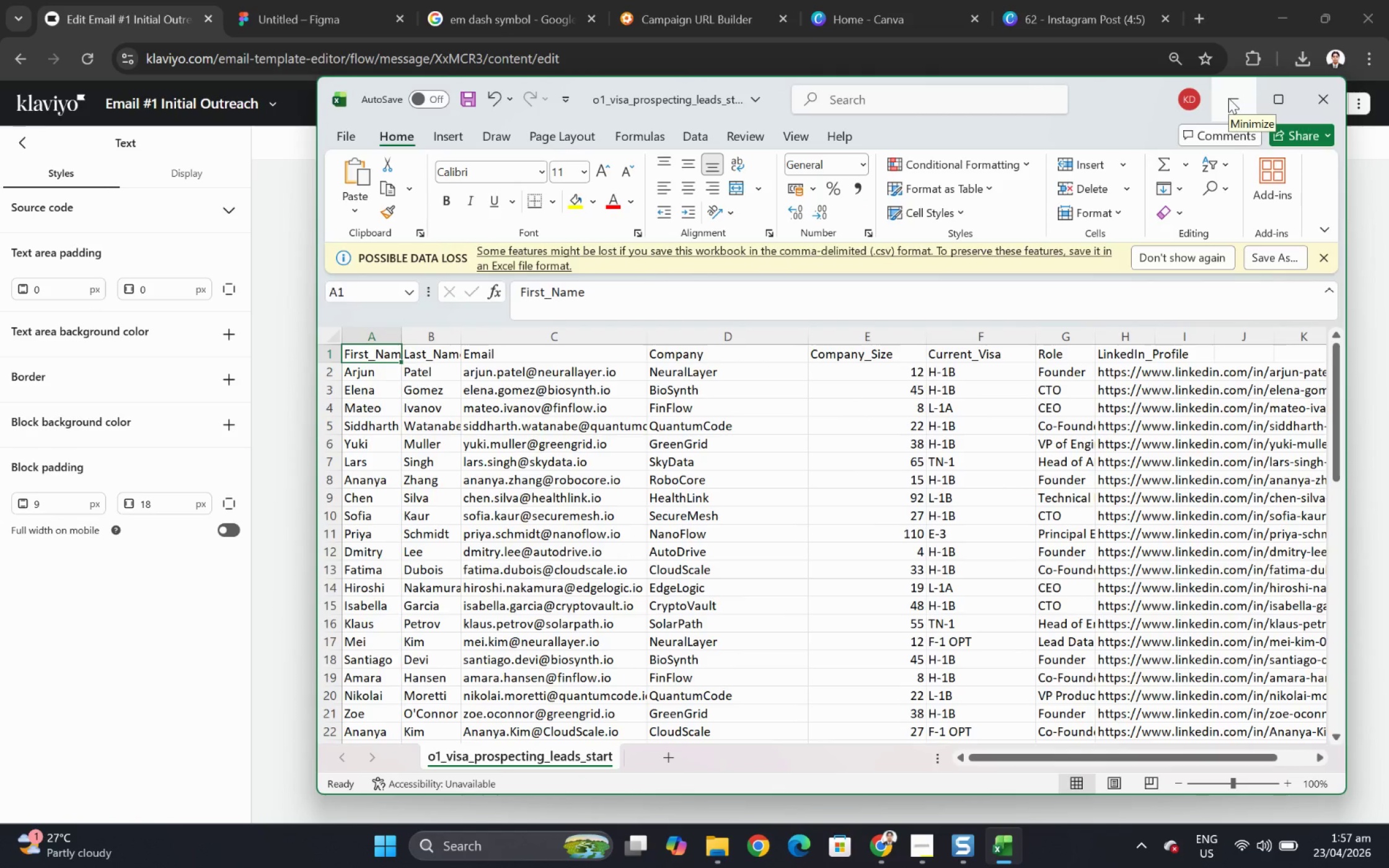 
wait(5.5)
 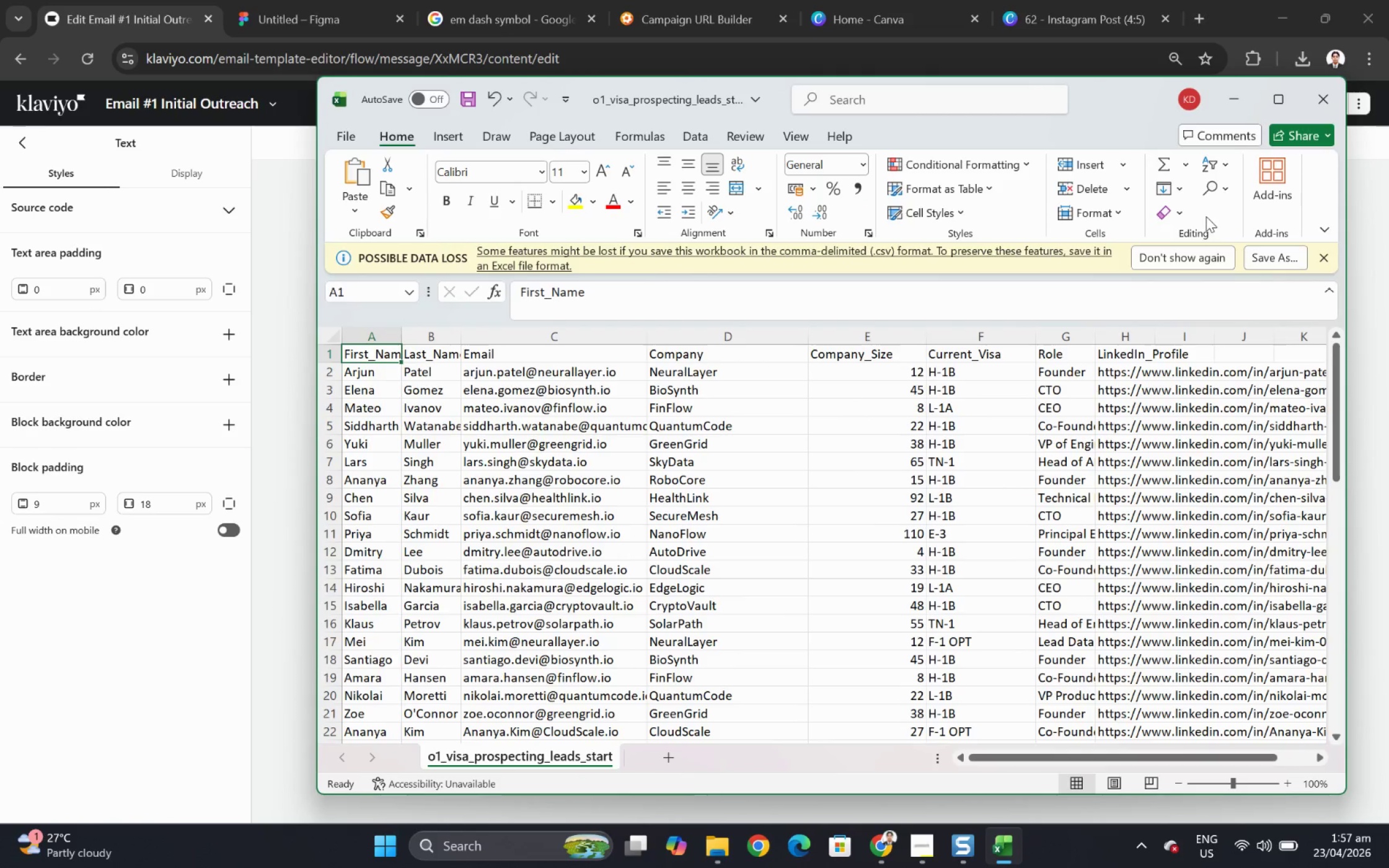 
left_click([1228, 98])
 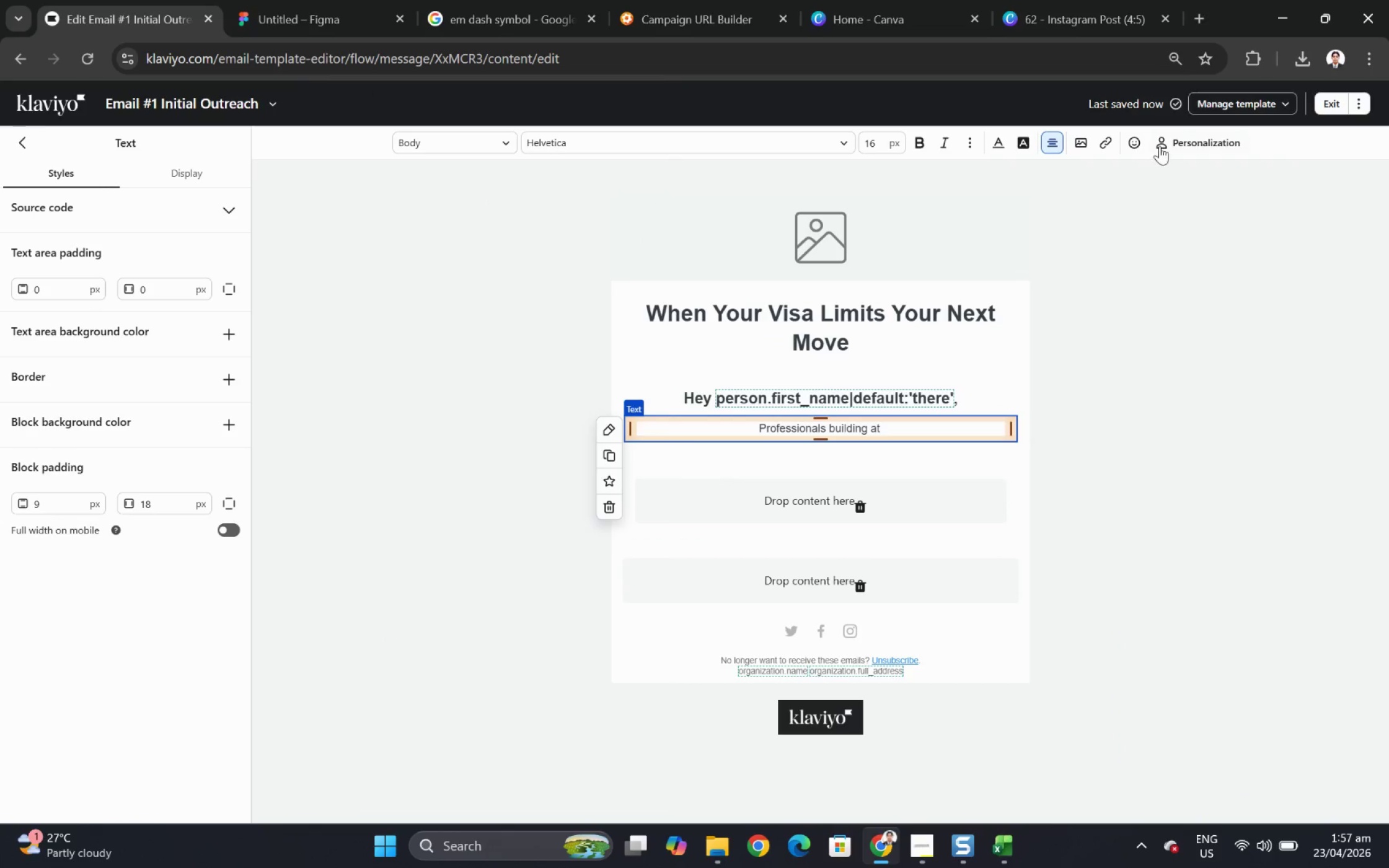 
left_click([1166, 133])
 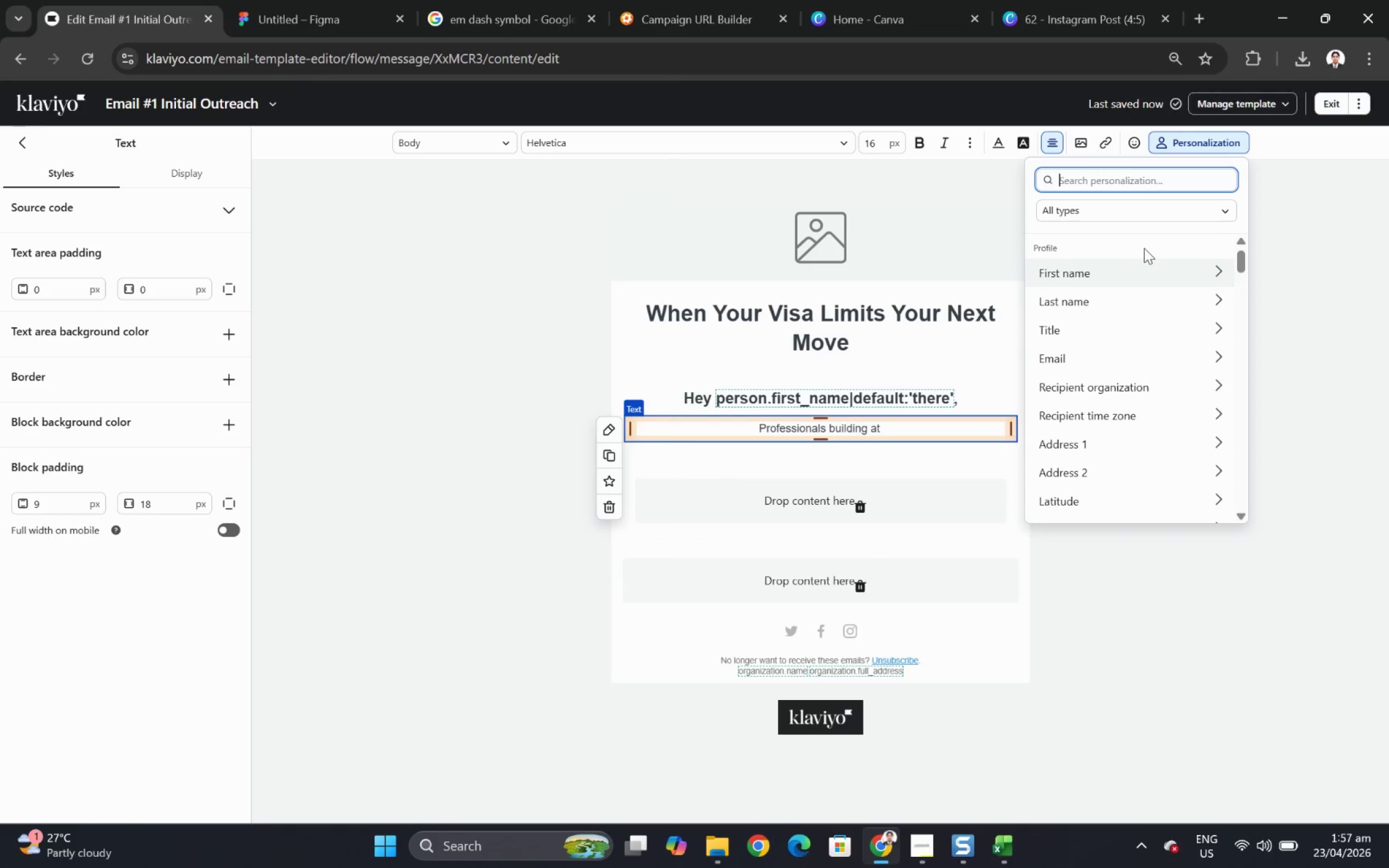 
type(compa)
 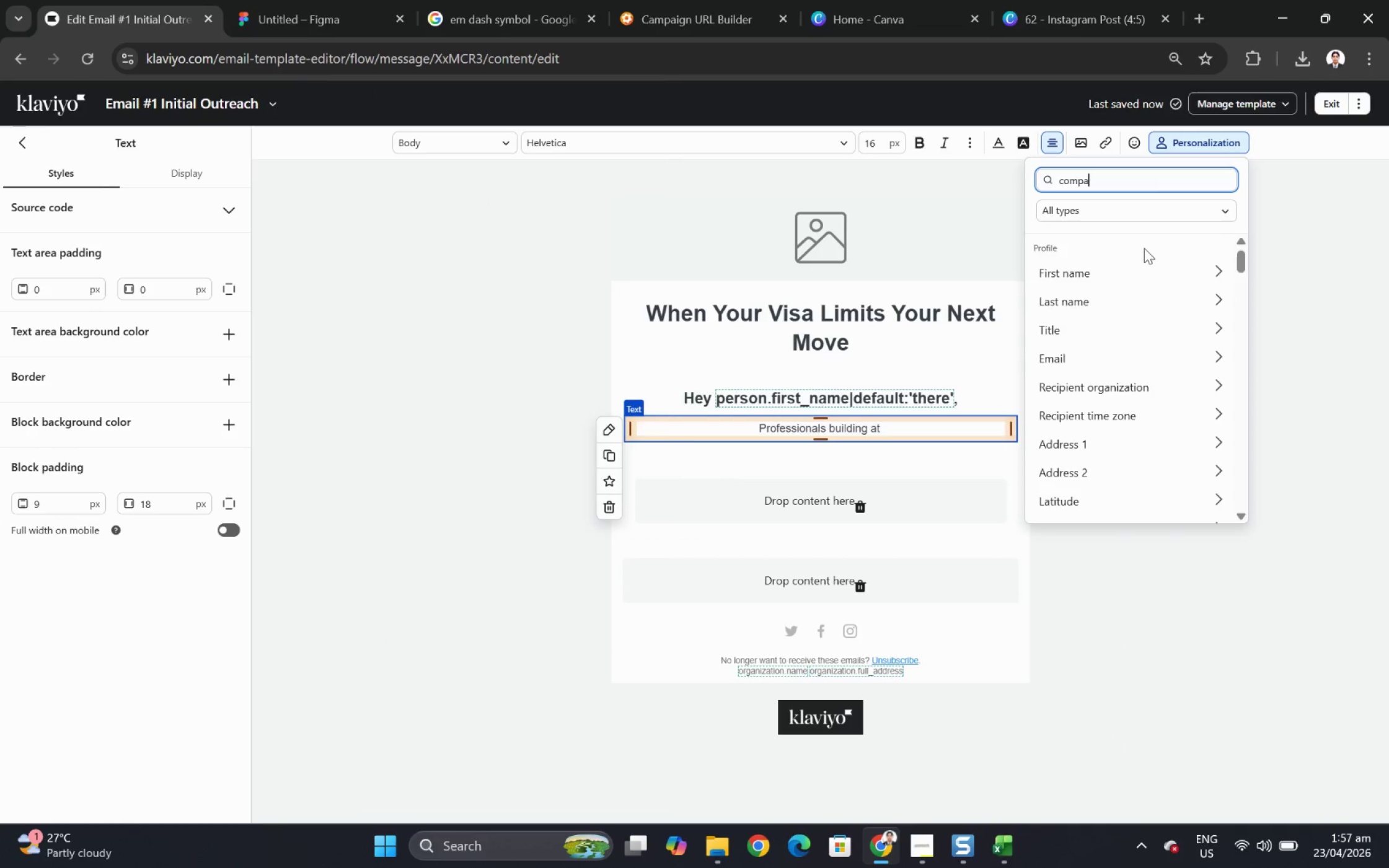 
key(N)
 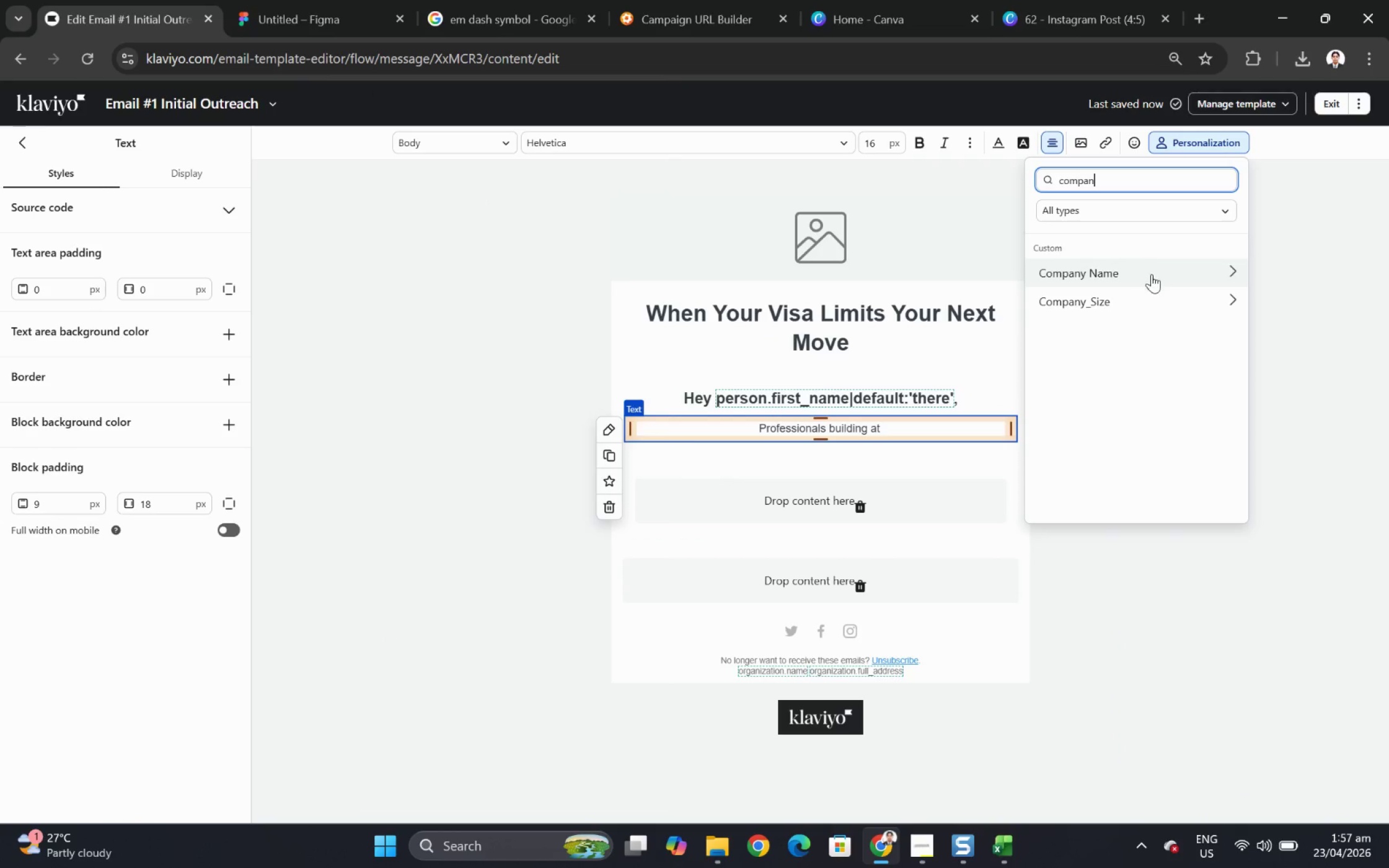 
left_click([1151, 274])
 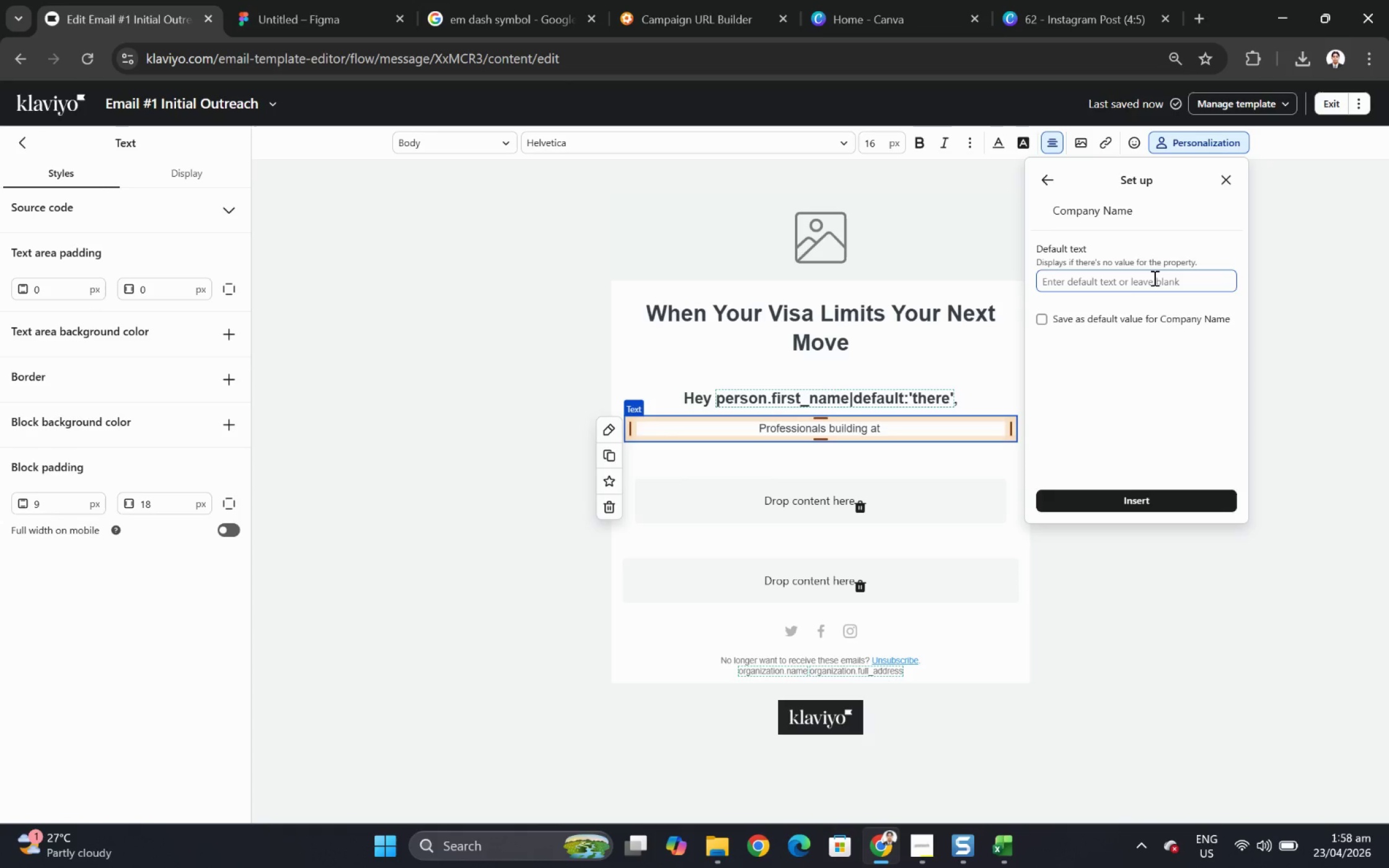 
left_click([1153, 278])
 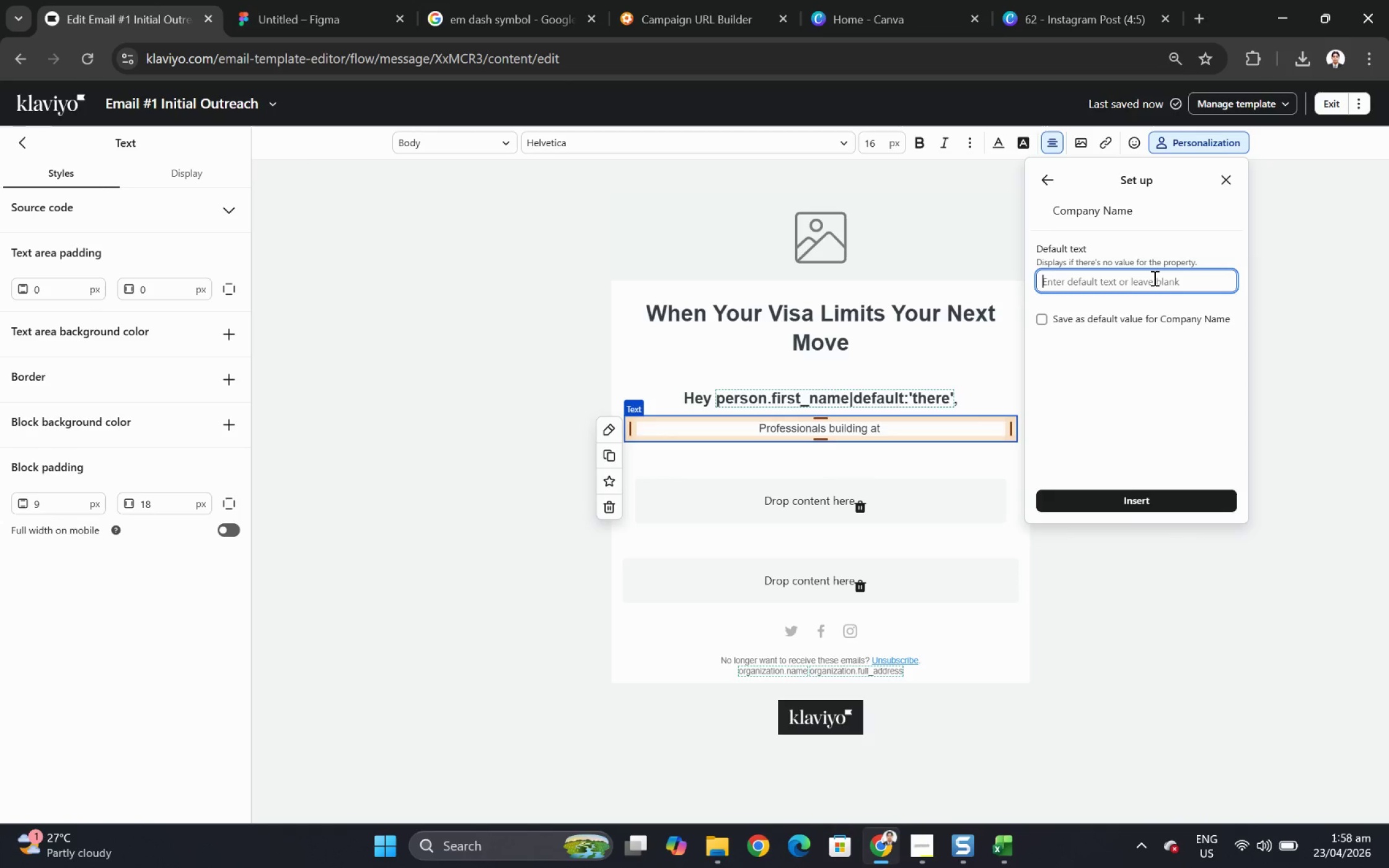 
wait(5.89)
 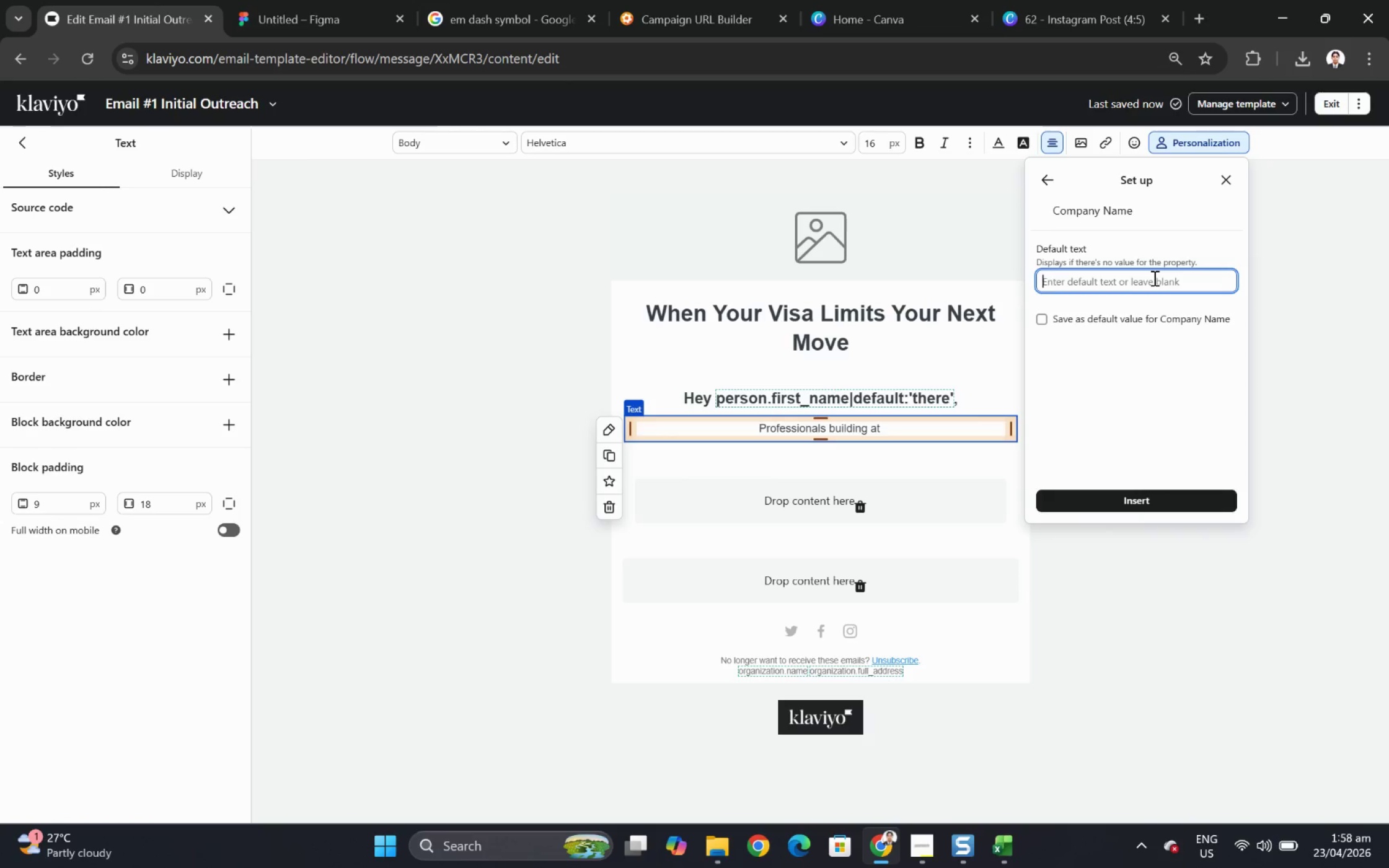 
type(your company)
 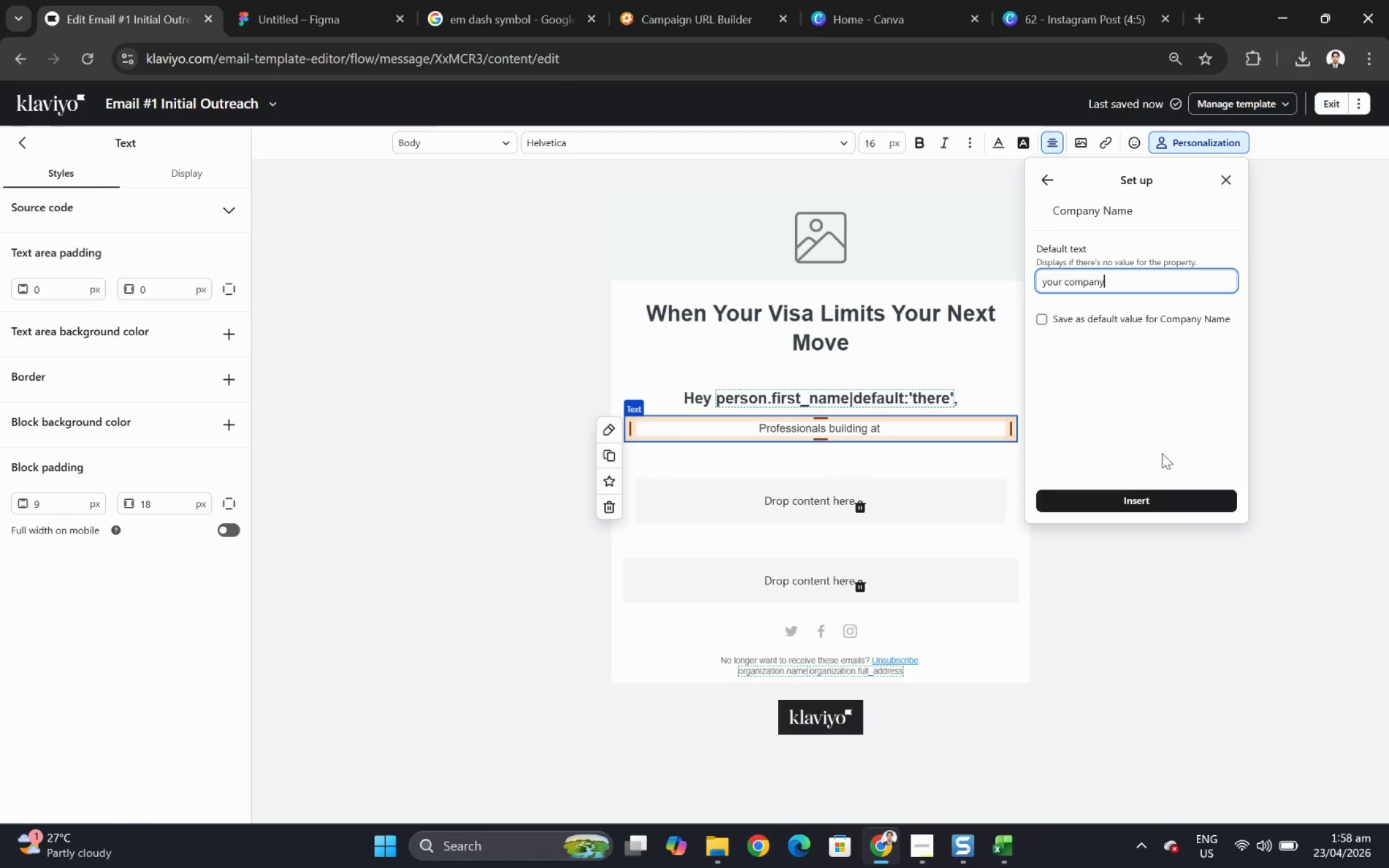 
left_click([1164, 507])
 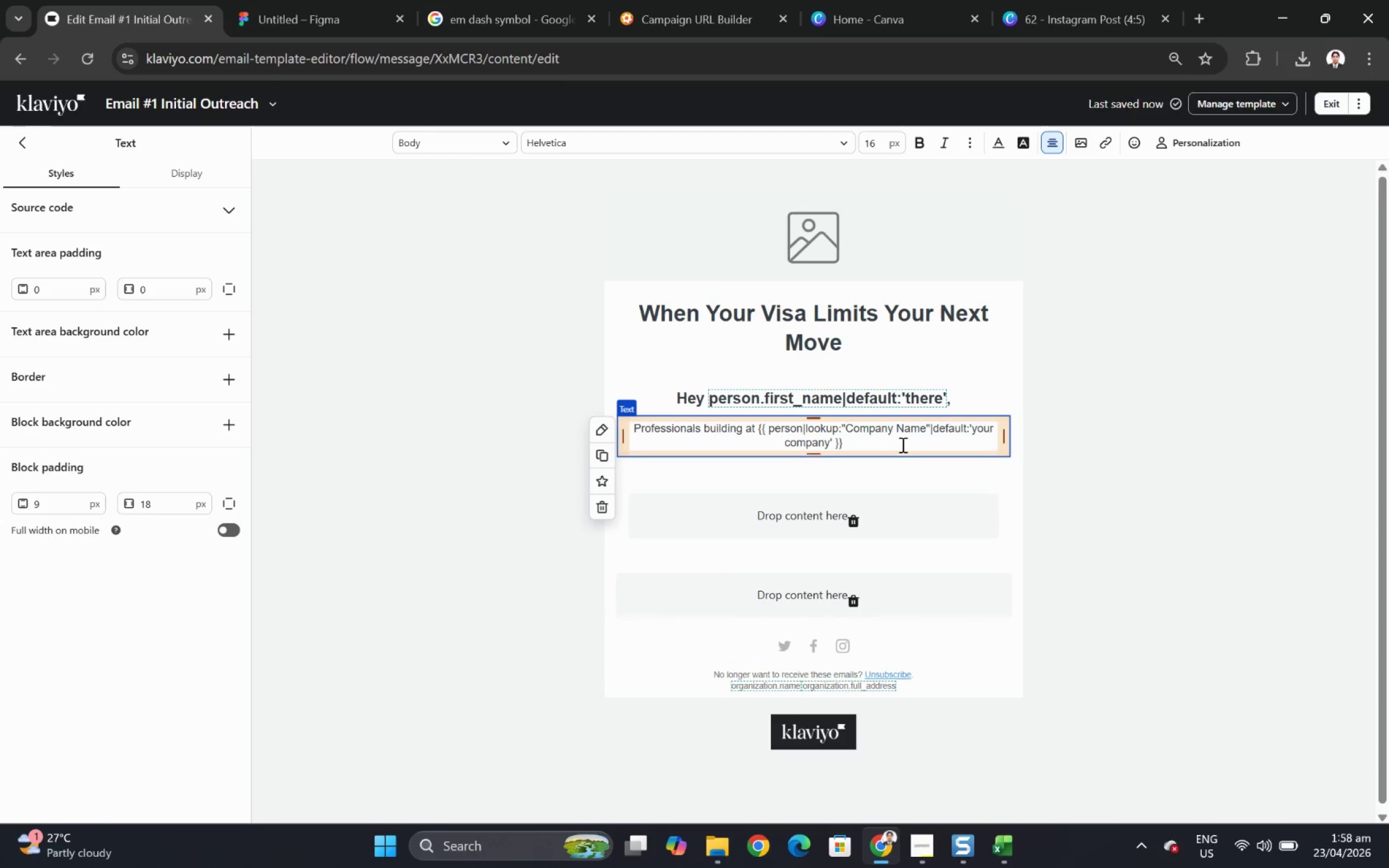 
type( often experience the constraints of traditional work vias)
 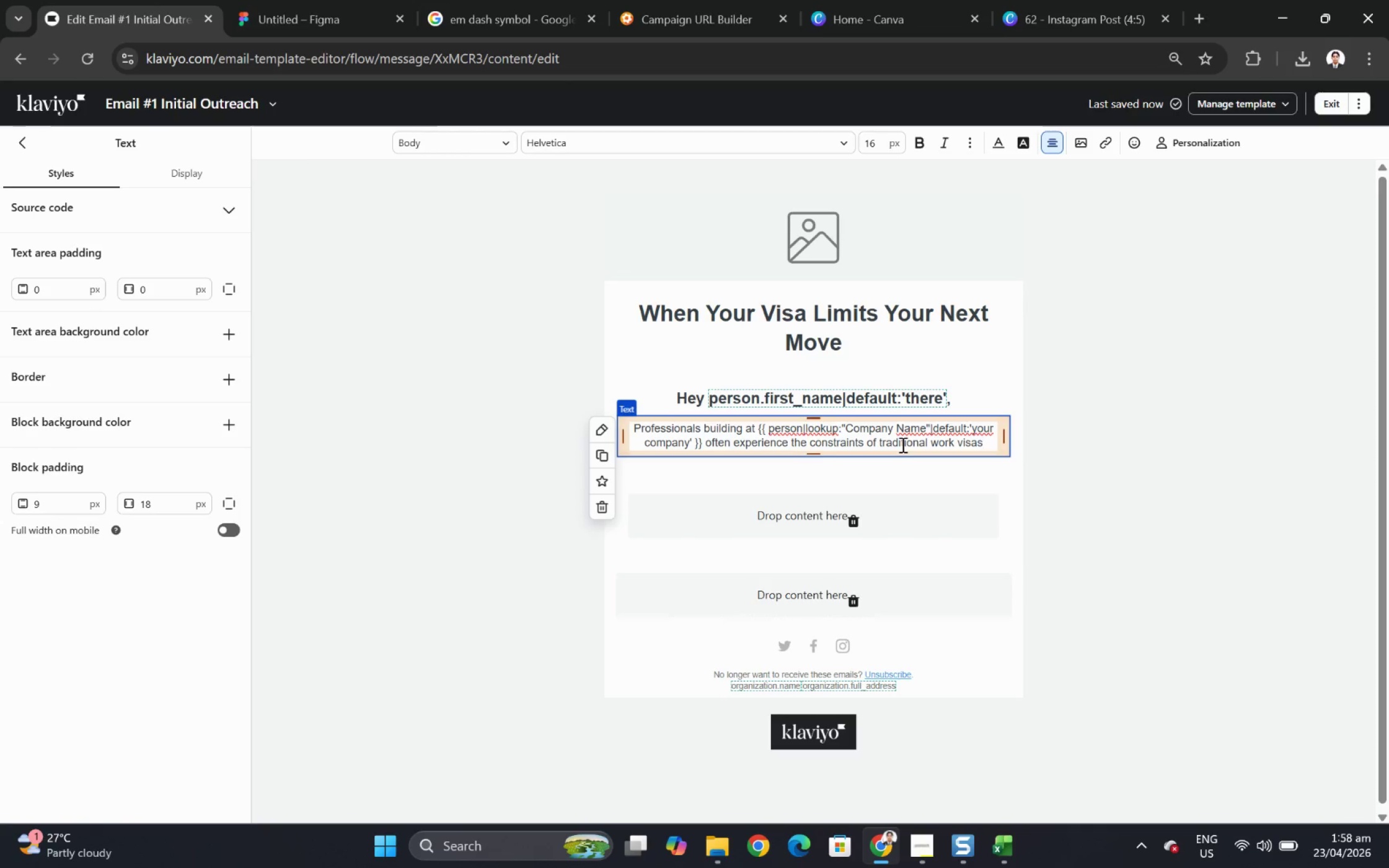 
wait(15.02)
 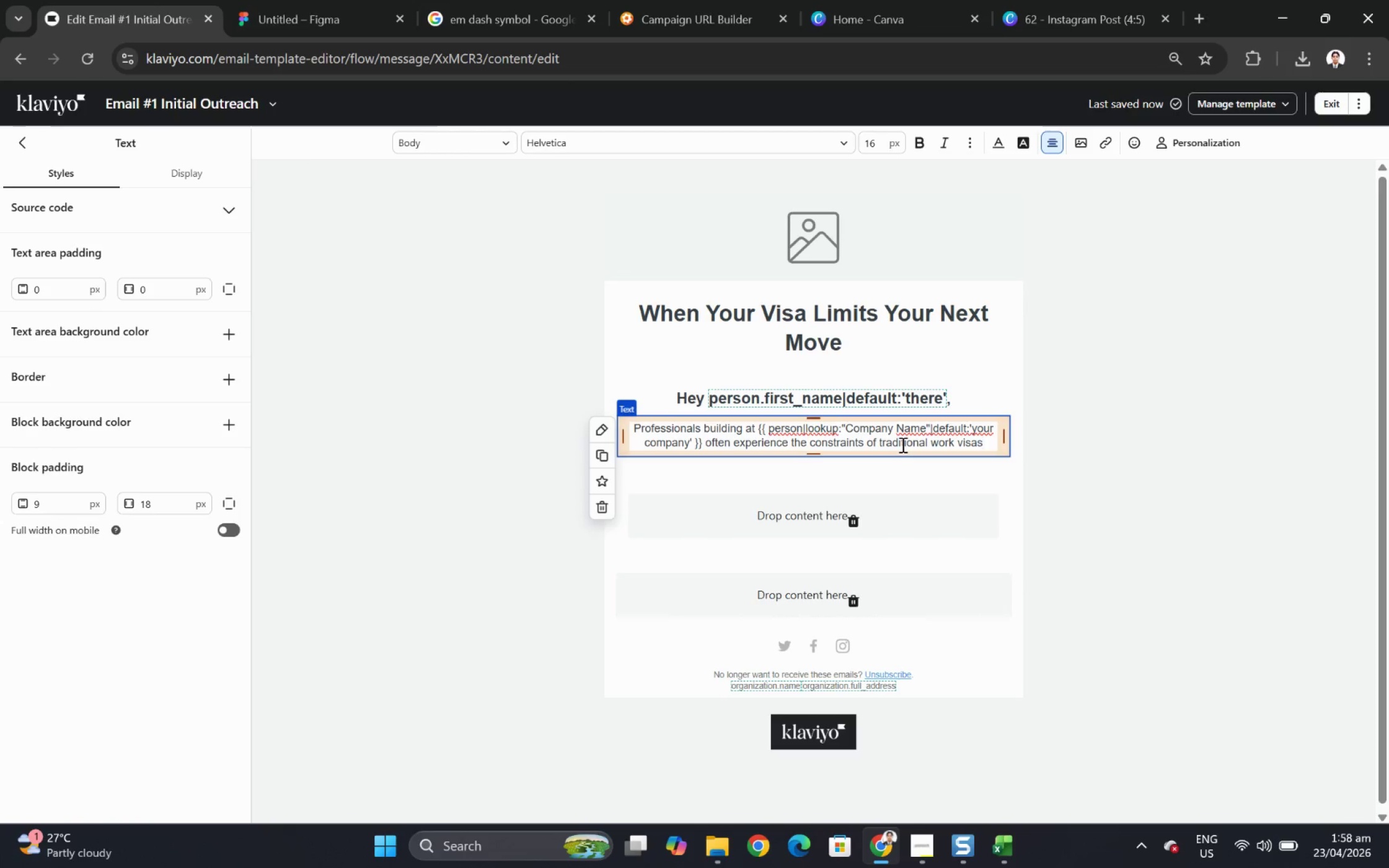 
left_click([531, 0])
 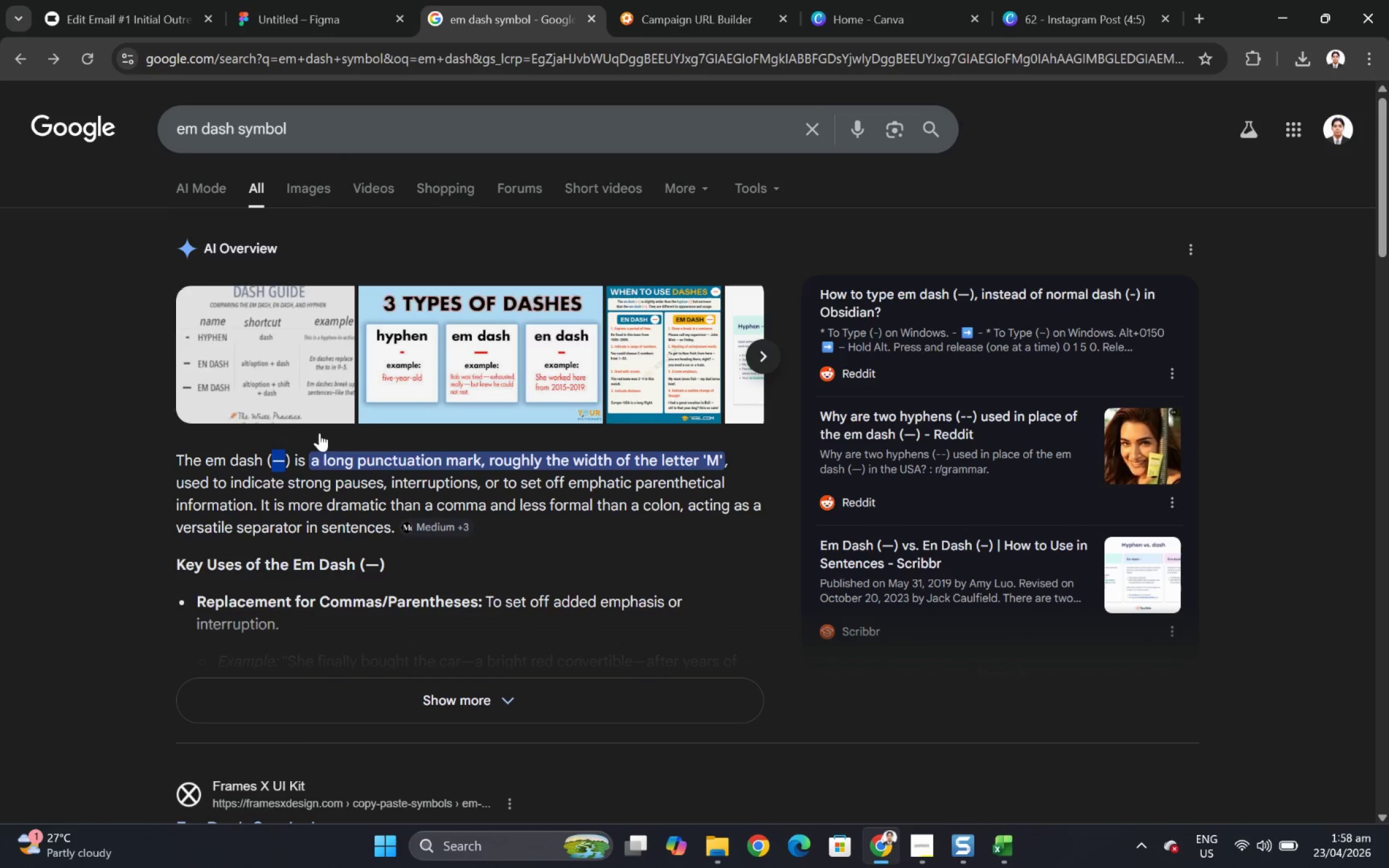 
key(Control+C)
 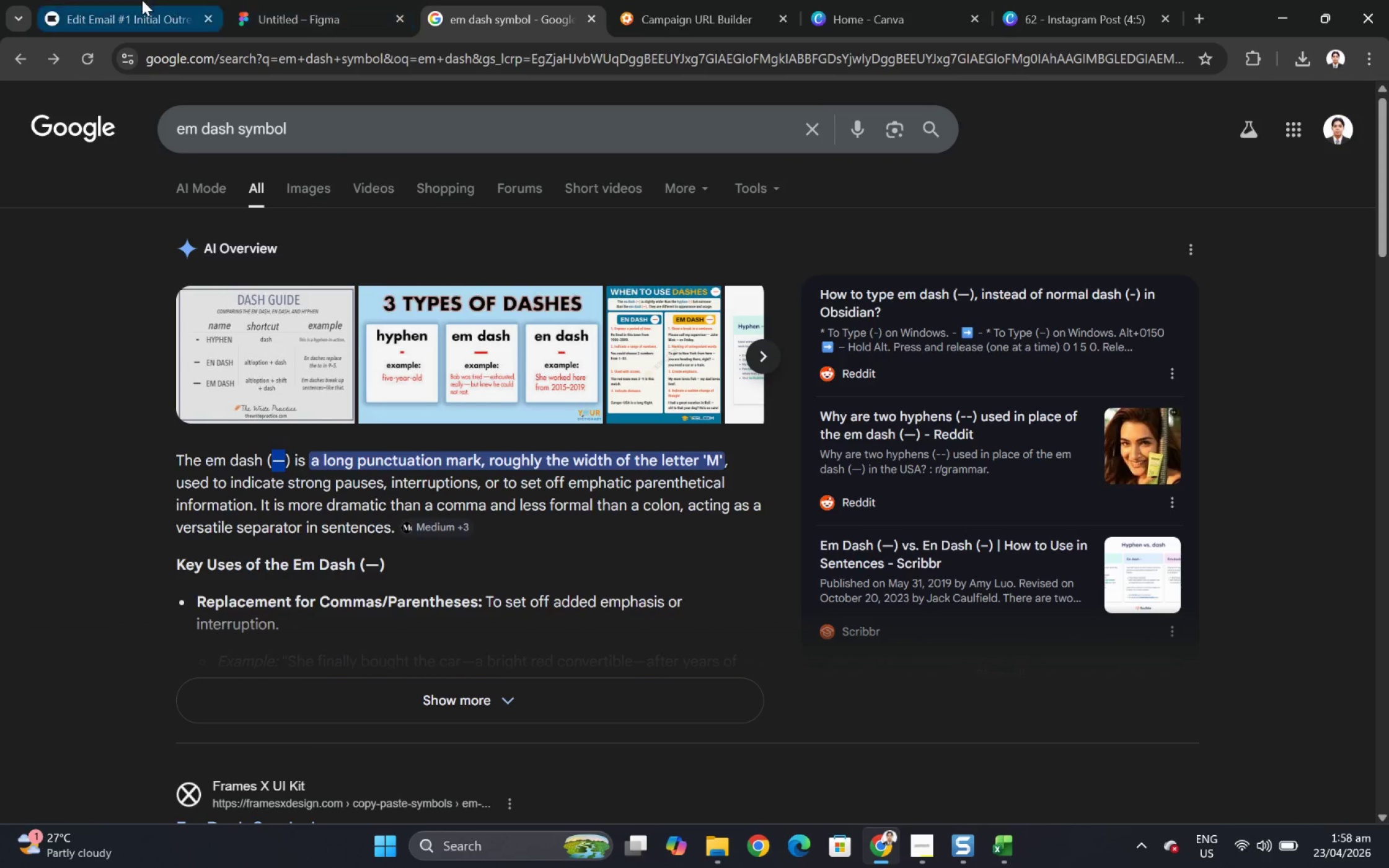 
left_click([142, 0])
 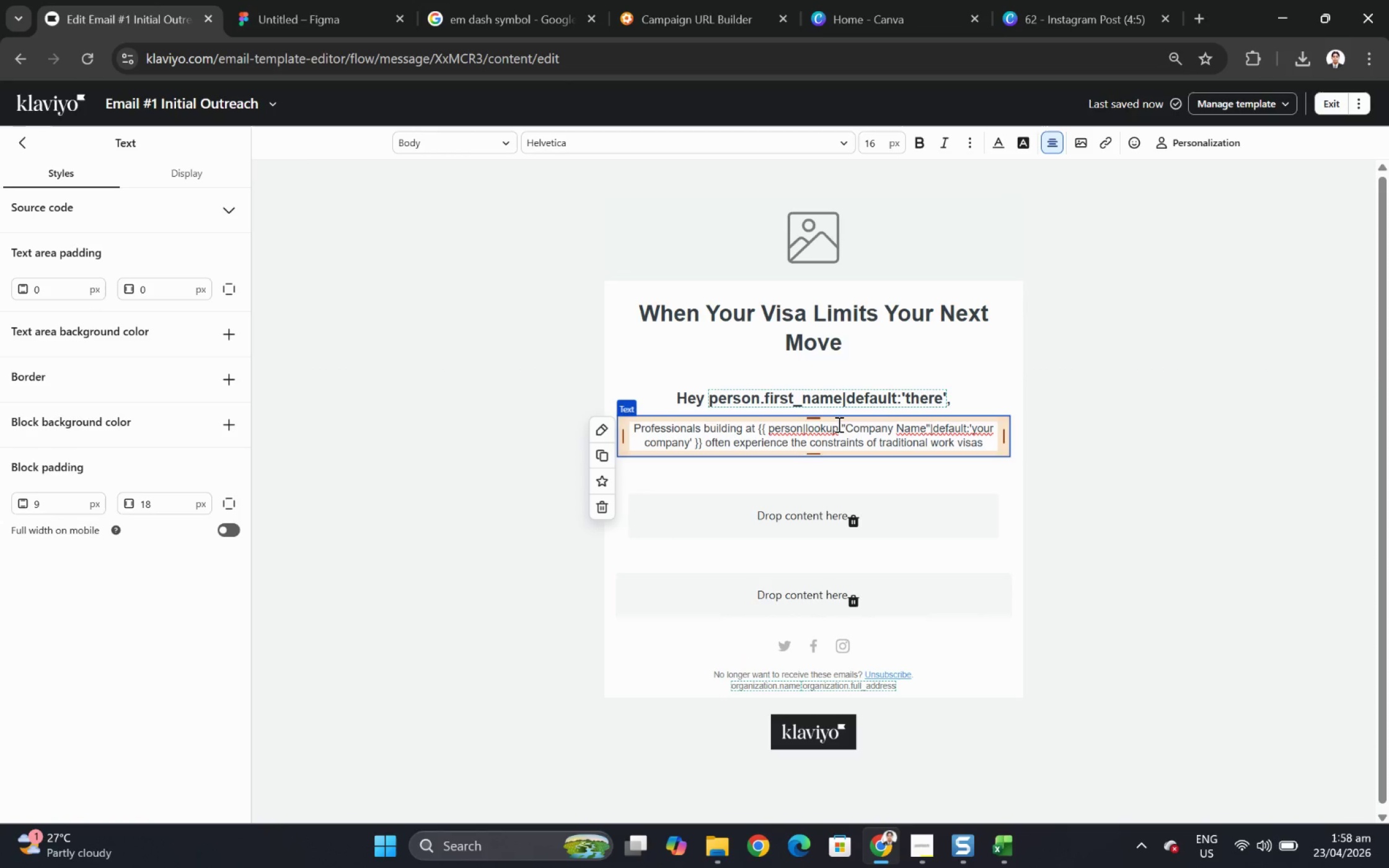 
key(Space)
 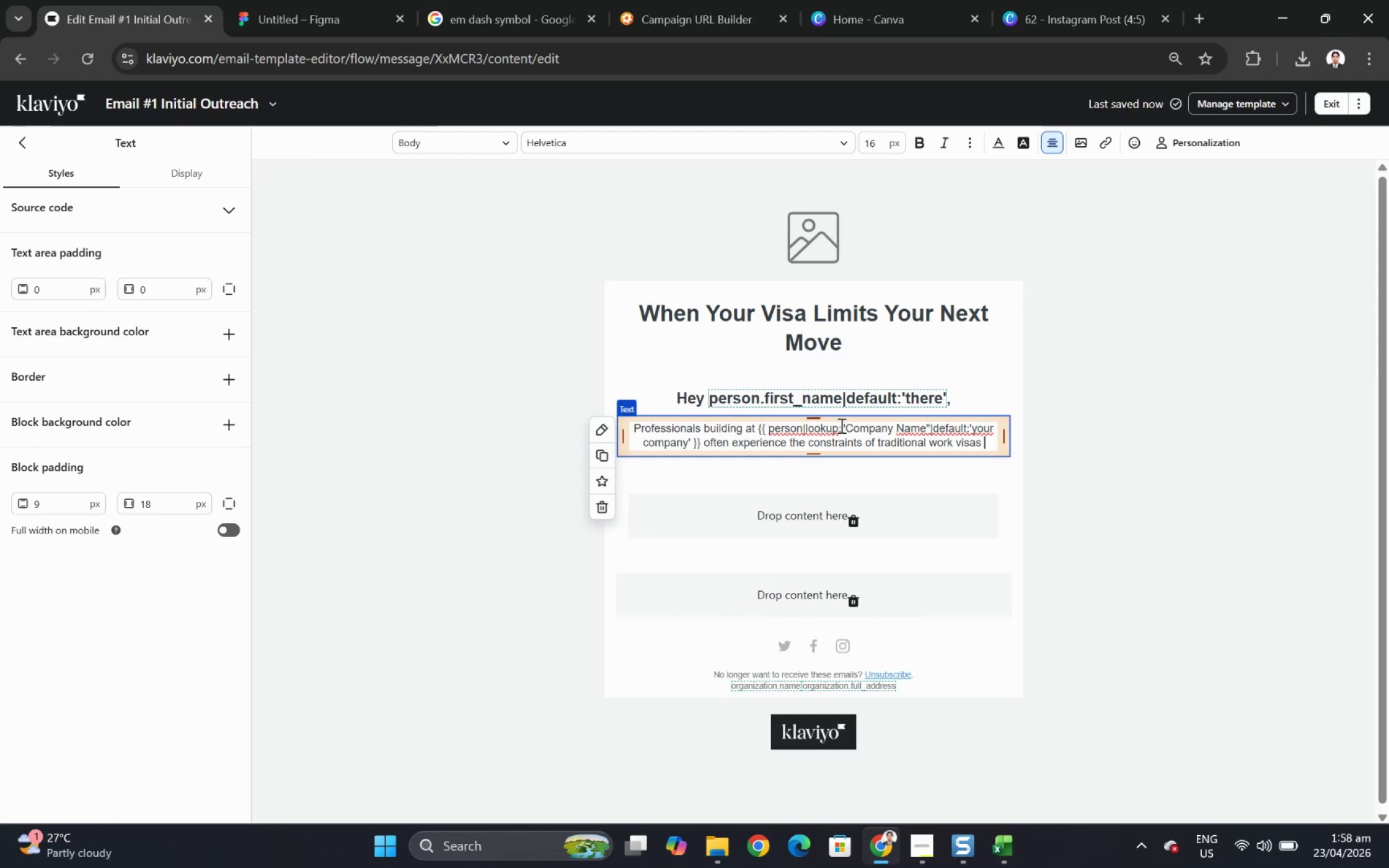 
key(Control+ControlLeft)
 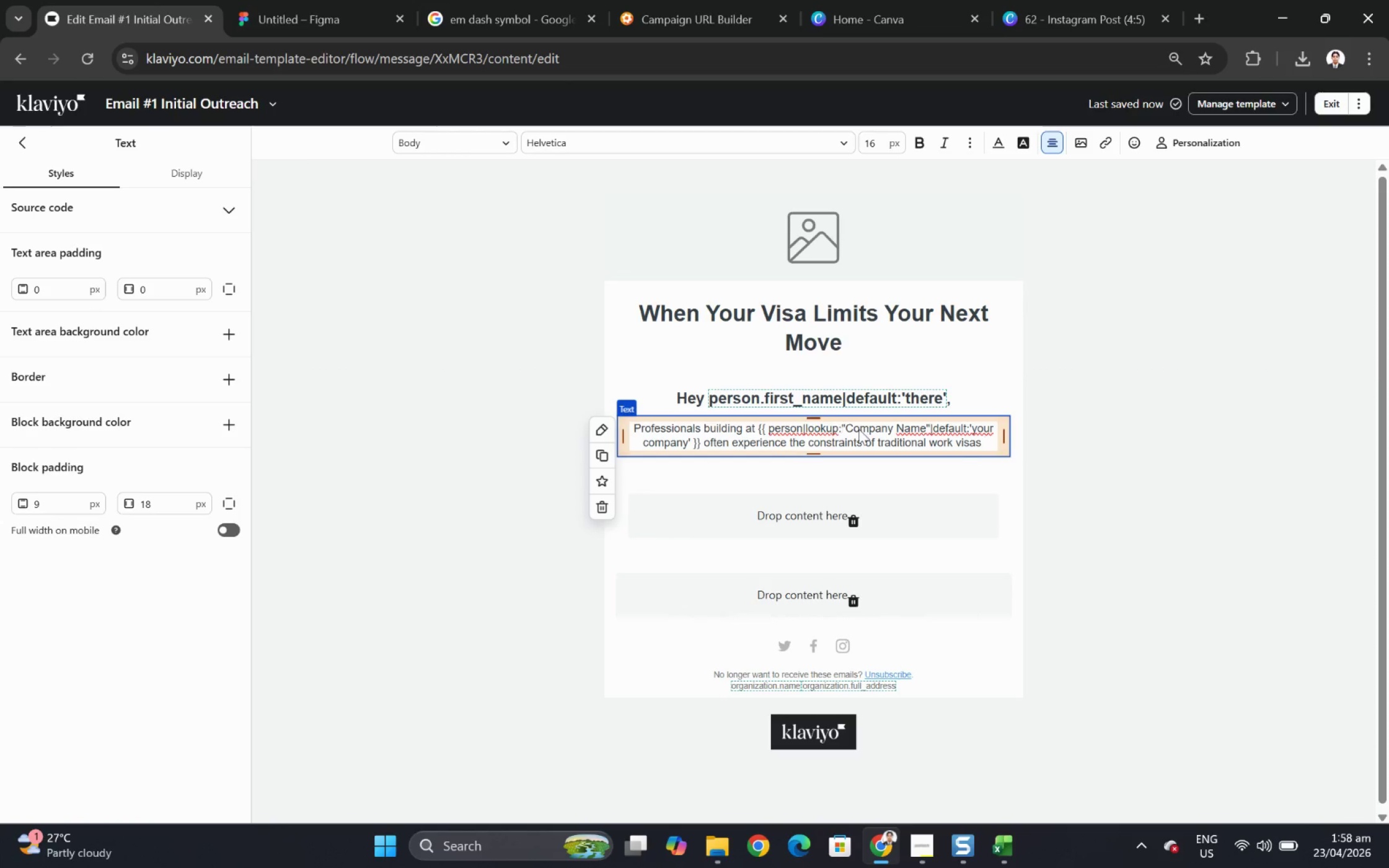 
key(Control+V)
 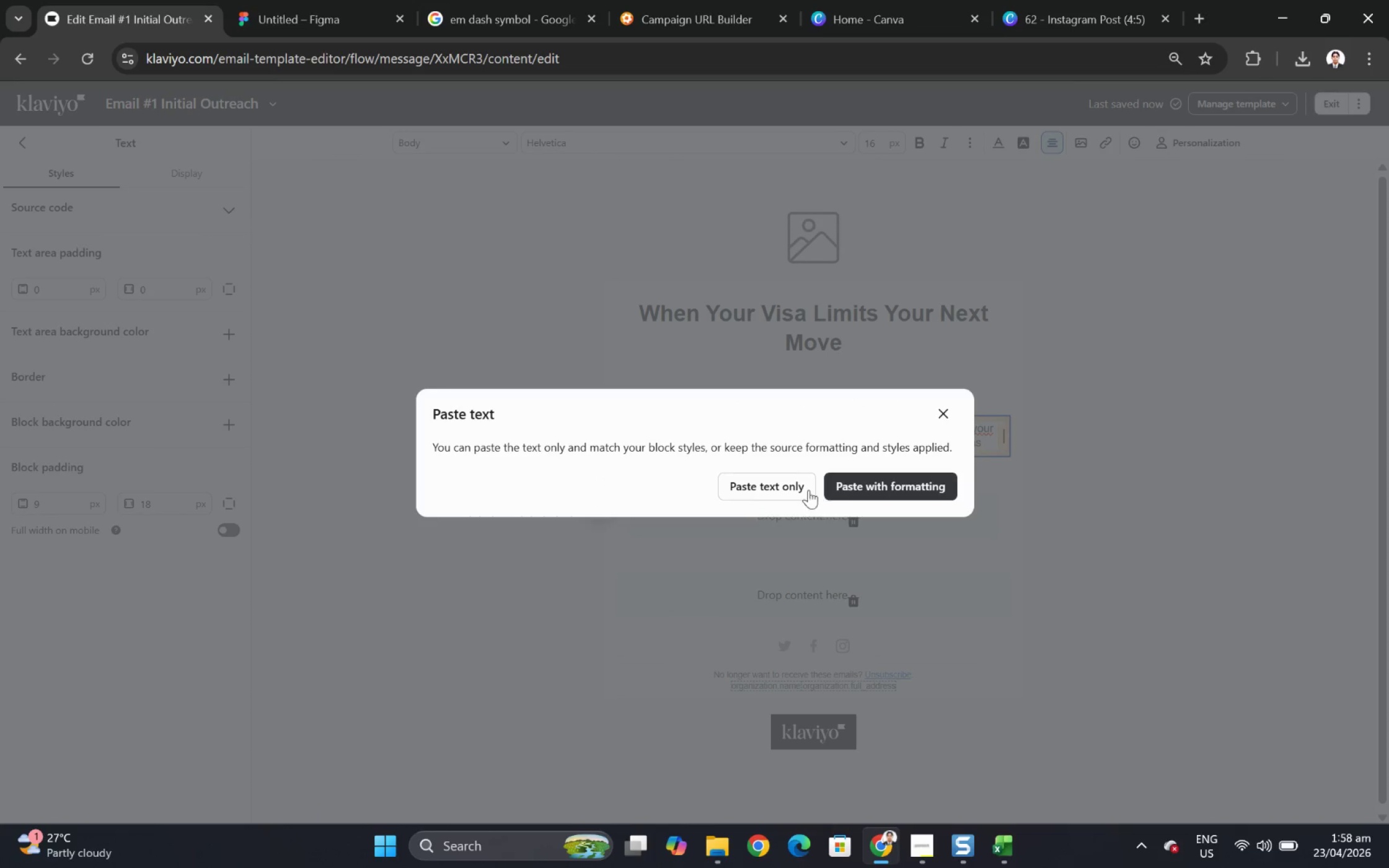 
left_click([787, 484])
 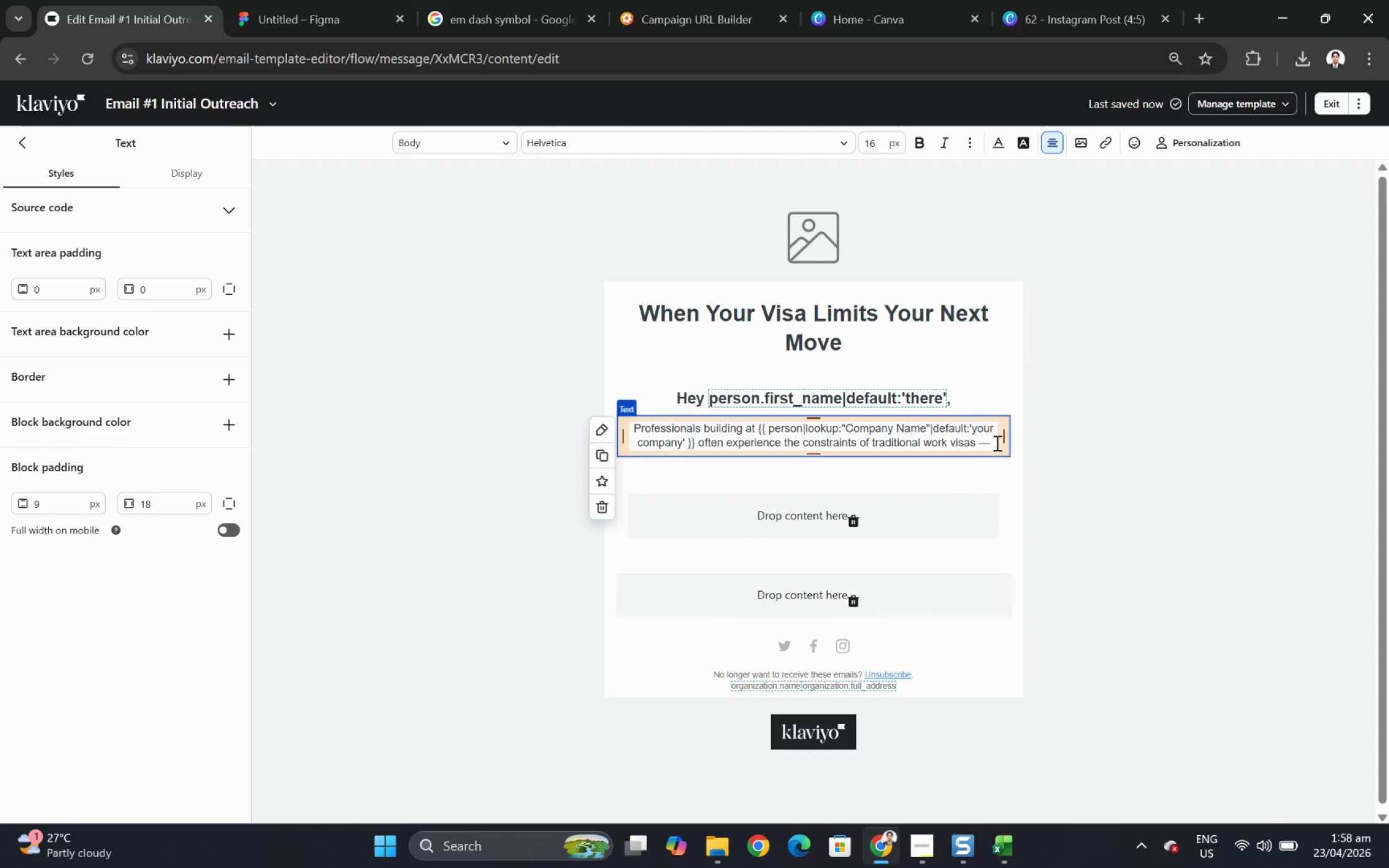 
left_click([995, 442])
 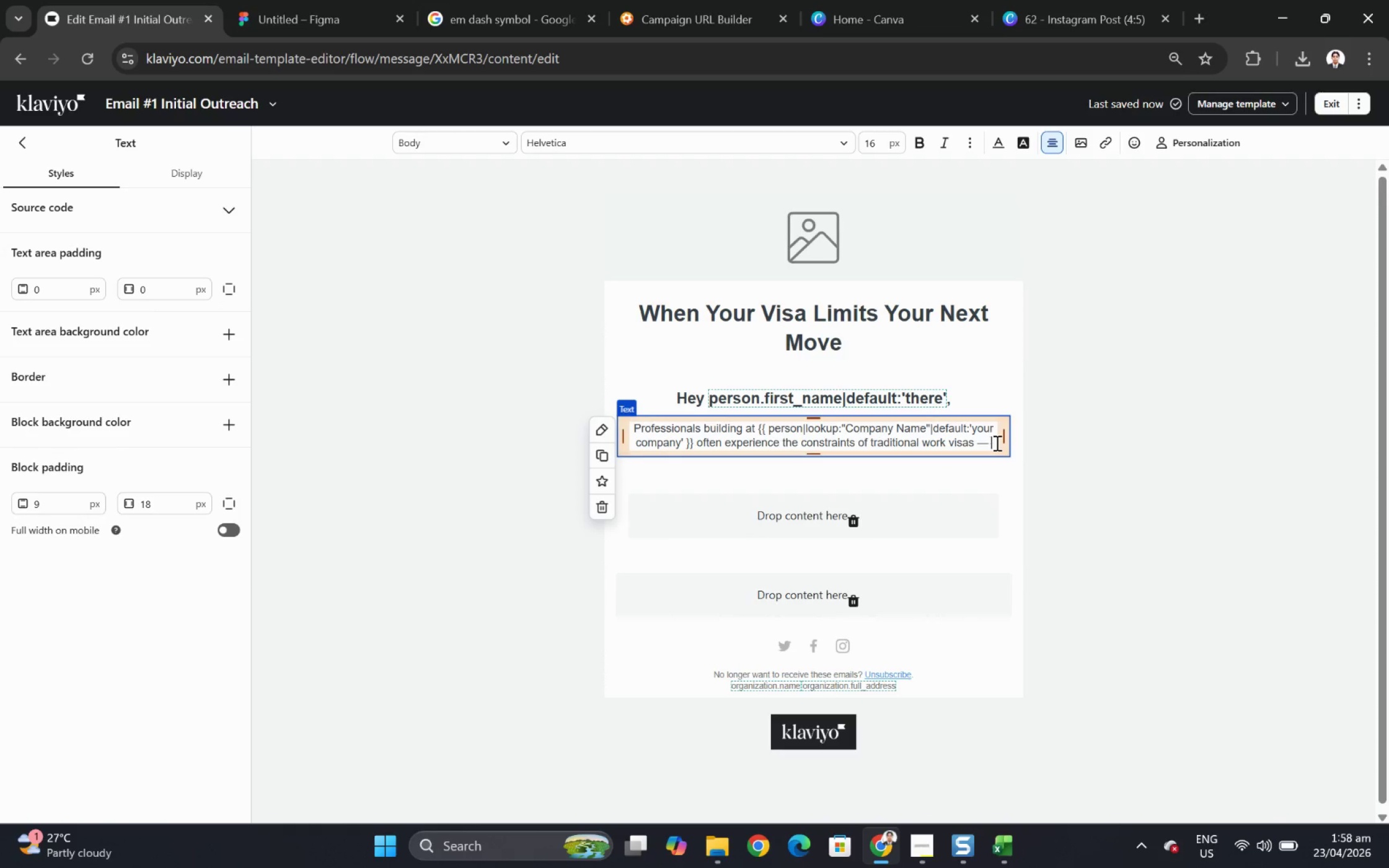 
type( especially when long-tern )
key(Backspace)
key(Backspace)
type(m goals include leadership,)
 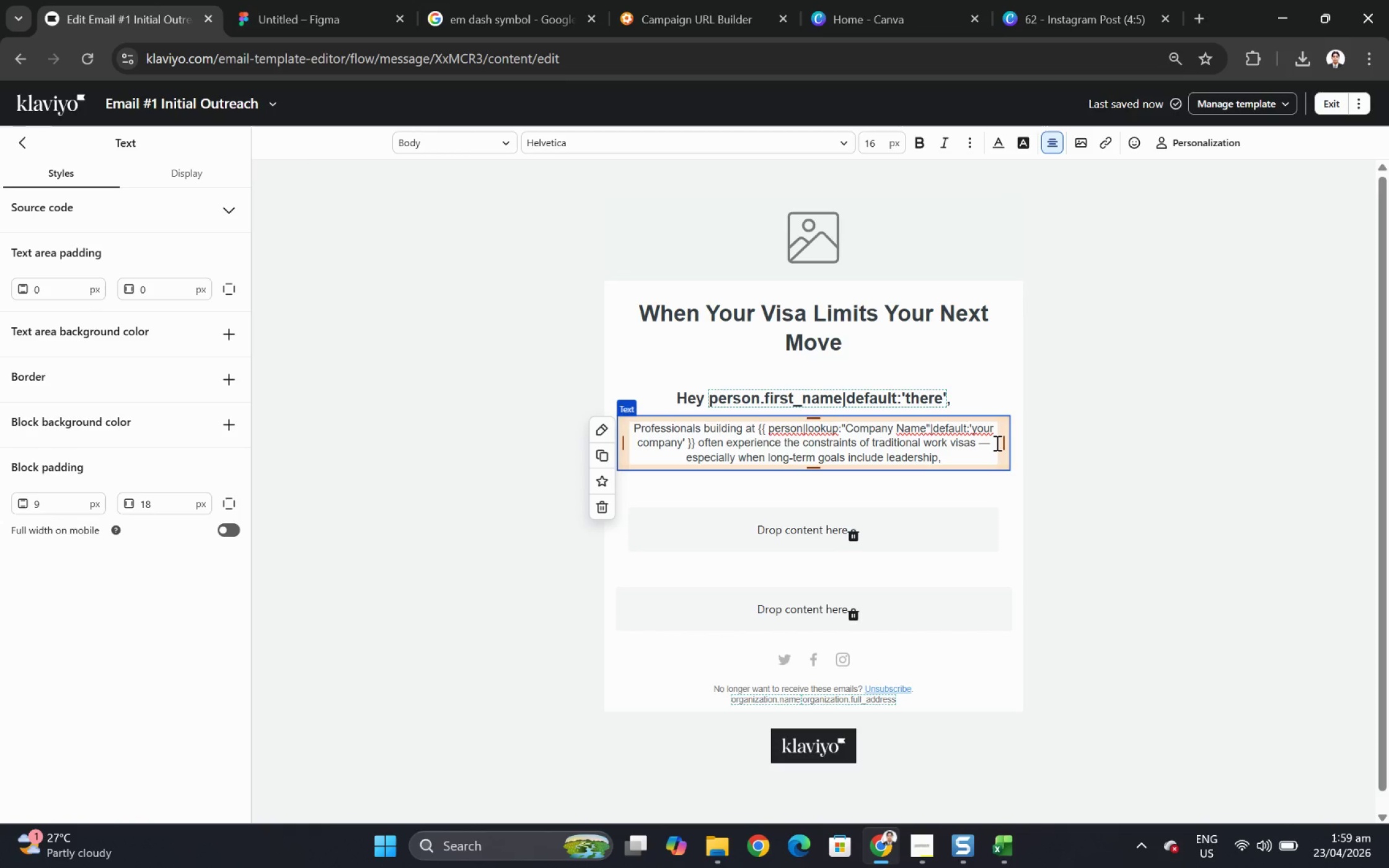 
wait(8.85)
 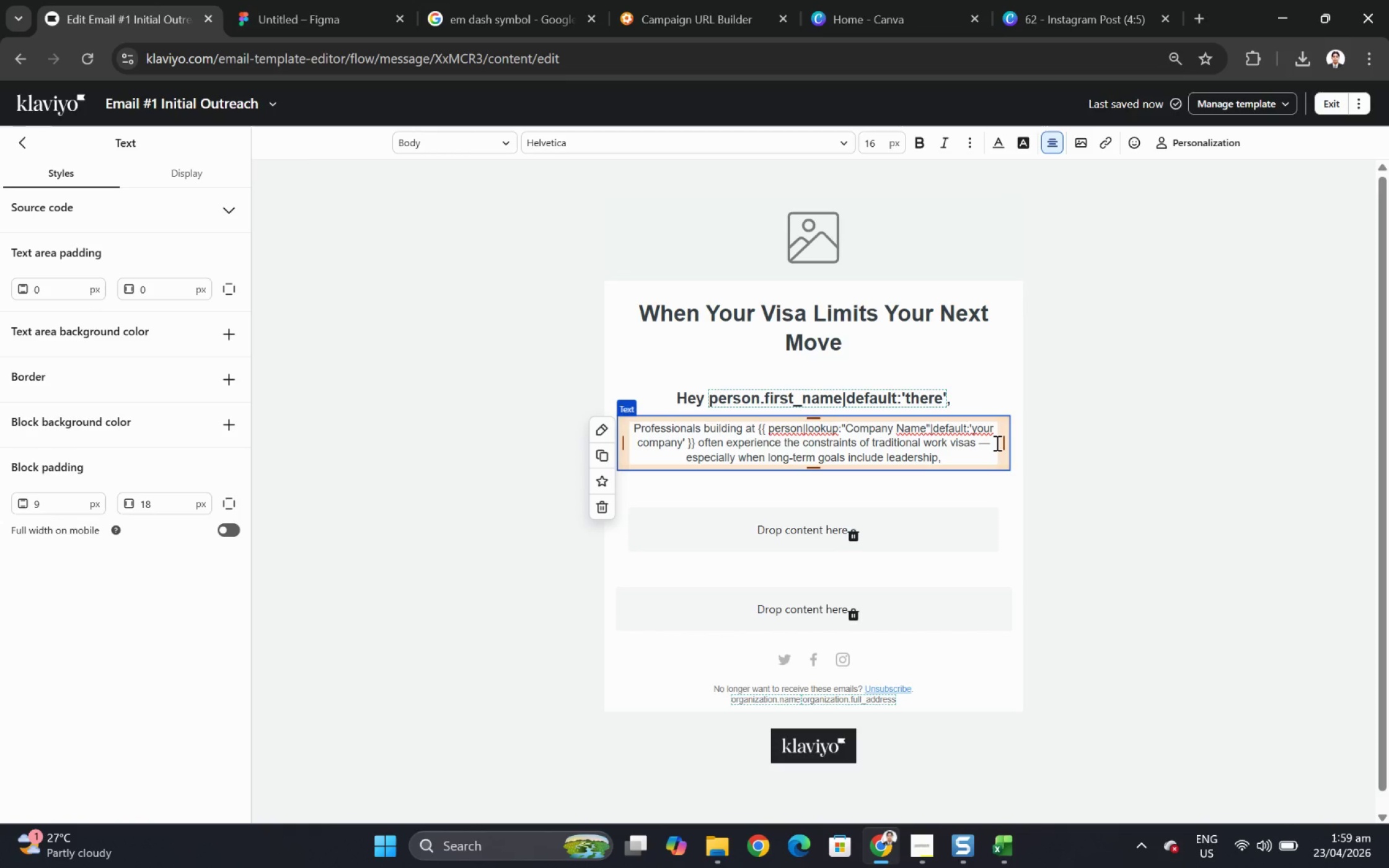 
type(ownership, or launching independent ventures.)
 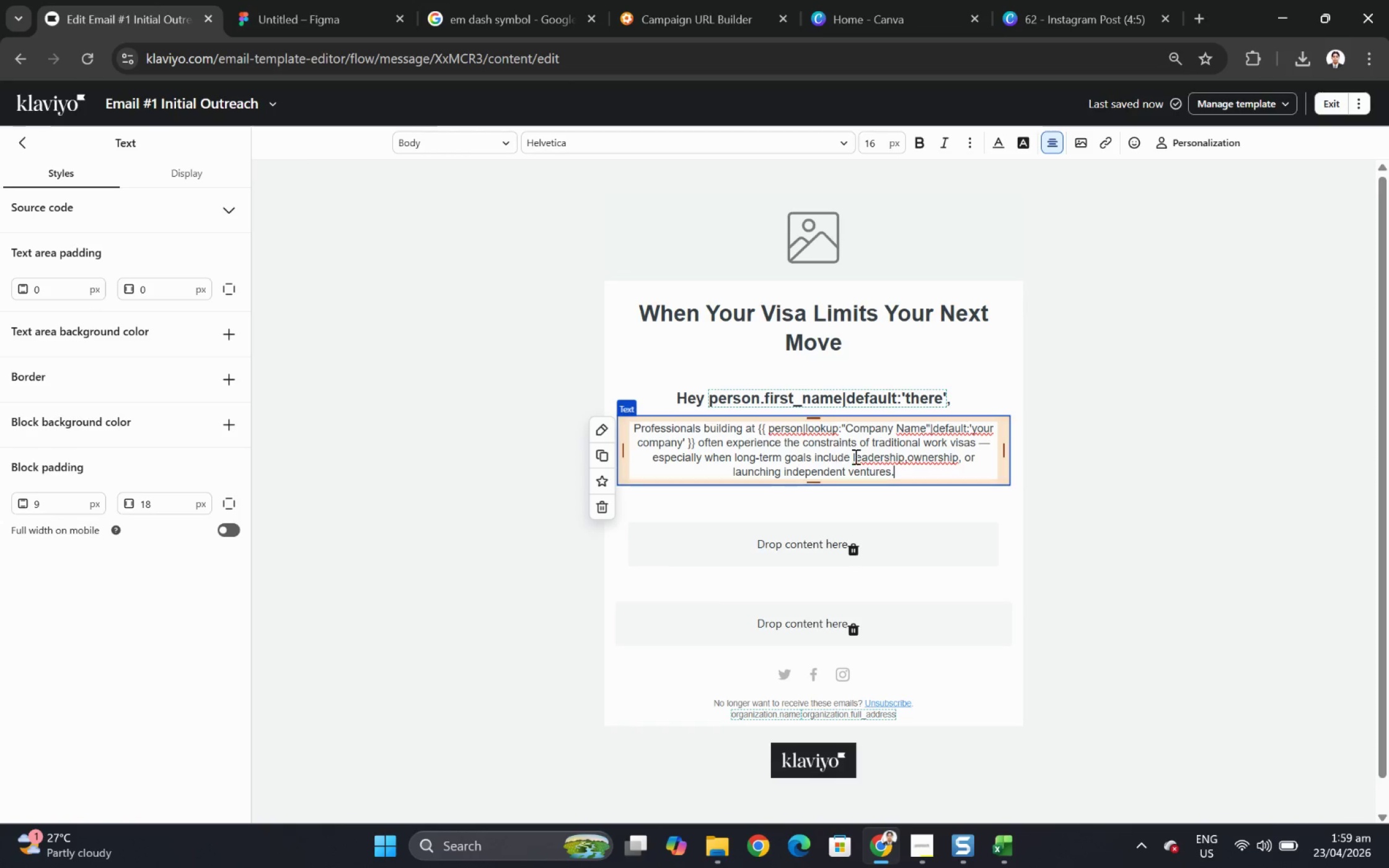 
left_click([857, 457])
 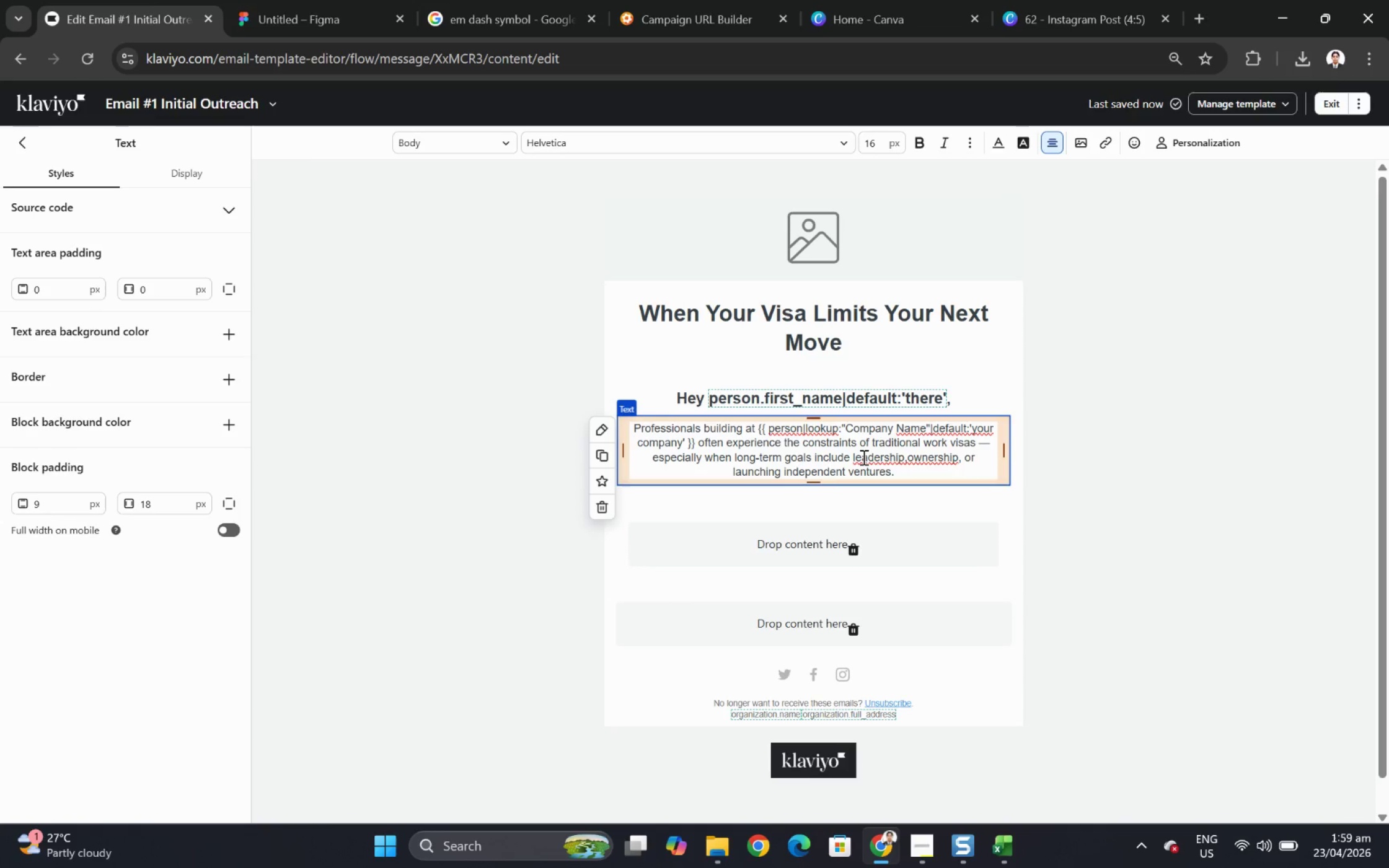 
right_click([864, 457])
 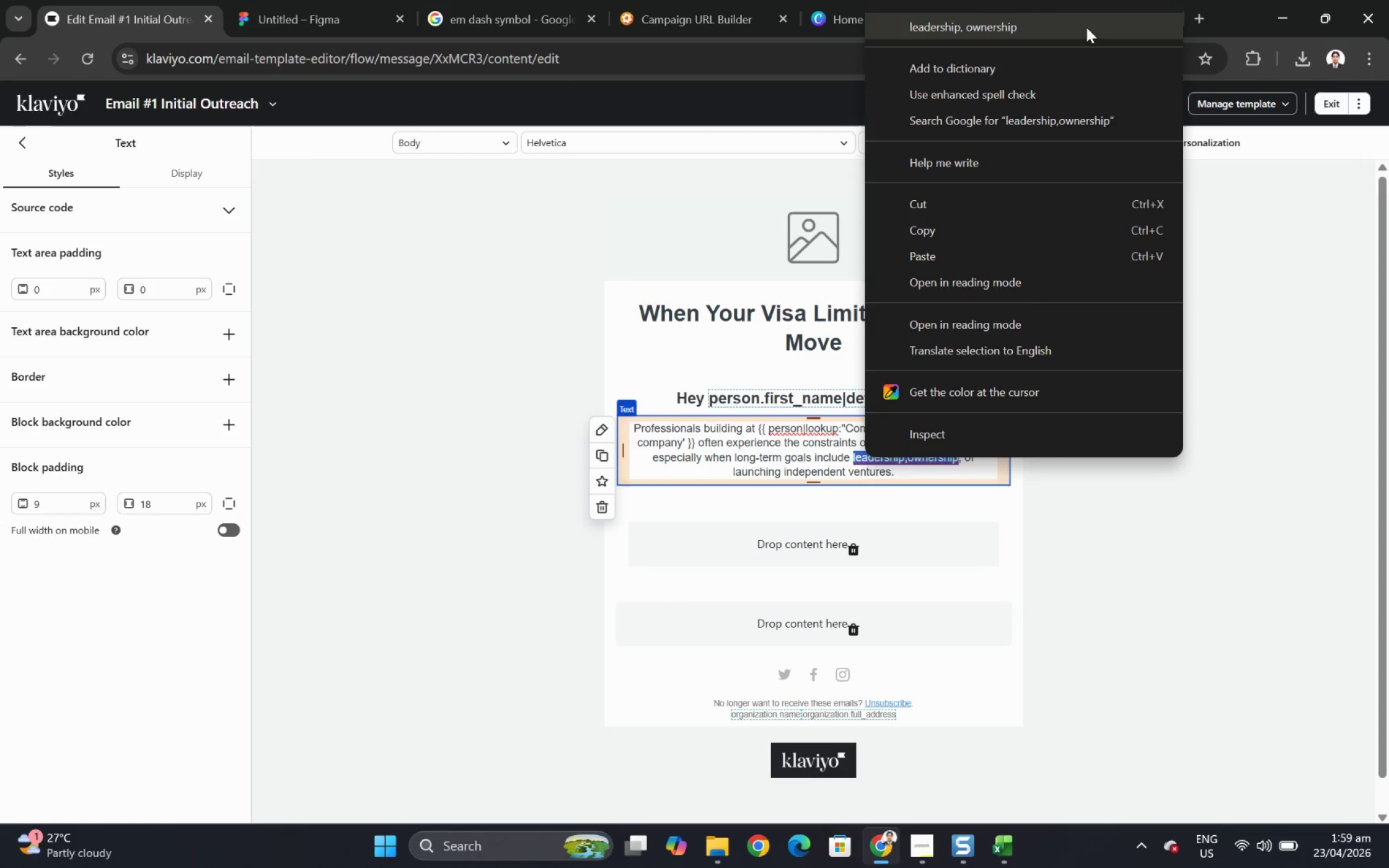 
left_click([1079, 29])
 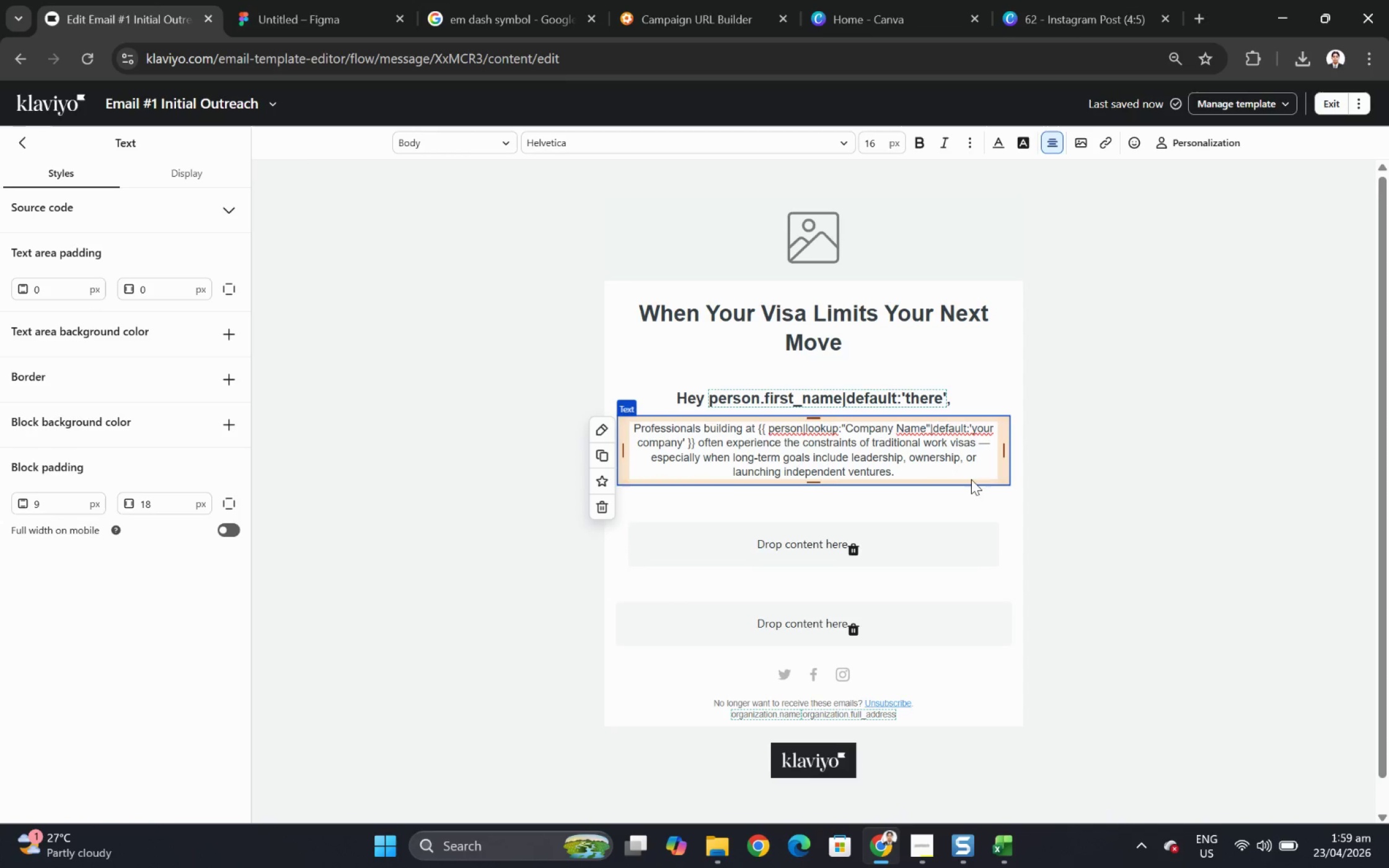 
left_click([961, 505])
 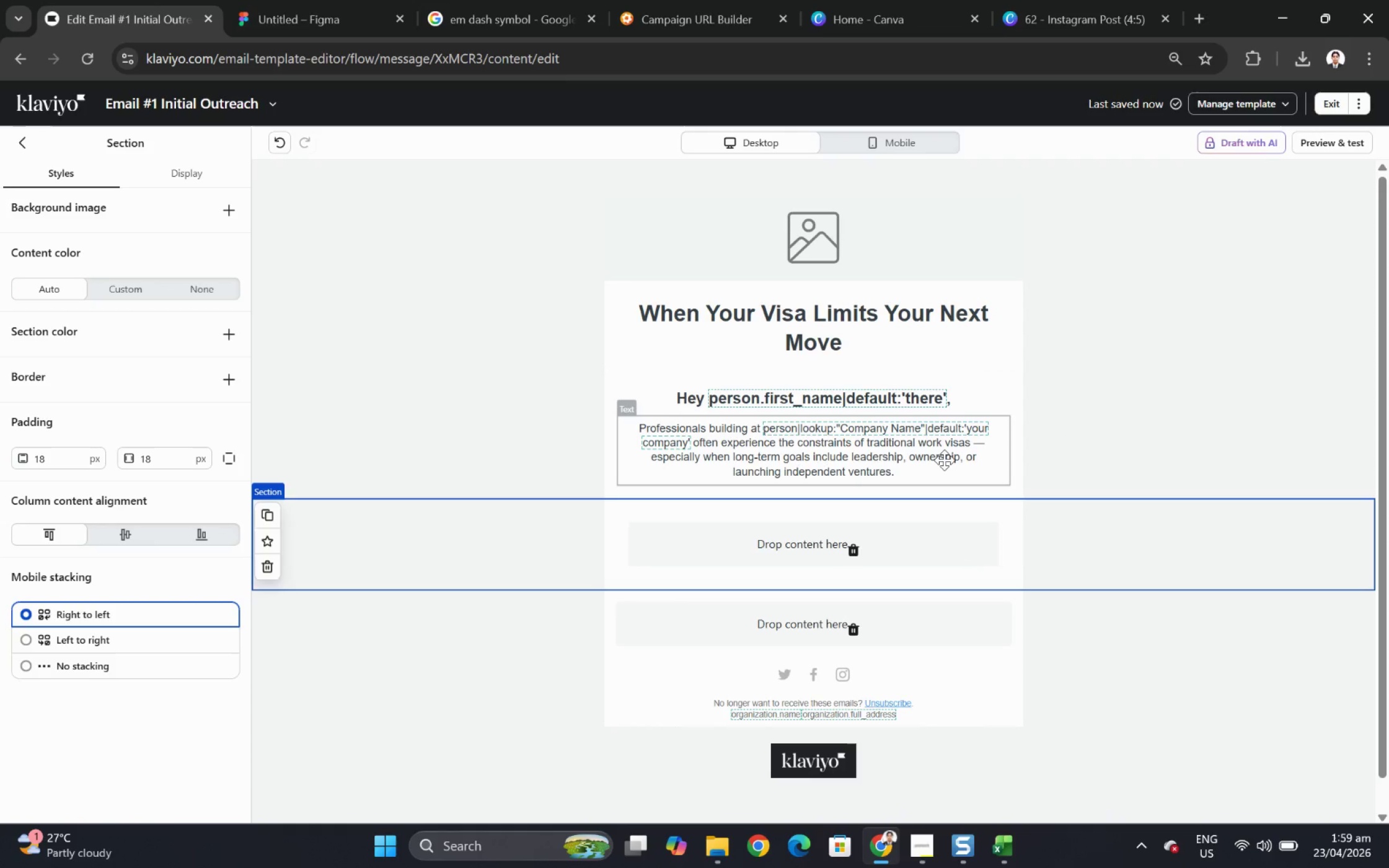 
wait(6.14)
 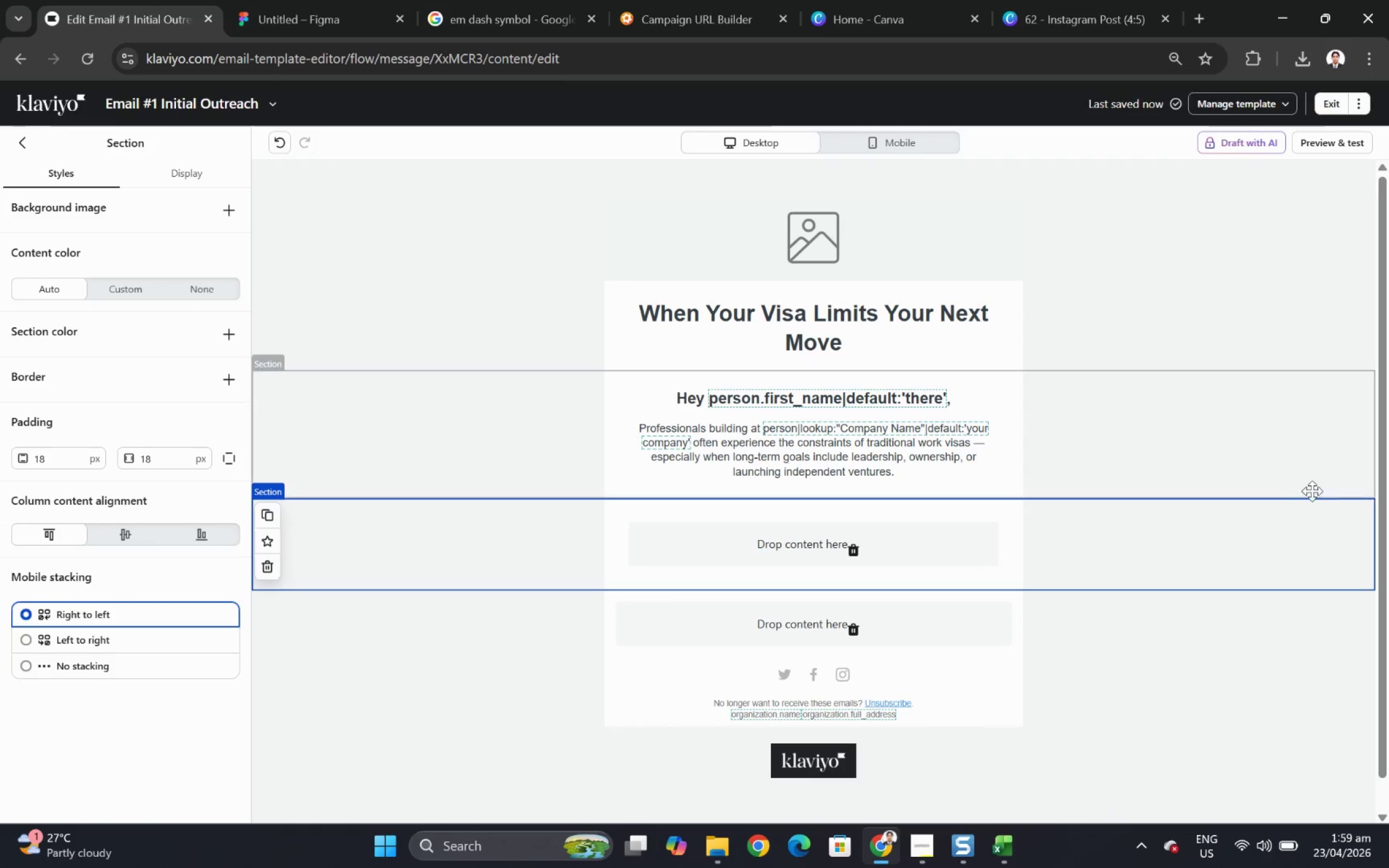 
double_click([944, 460])
 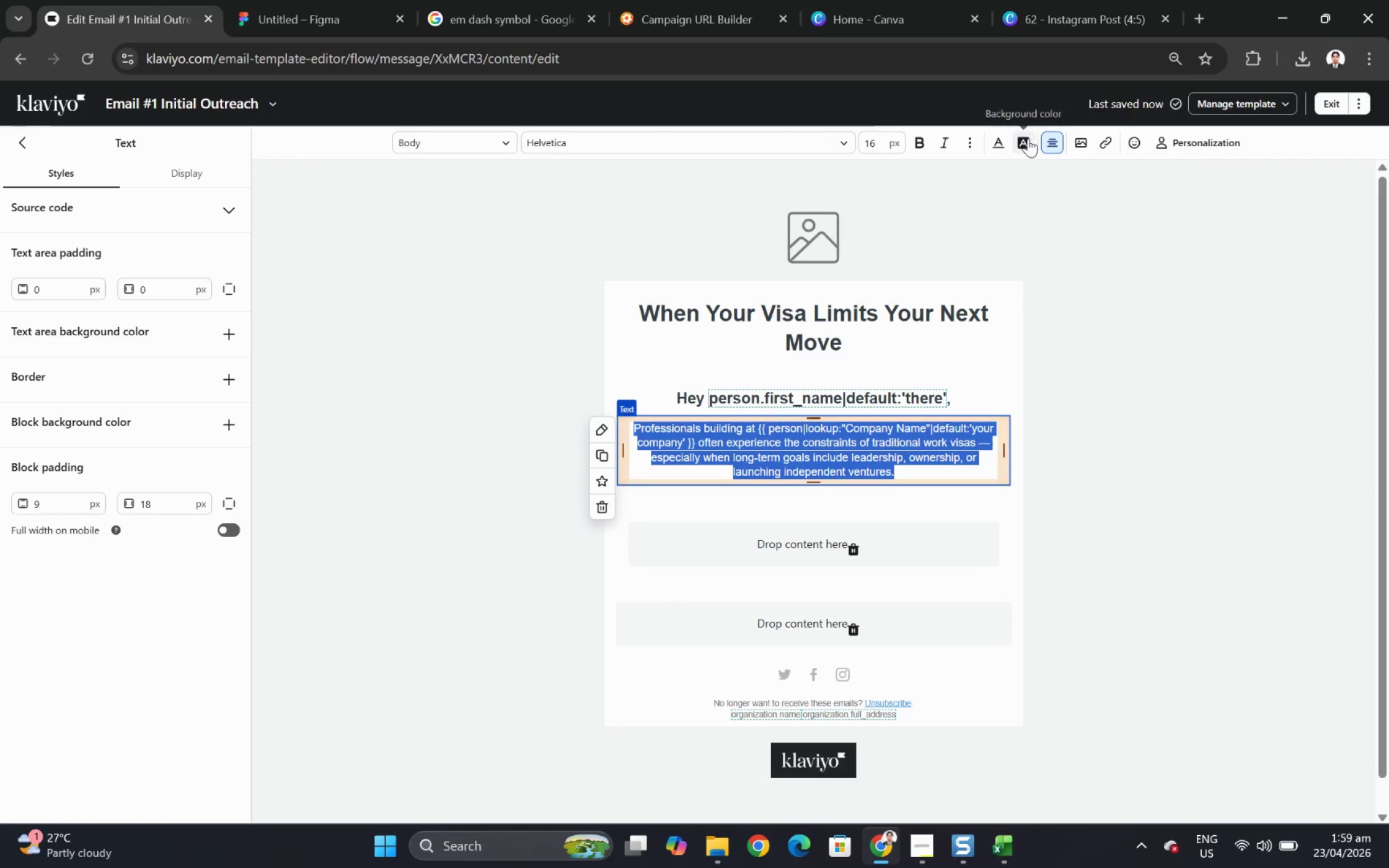 
left_click([1058, 146])
 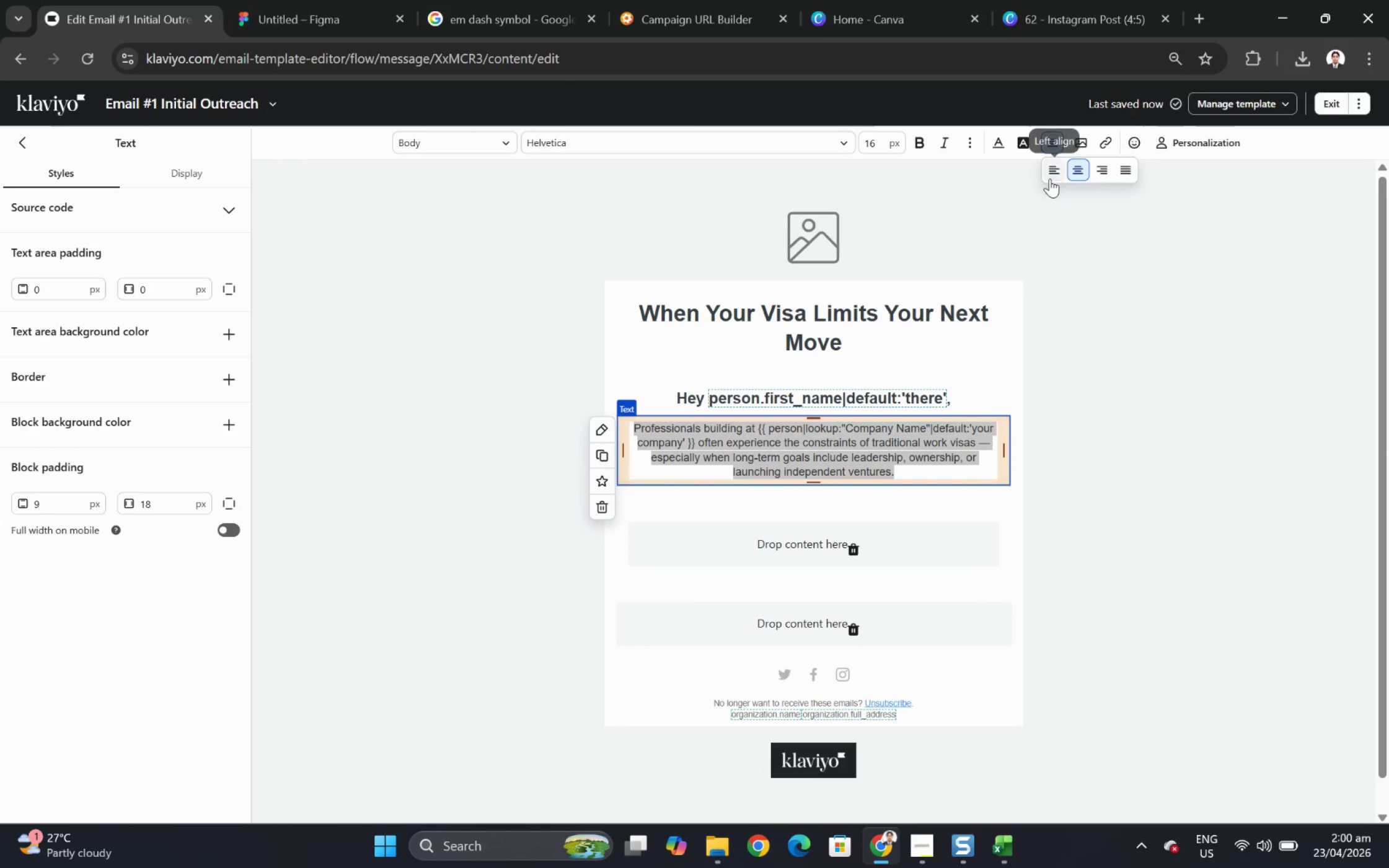 
left_click([1049, 180])
 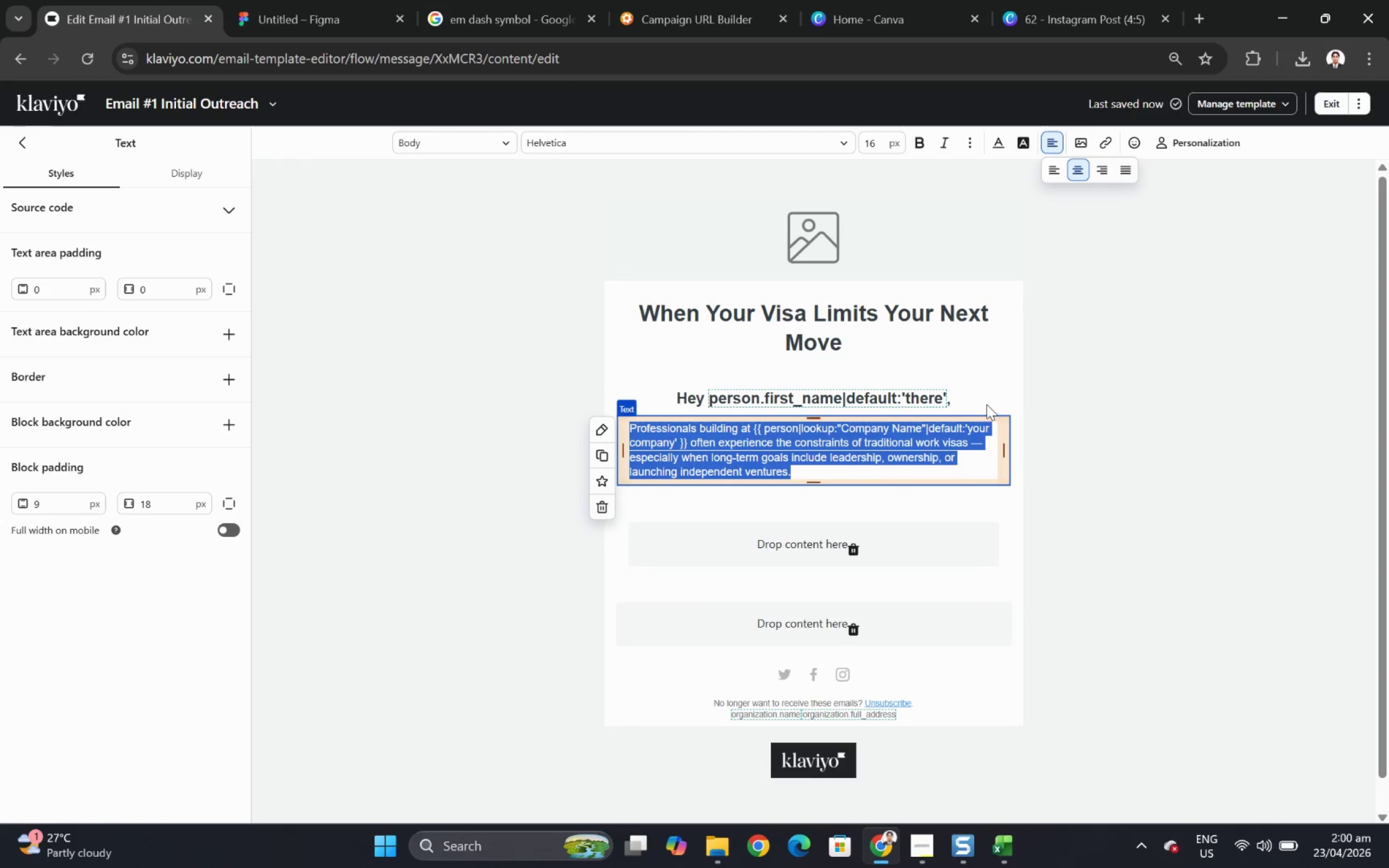 
left_click([985, 392])
 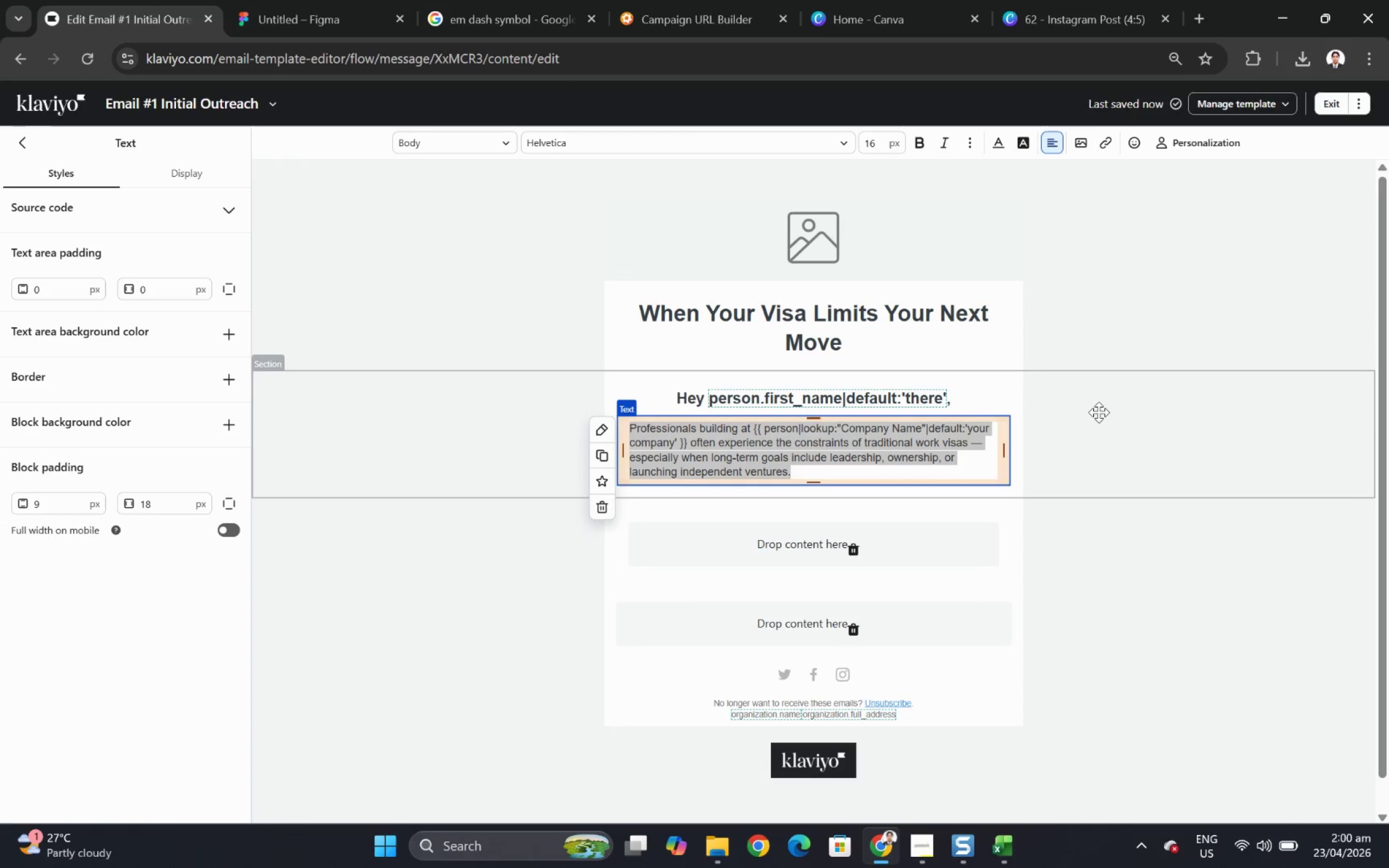 
left_click([1100, 412])
 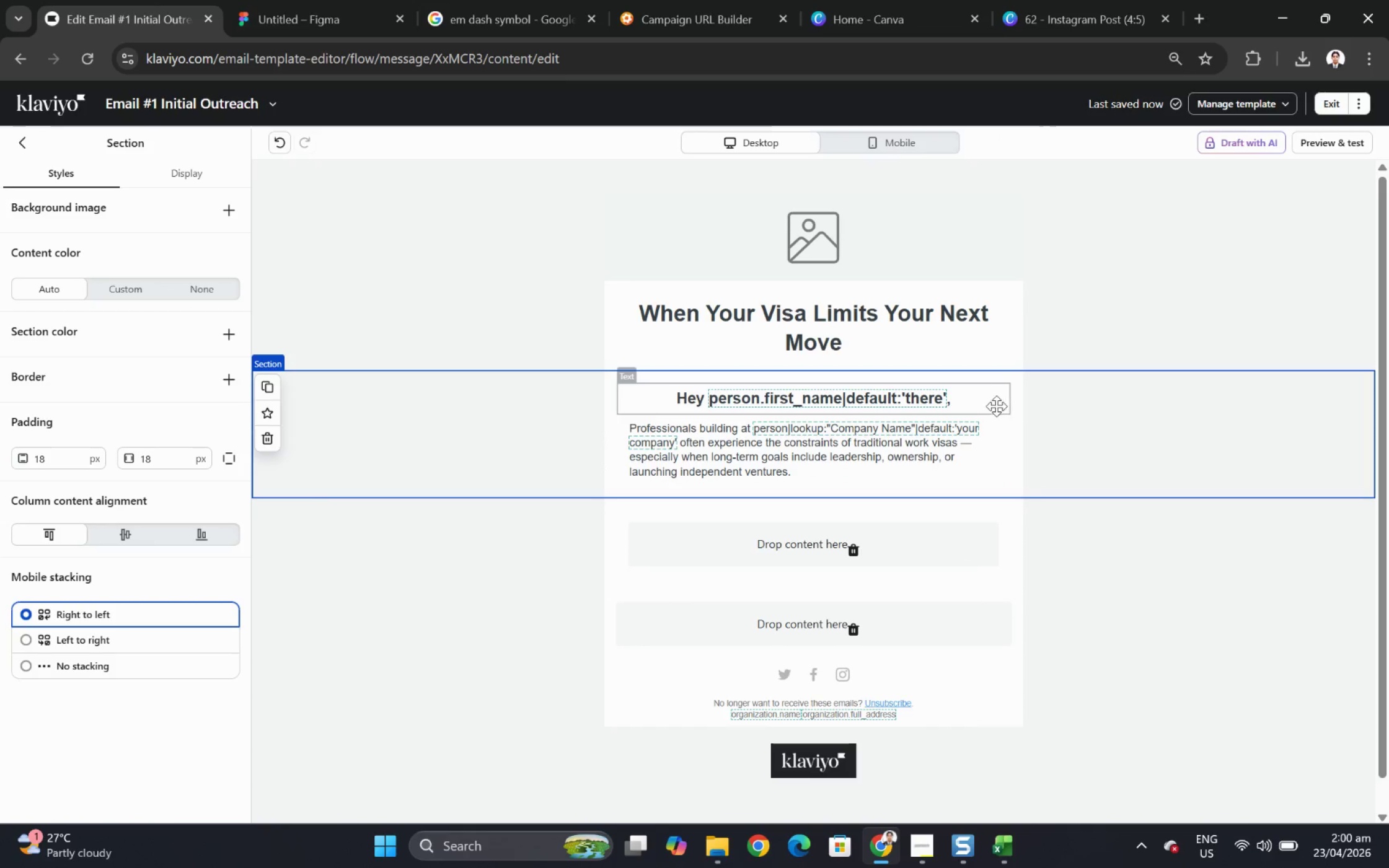 
double_click([989, 400])
 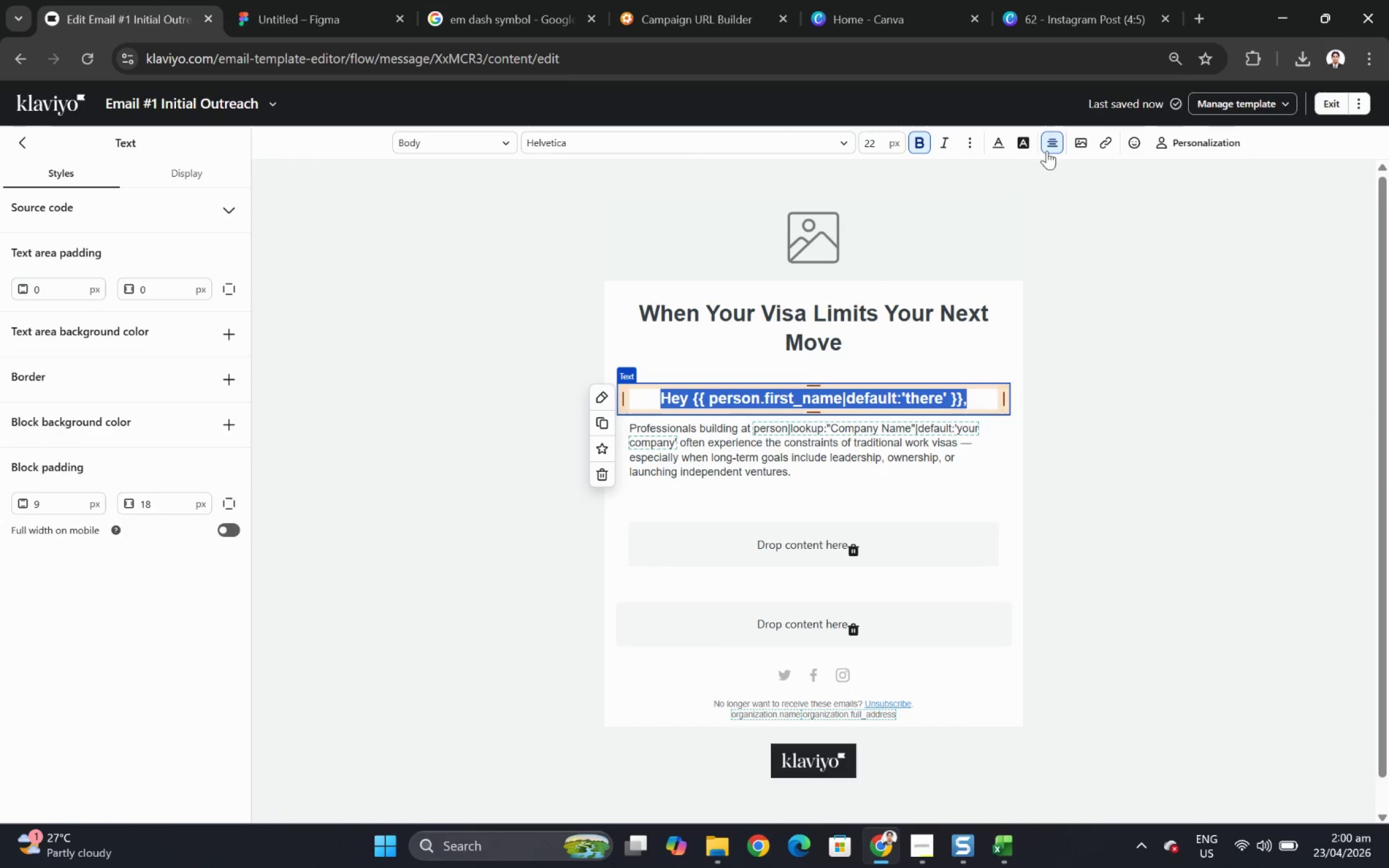 
left_click([1052, 136])
 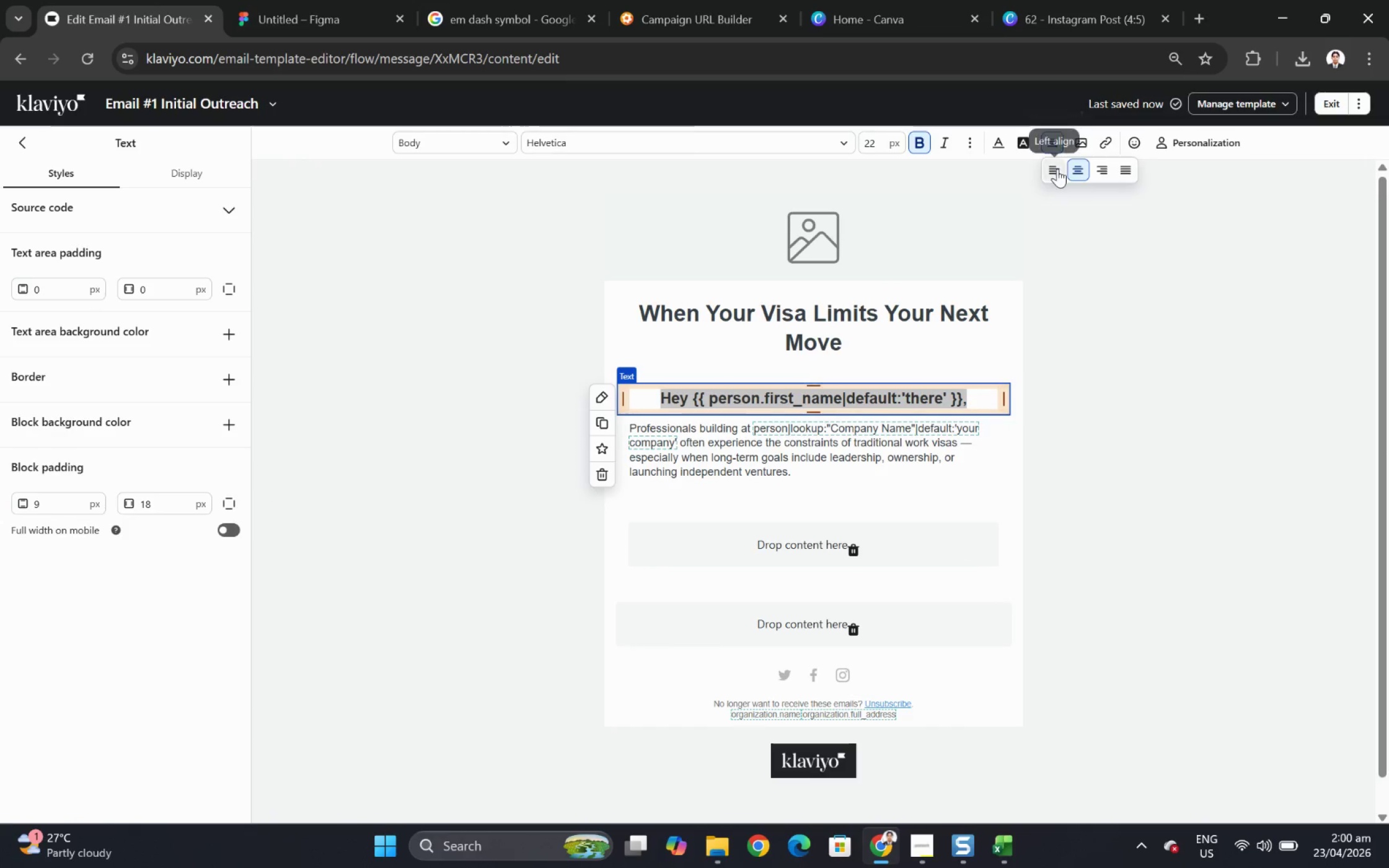 
left_click([1057, 169])
 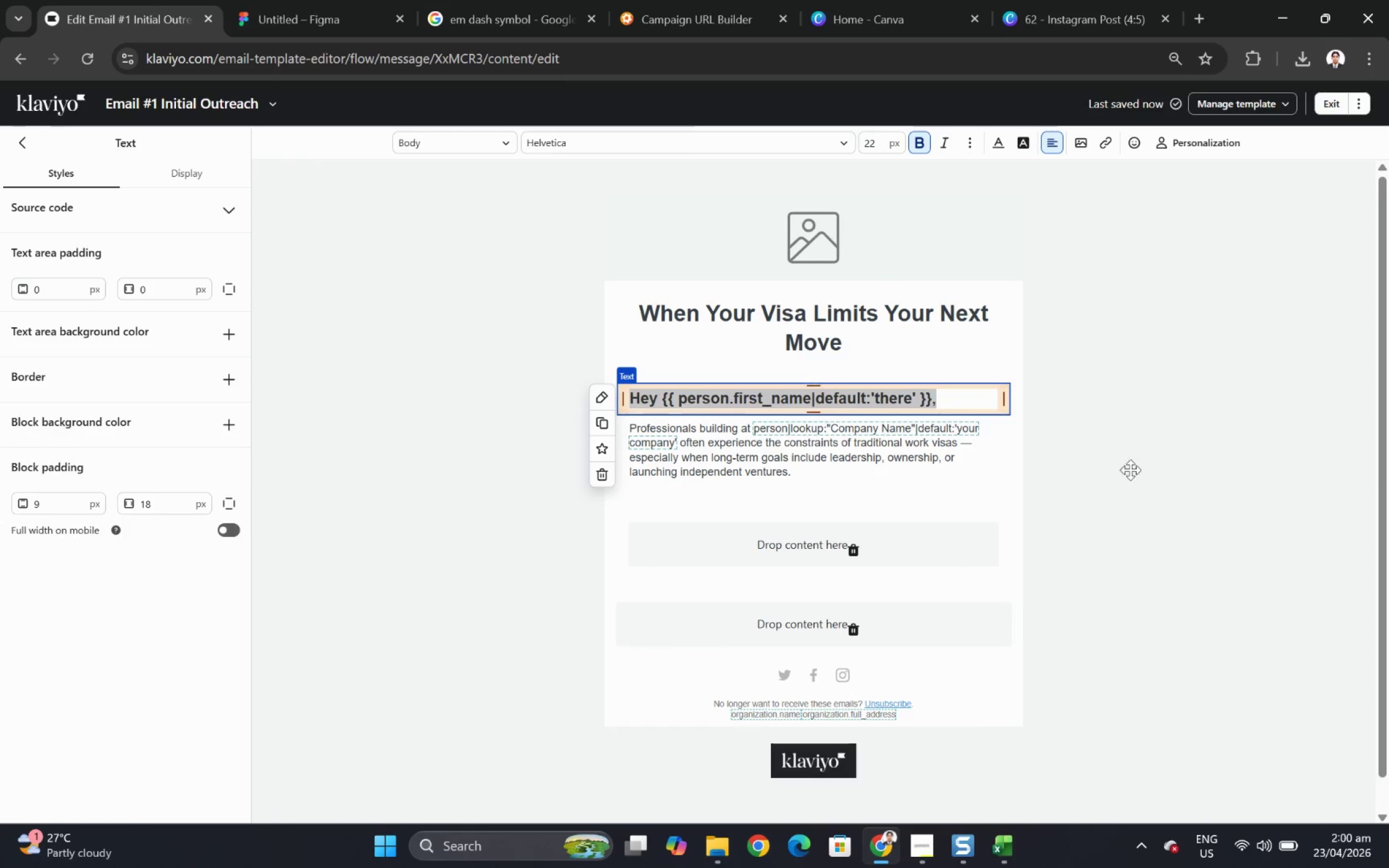 
left_click([1116, 496])
 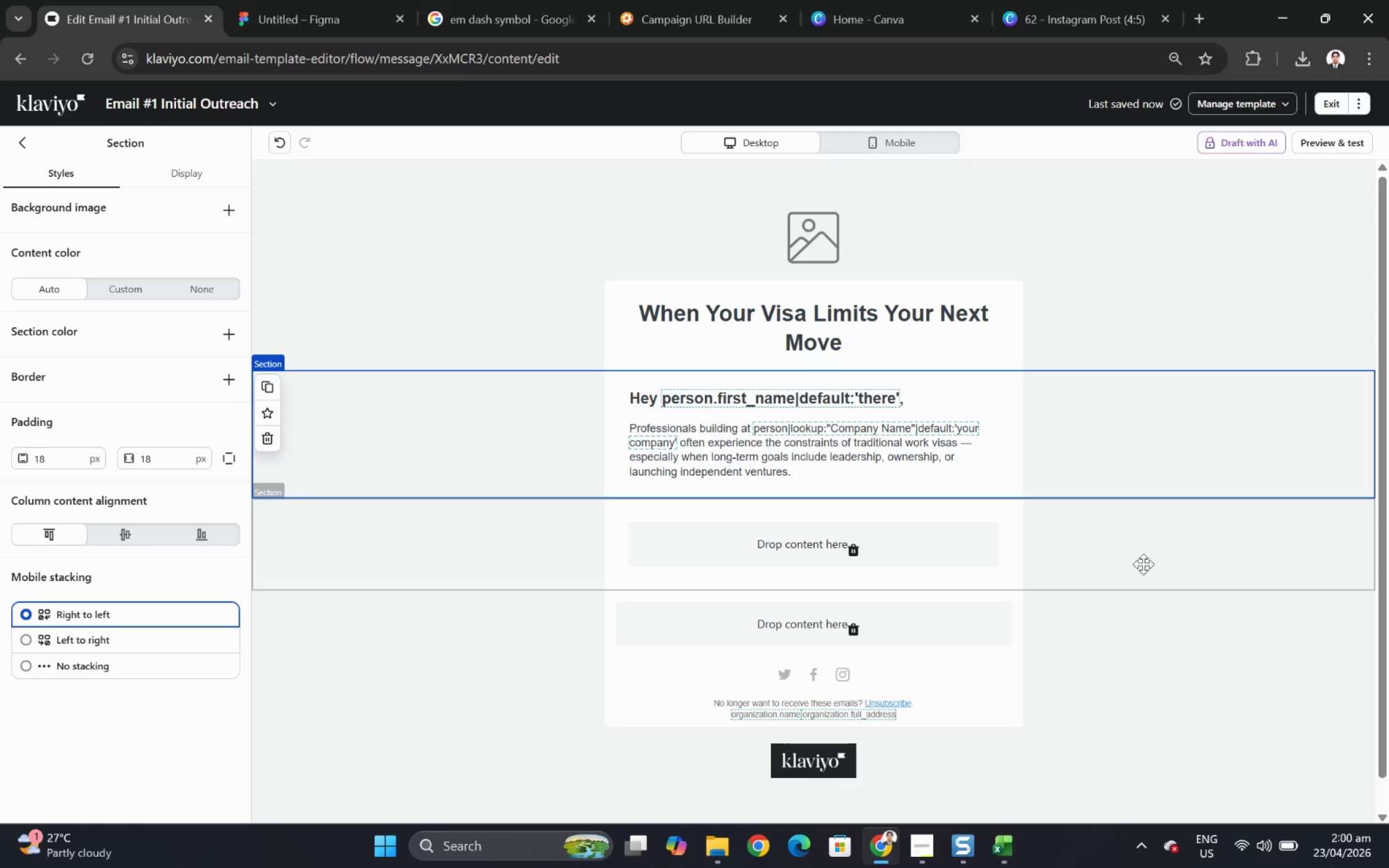 
scroll: coordinate [1160, 545], scroll_direction: down, amount: 1.0
 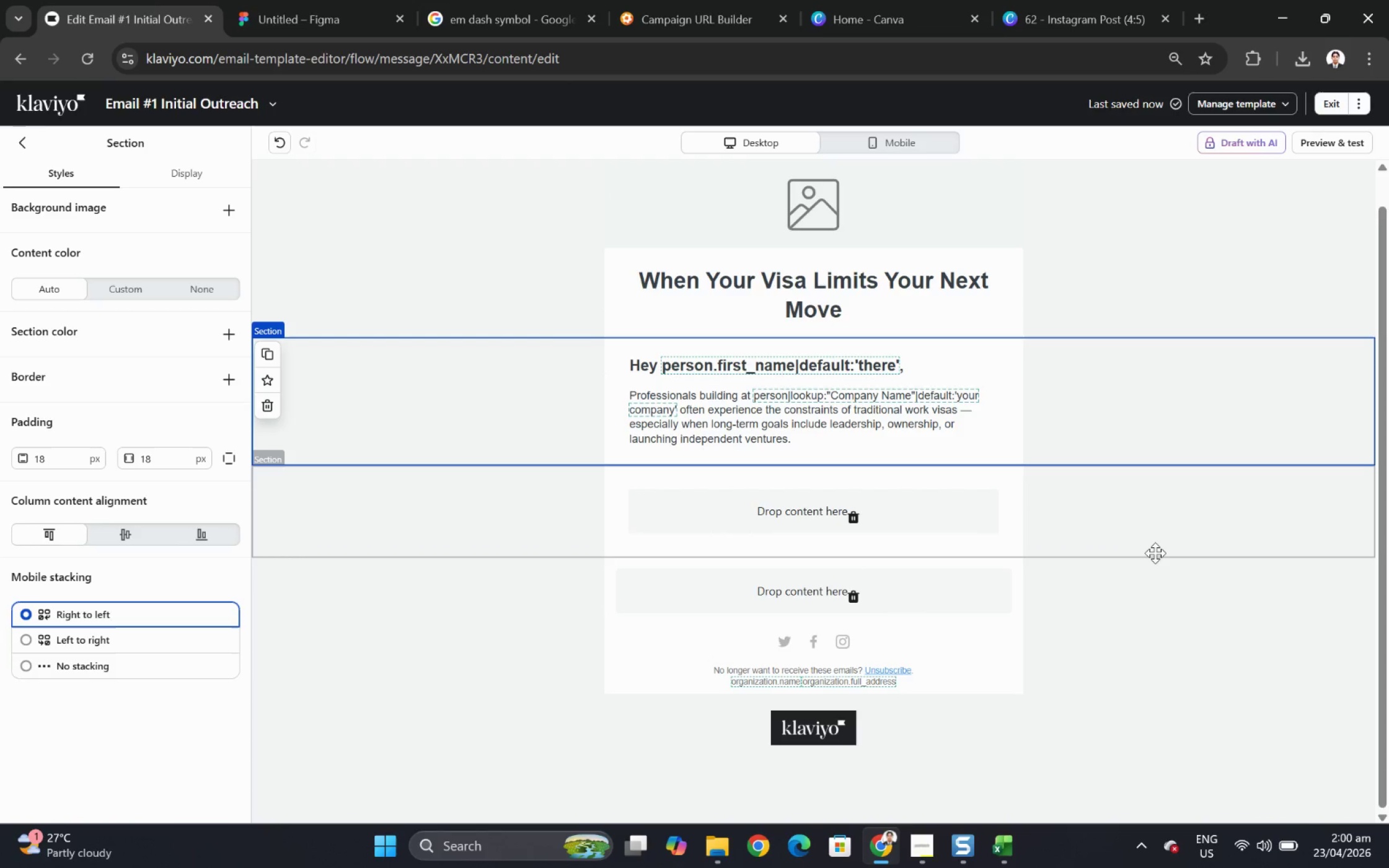 
left_click([1155, 553])
 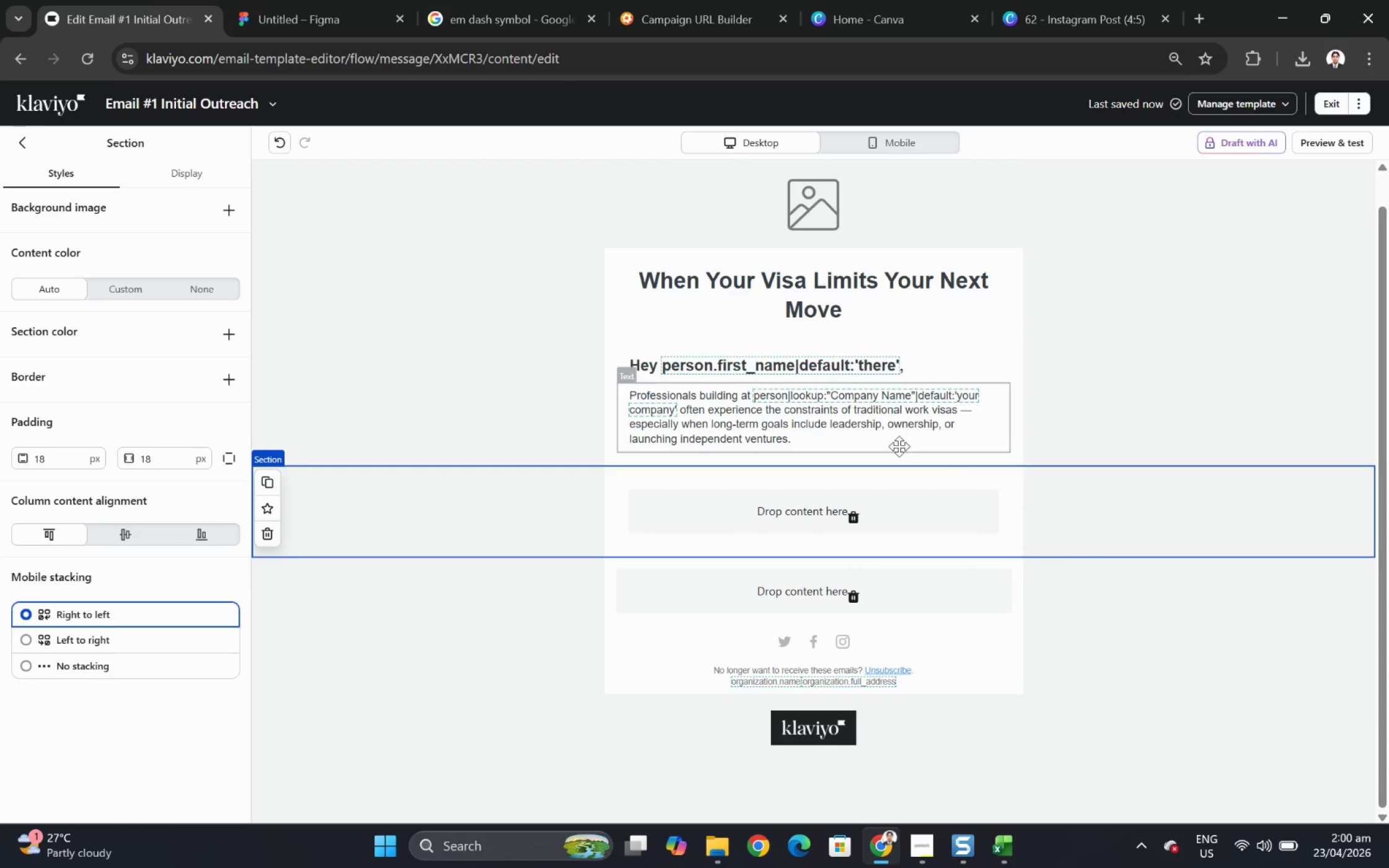 
left_click([850, 437])
 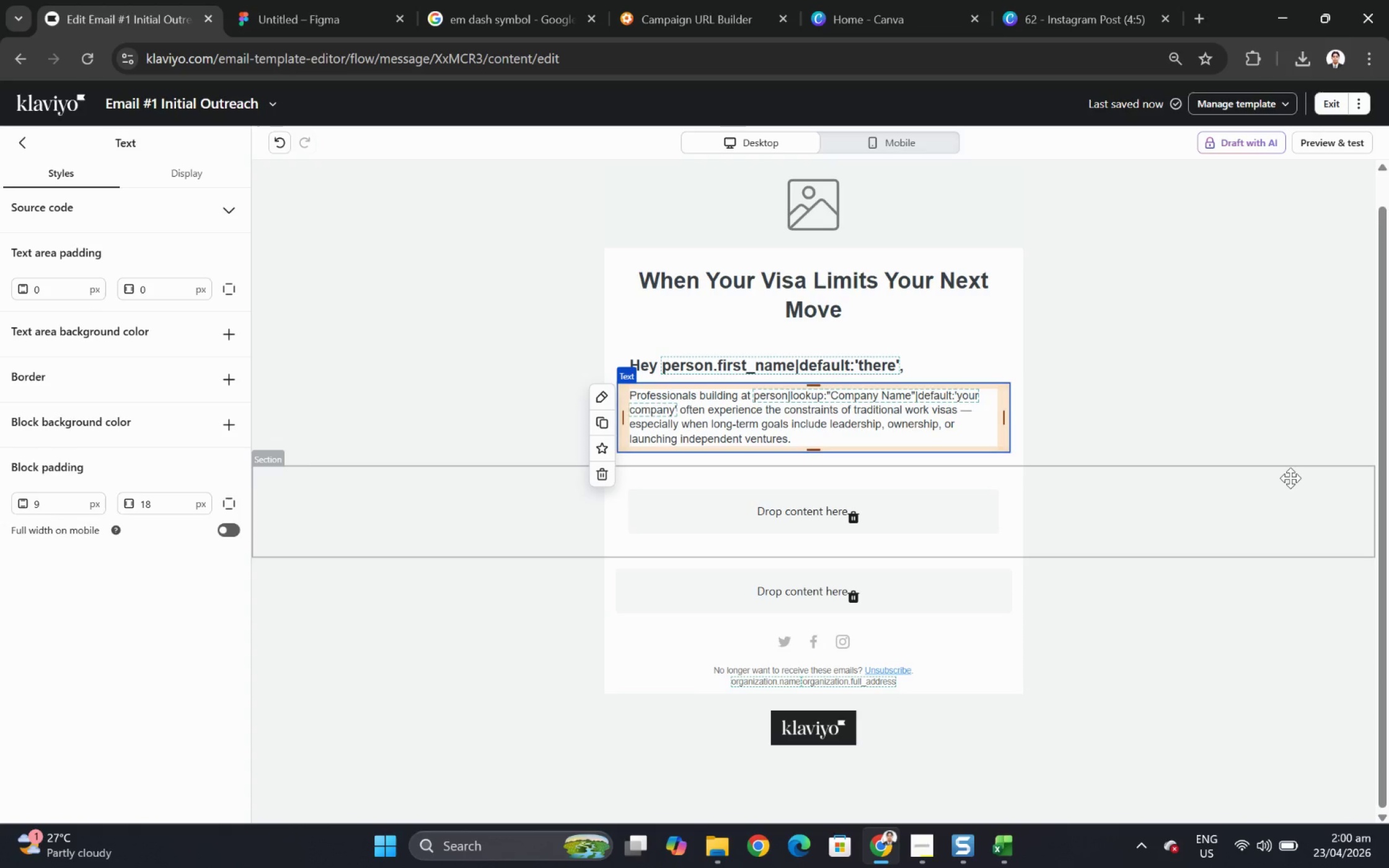 
wait(29.01)
 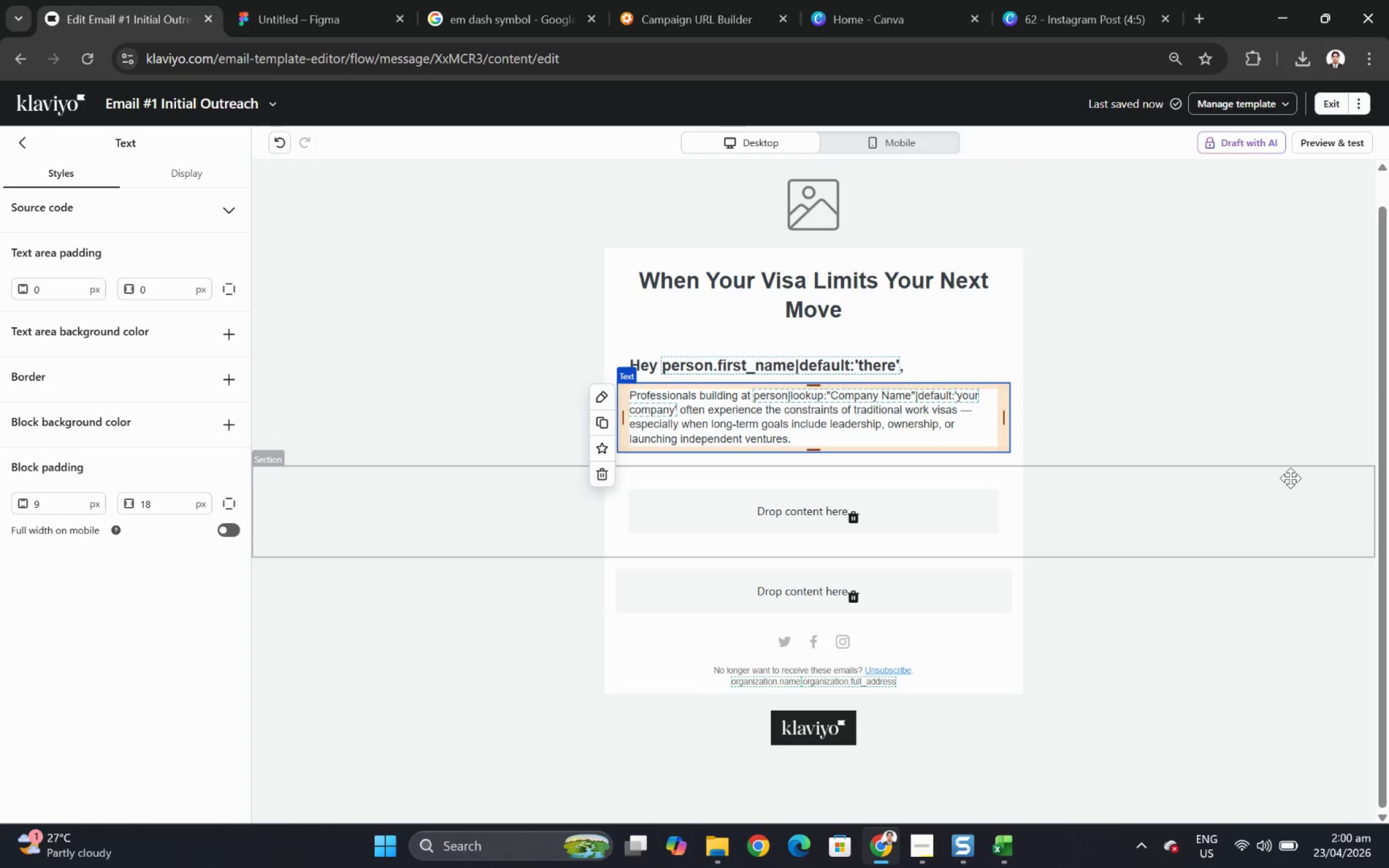 
double_click([928, 397])
 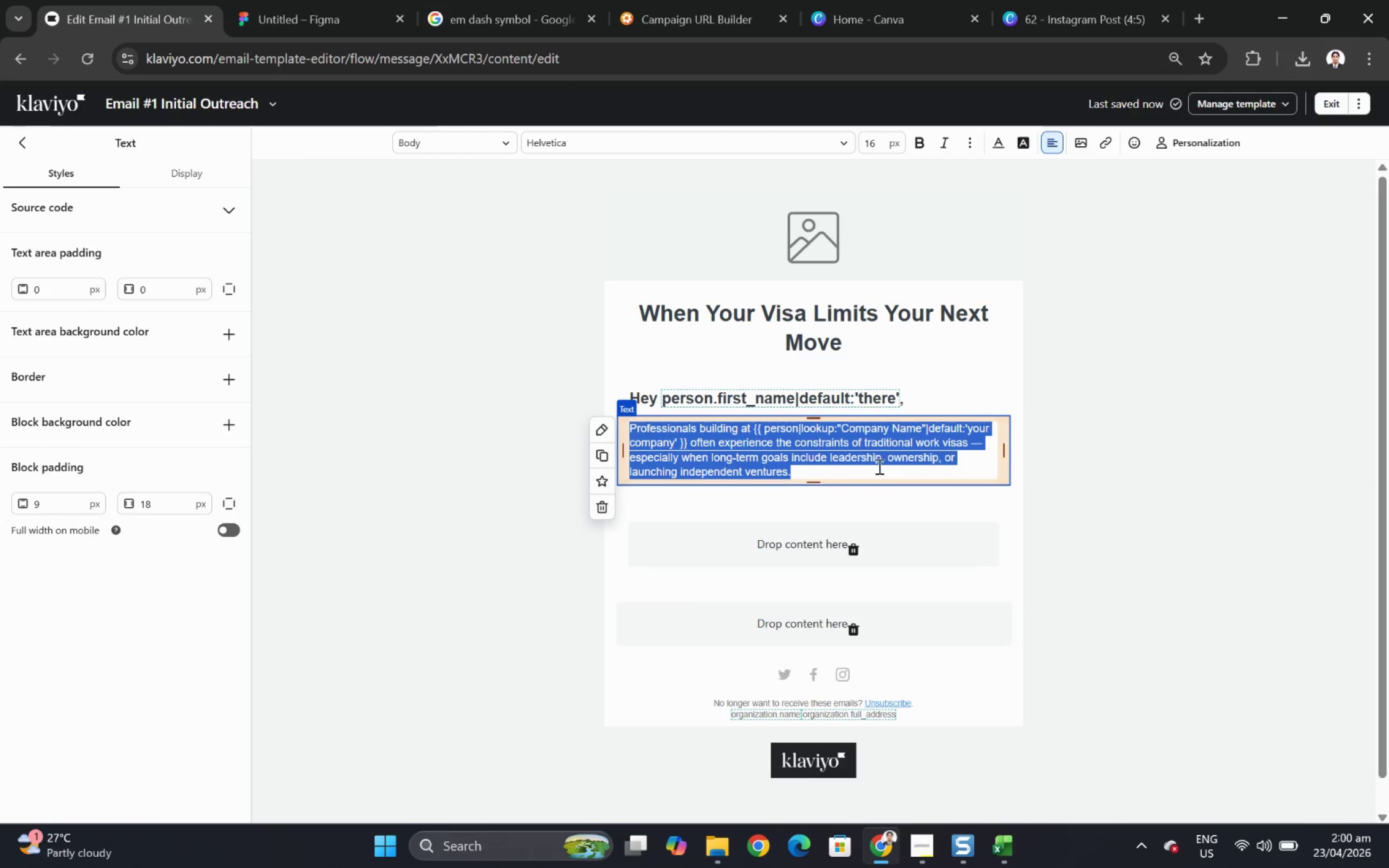 
double_click([860, 509])
 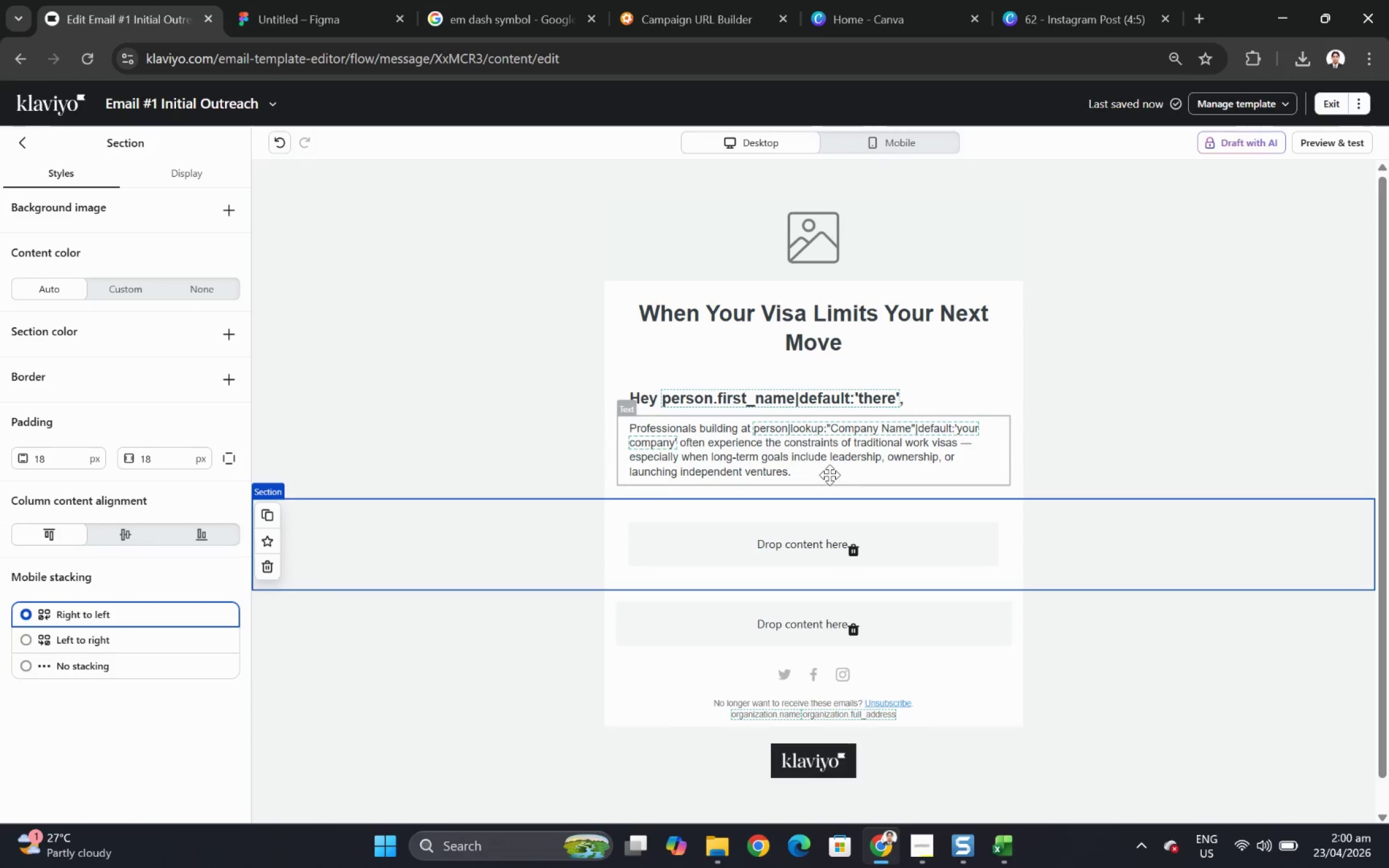 
left_click([829, 475])
 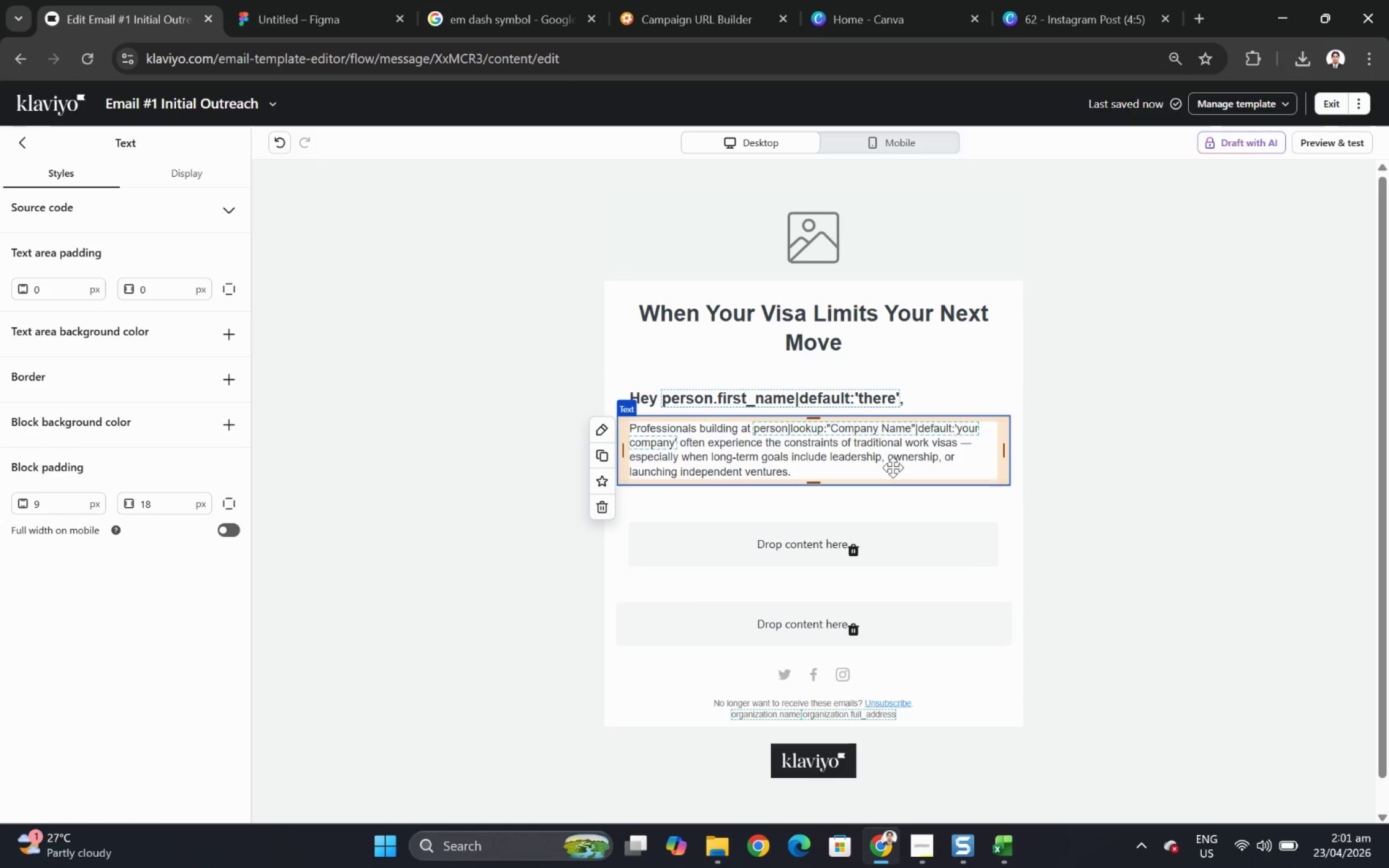 
wait(26.8)
 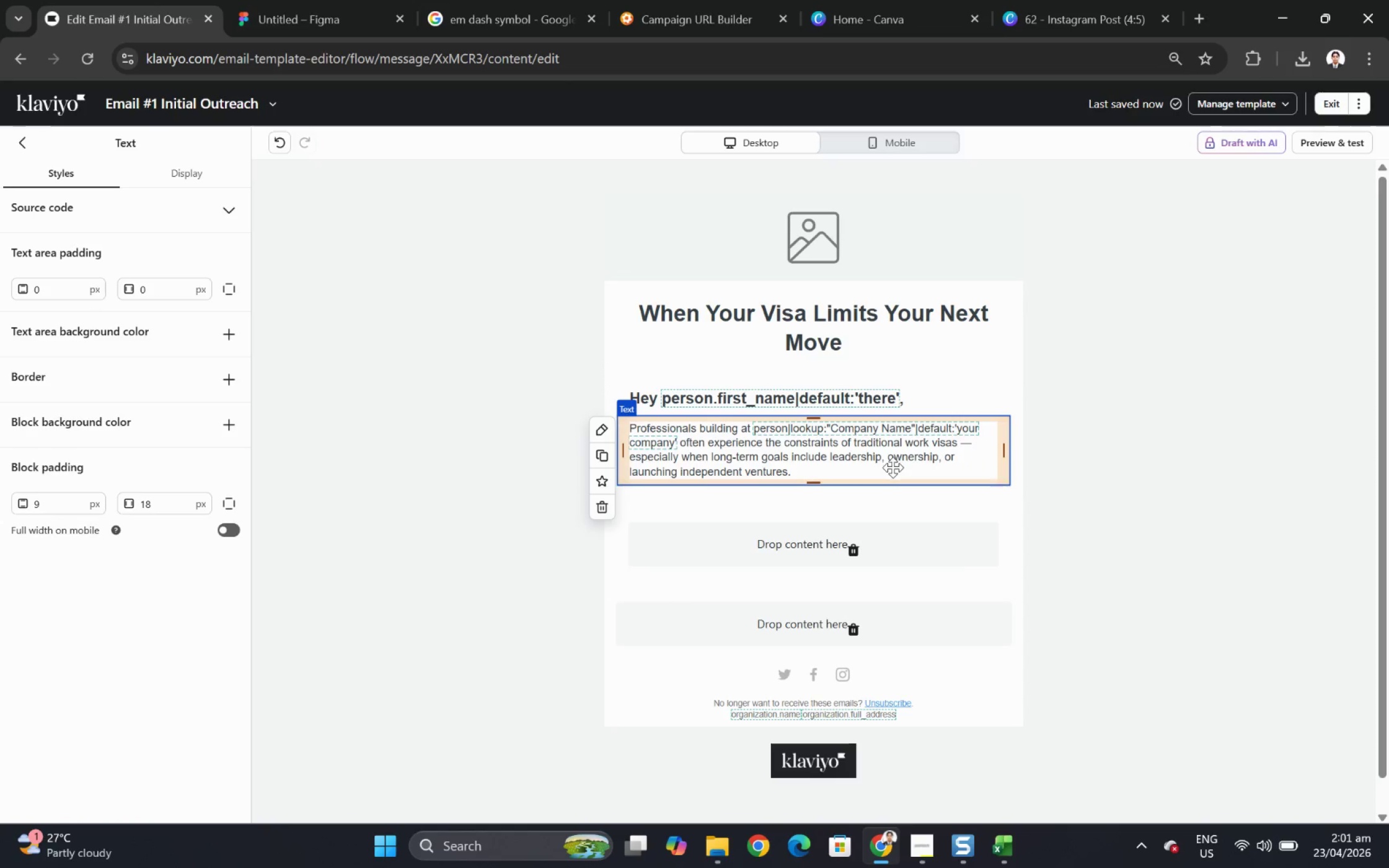 
left_click([604, 451])
 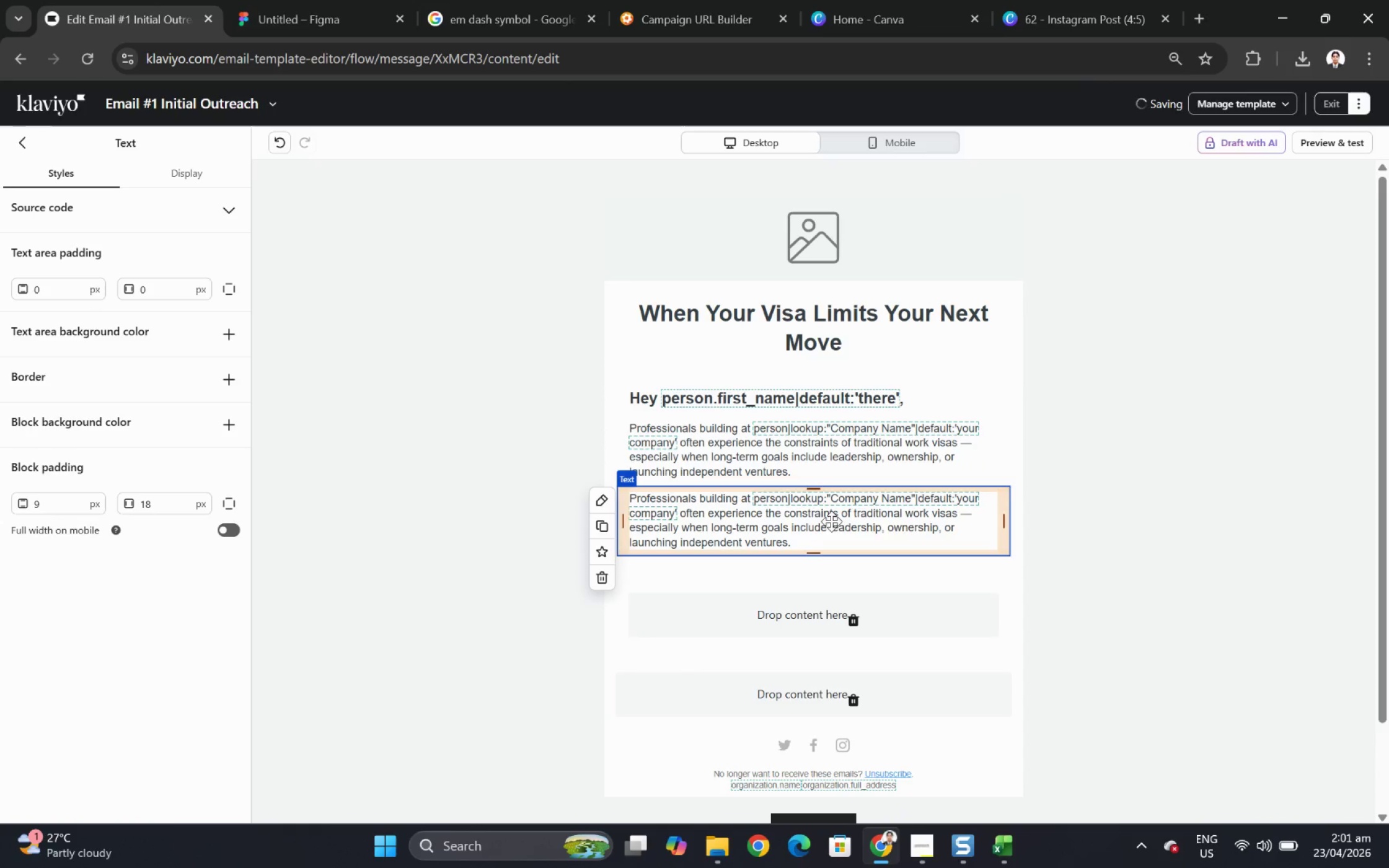 
double_click([831, 520])
 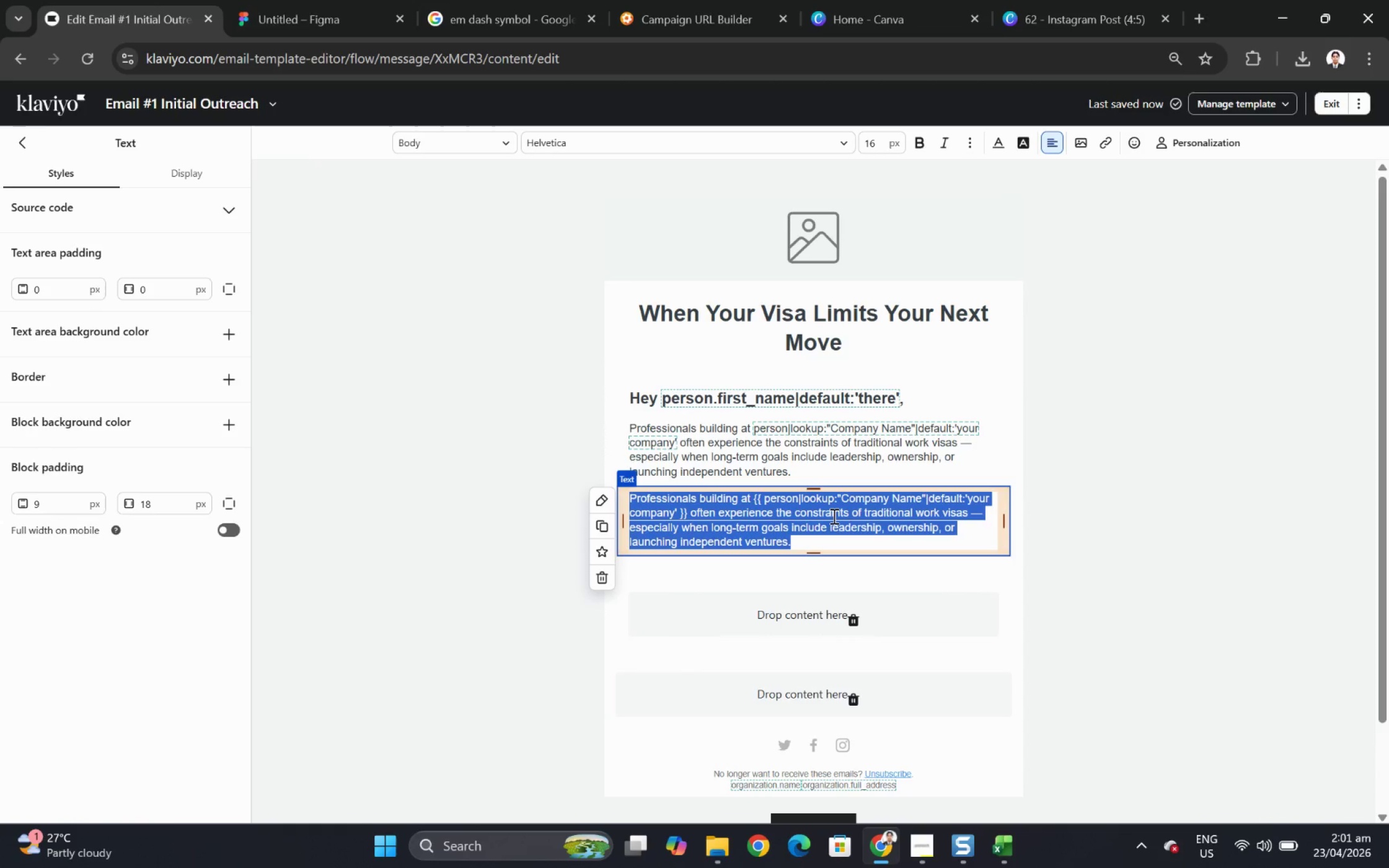 
type(Many founders and technical leaders)
 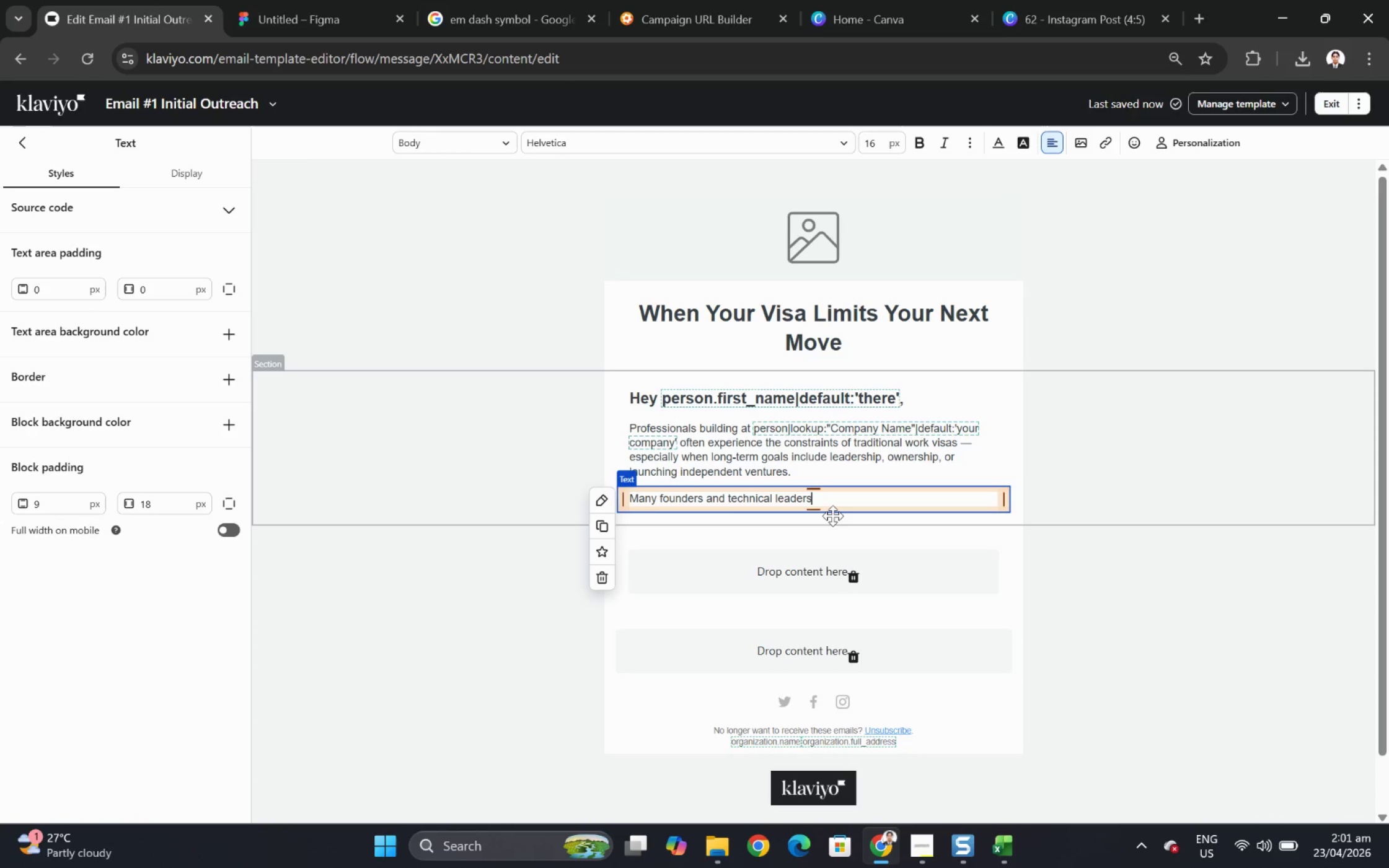 
type( on)
 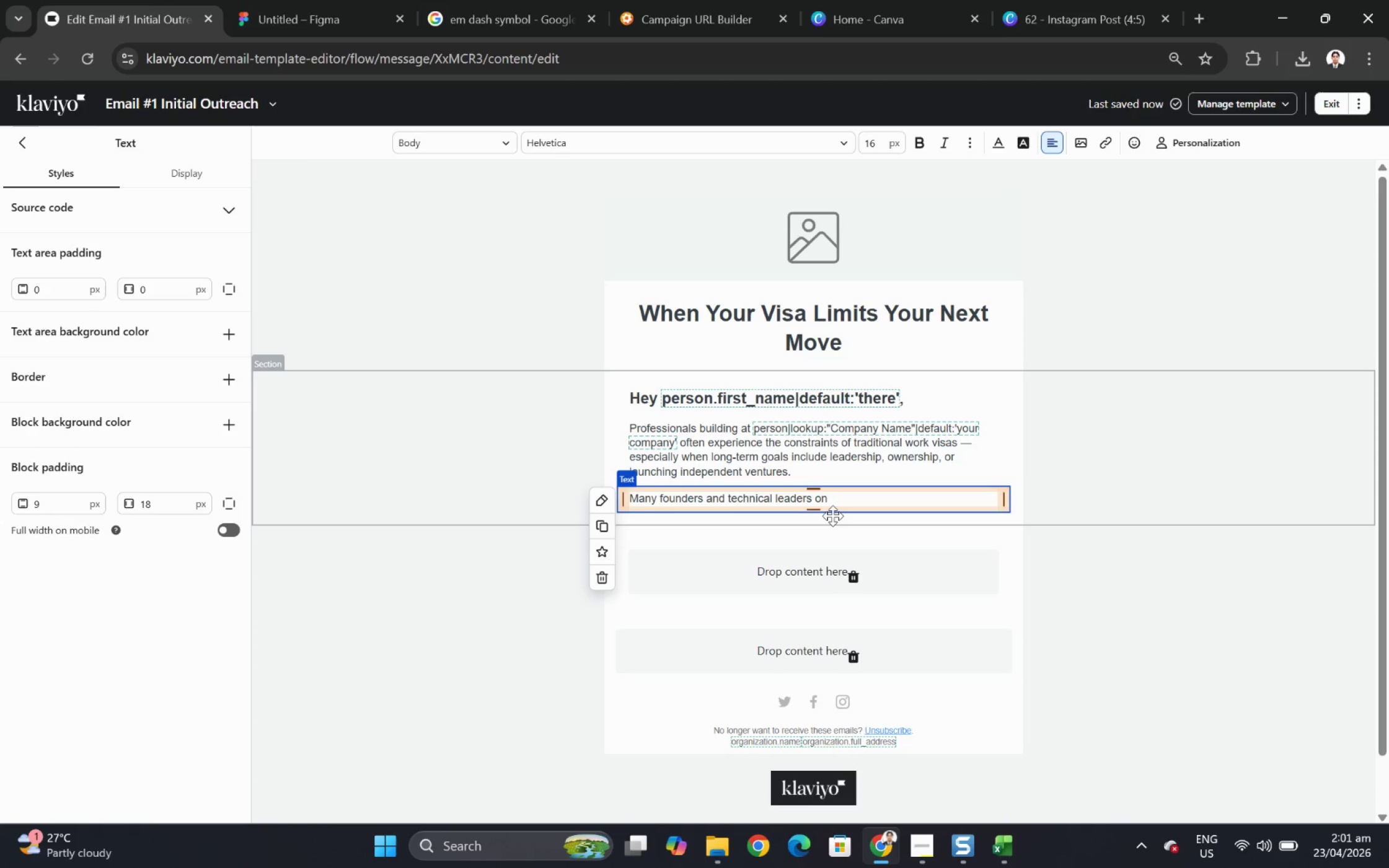 
key(Space)
 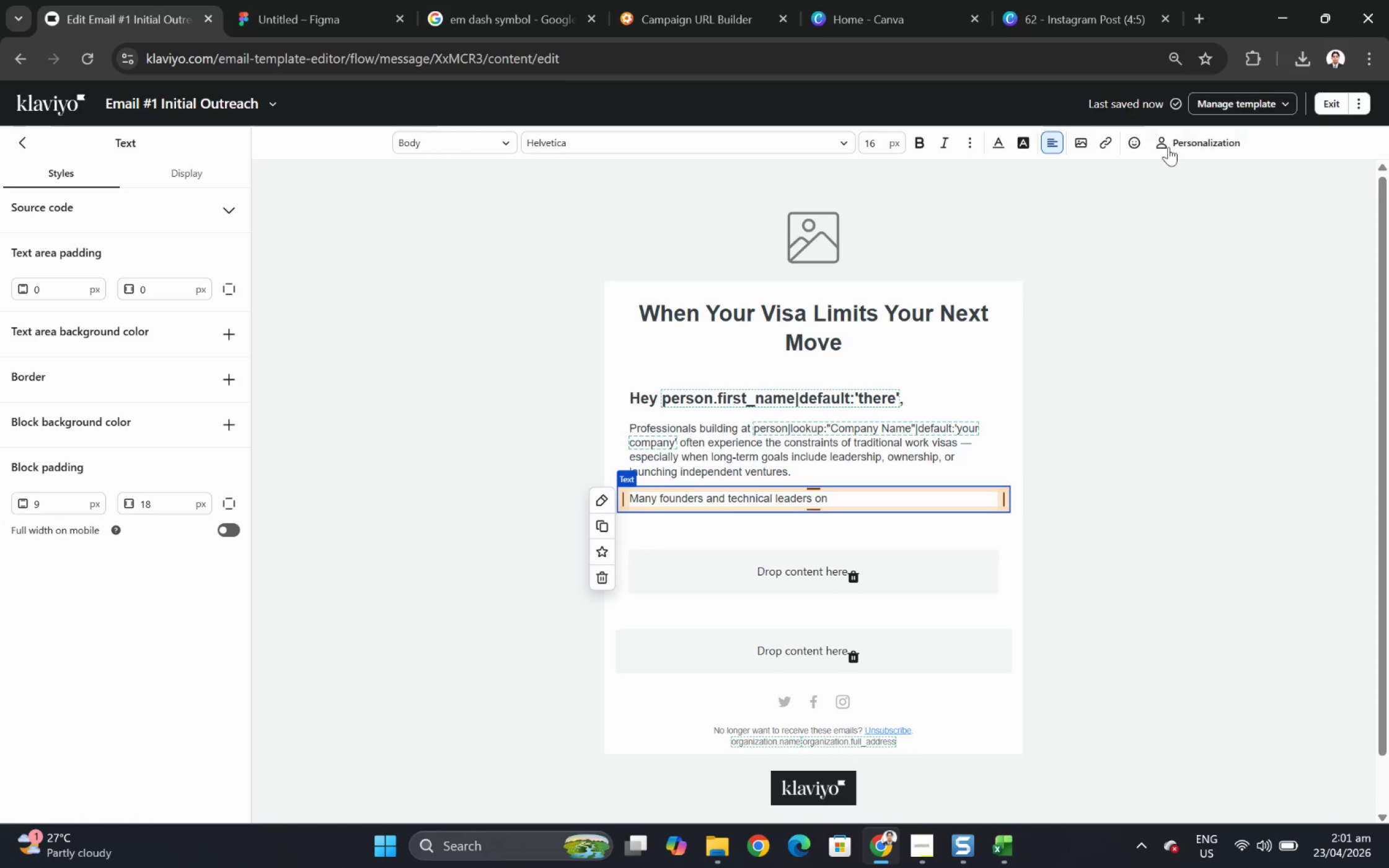 
left_click([1168, 144])
 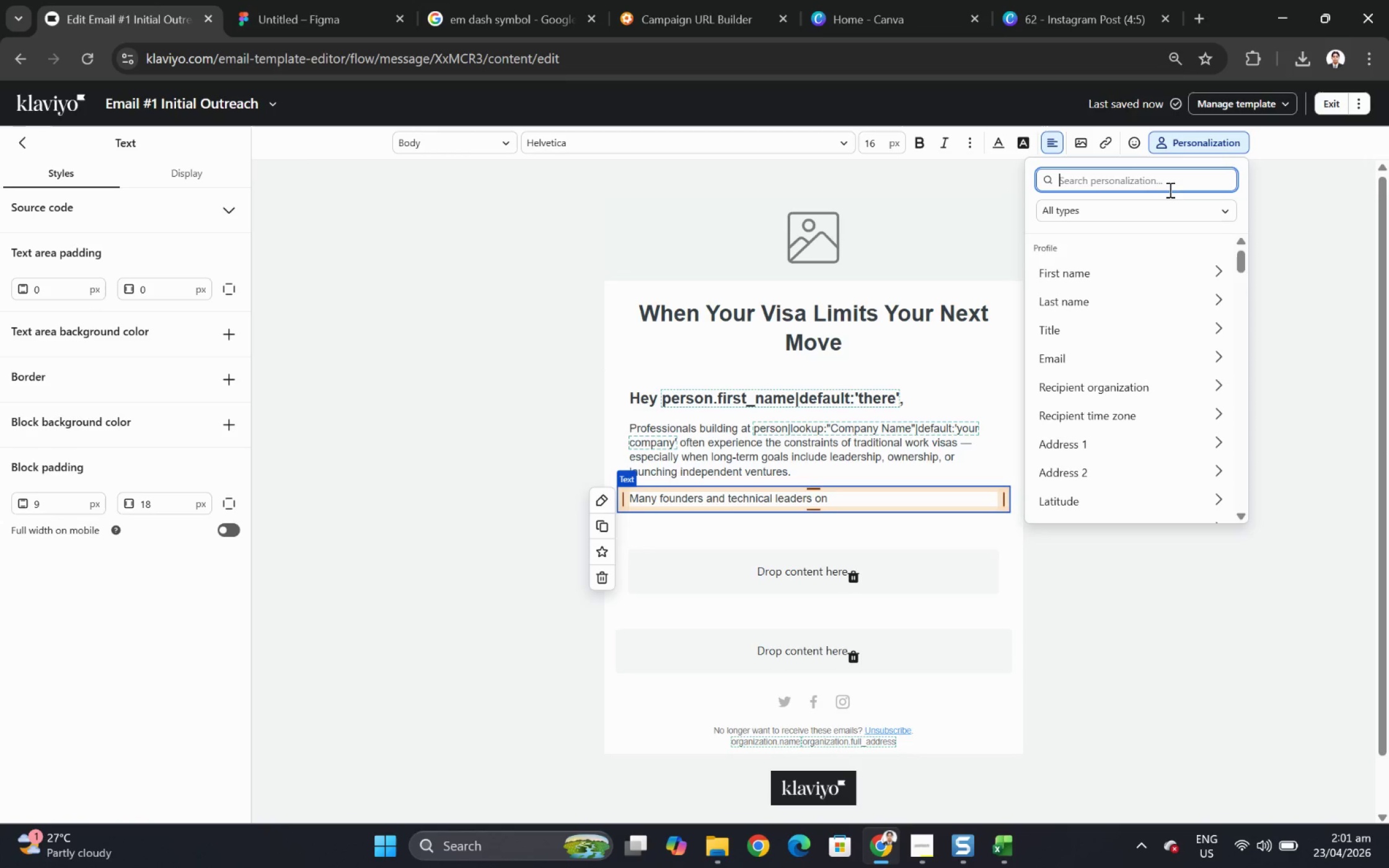 
type(curr)
 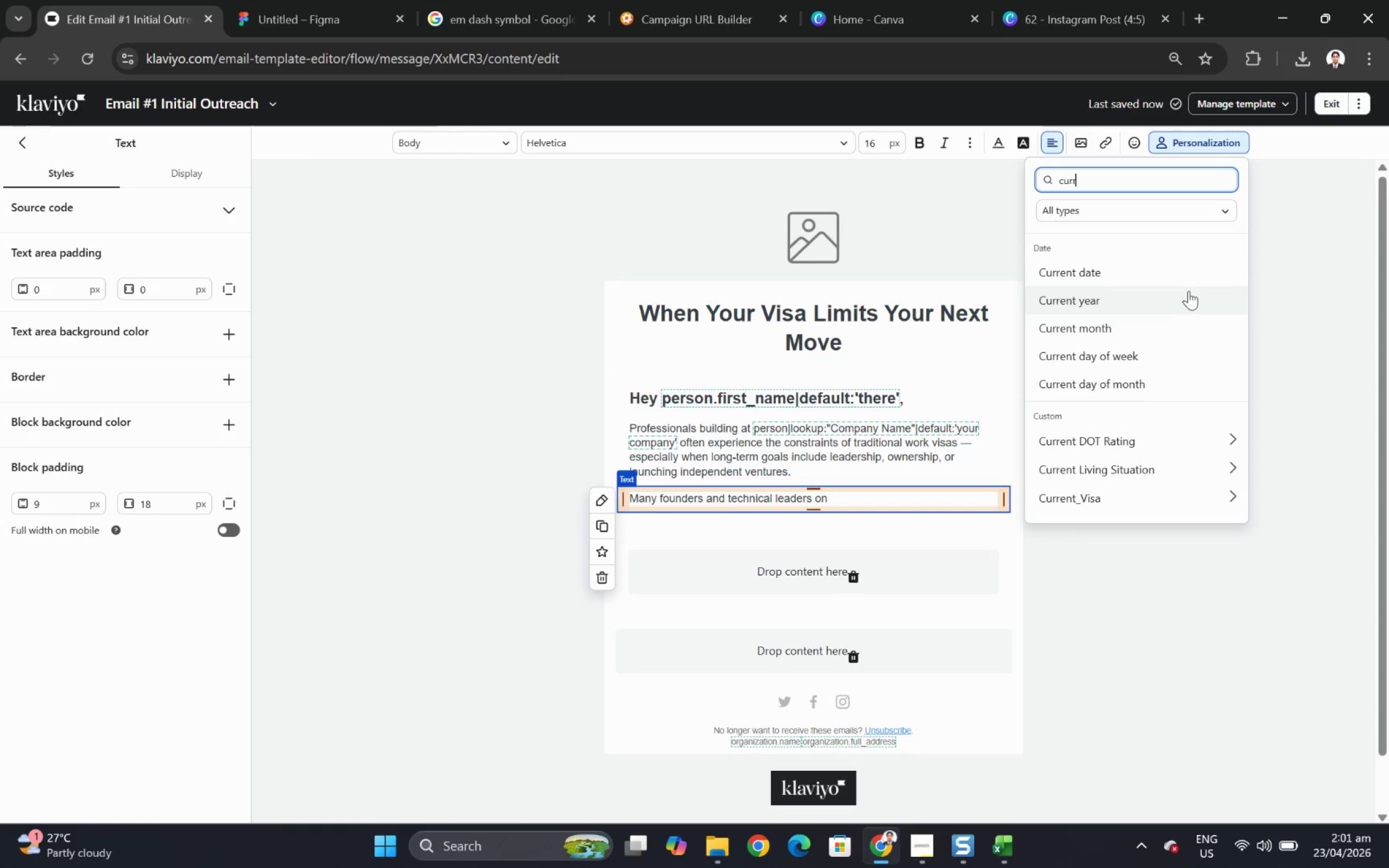 
left_click([1150, 502])
 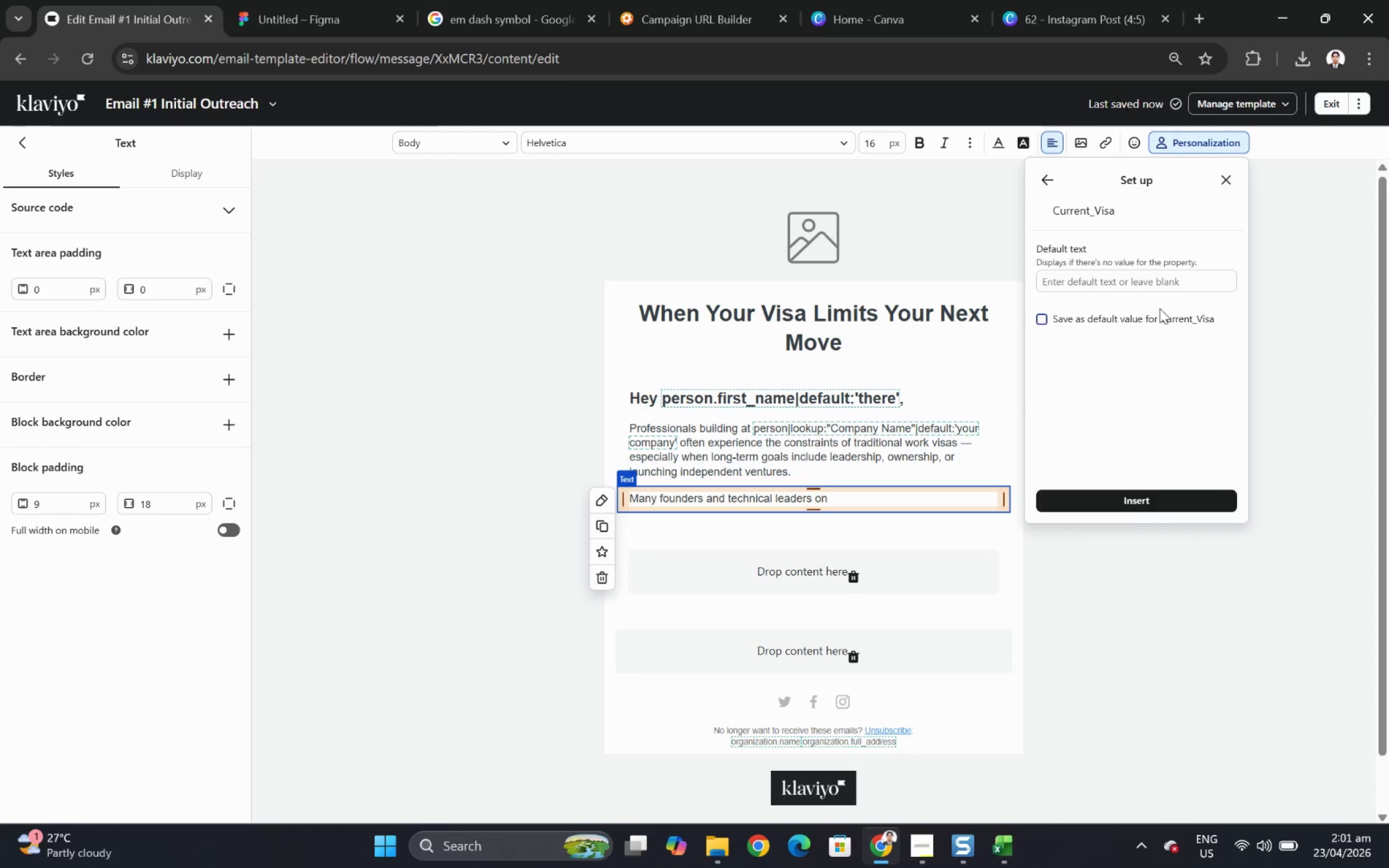 
left_click([1158, 280])
 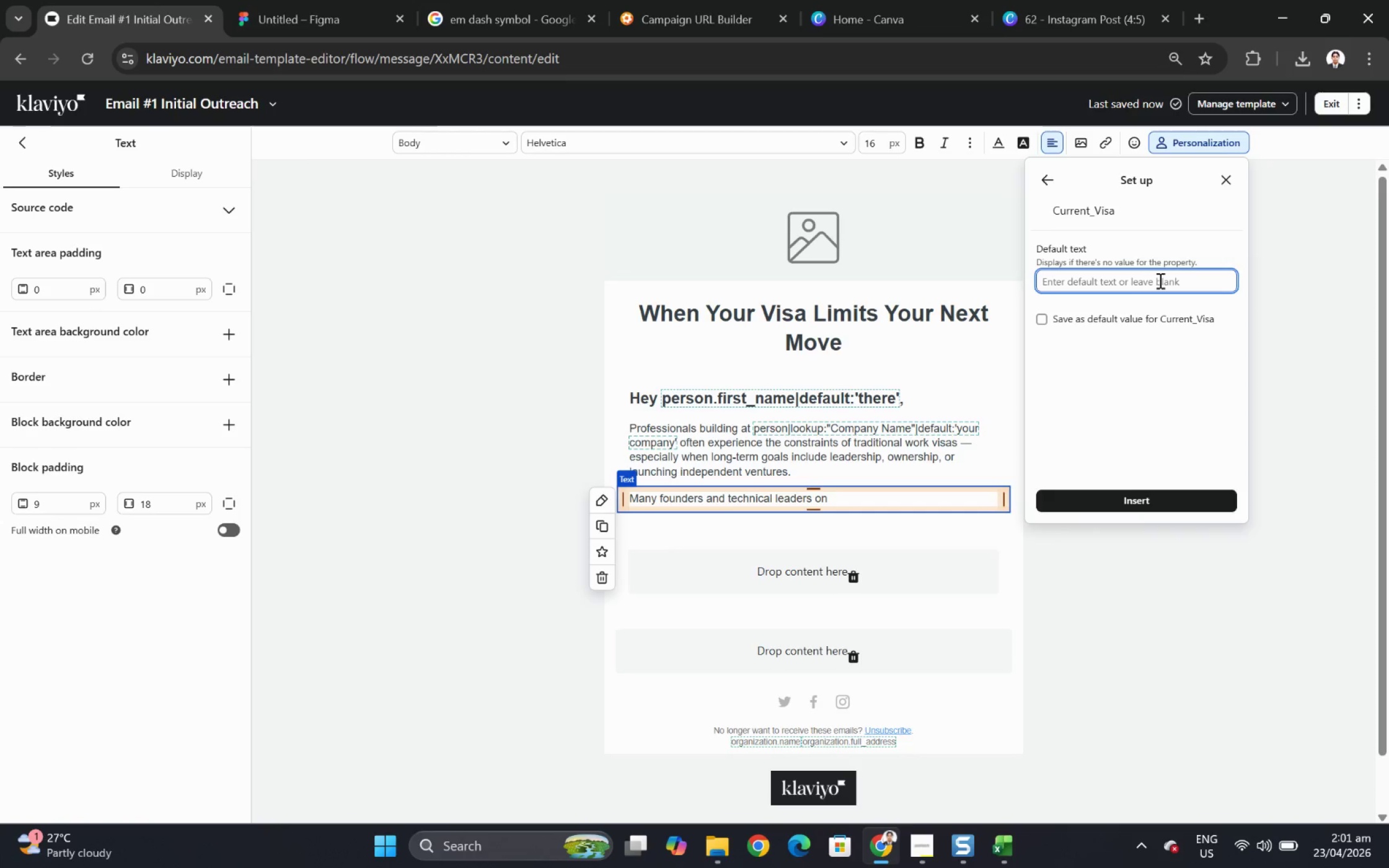 
type(their current visa)
 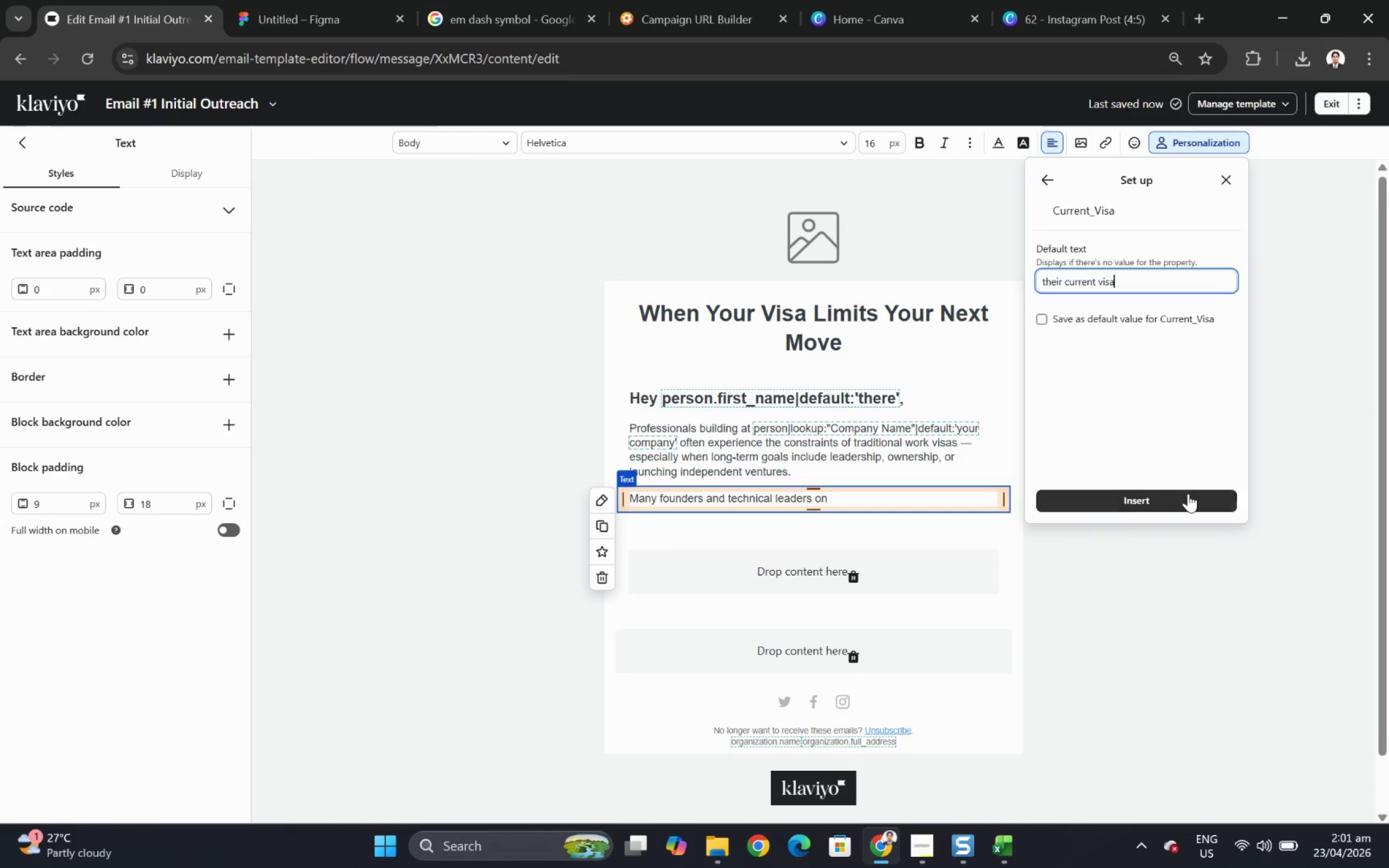 
left_click([1191, 498])
 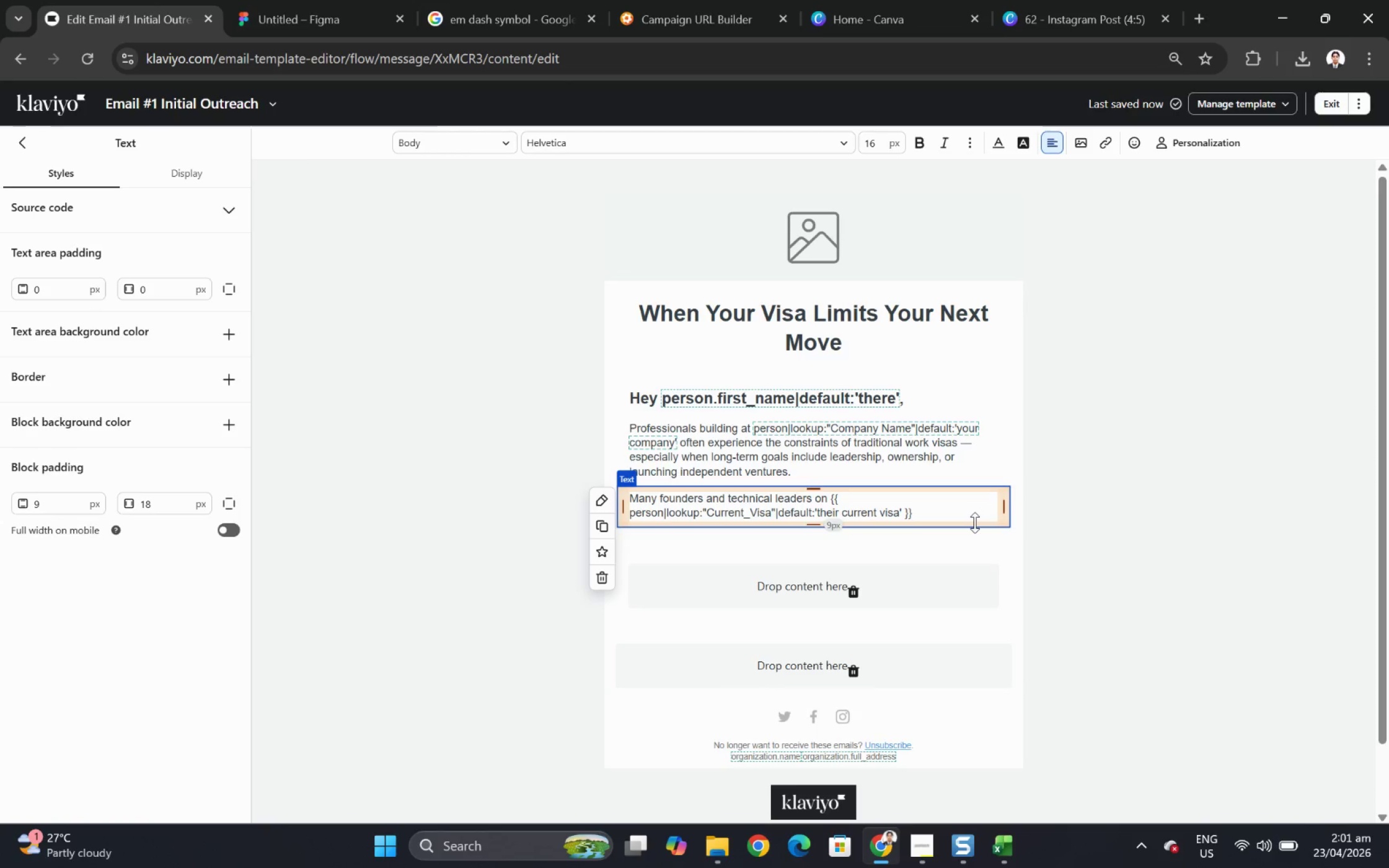 
wait(9.28)
 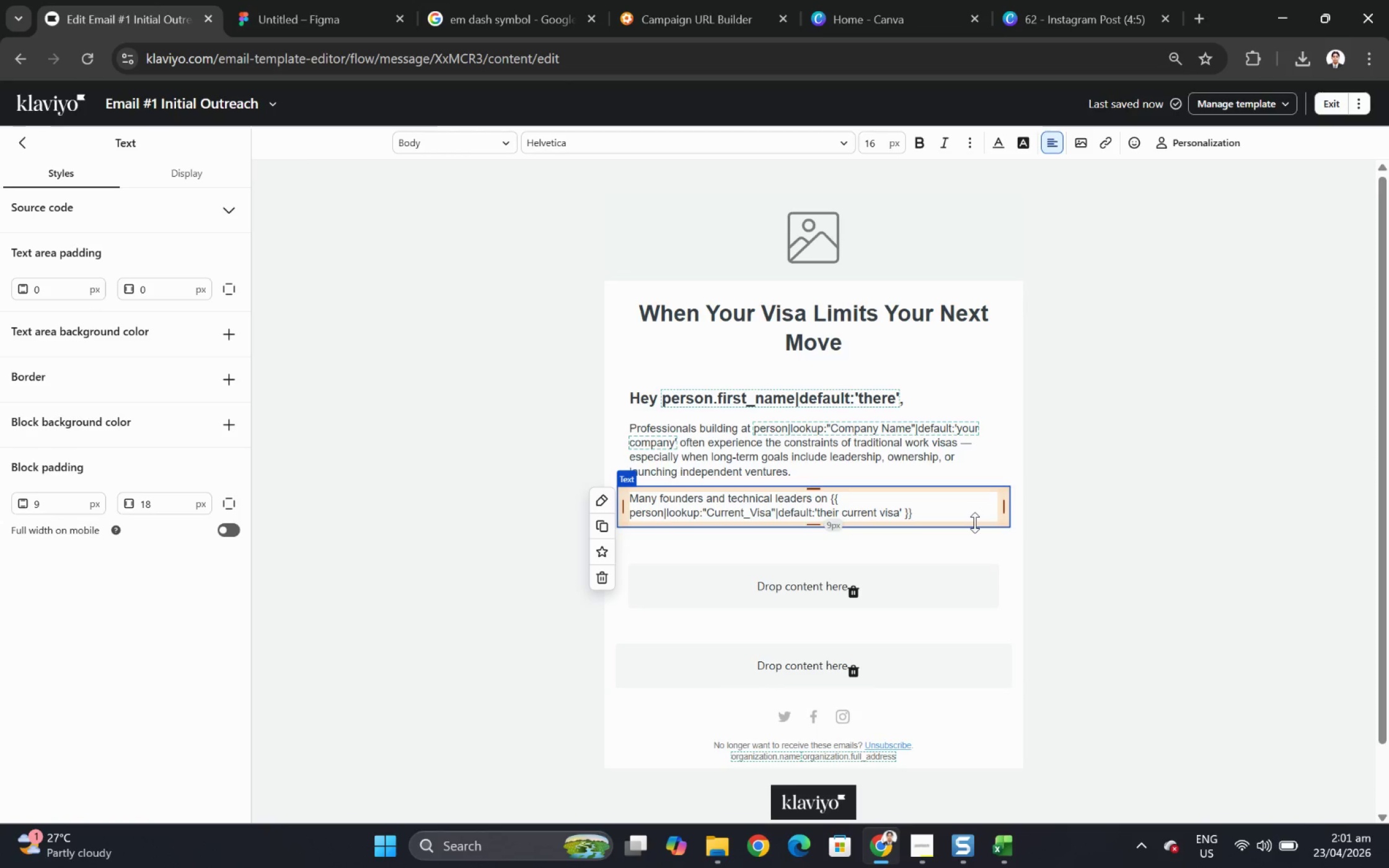 
type( are unaware of an alternative)
 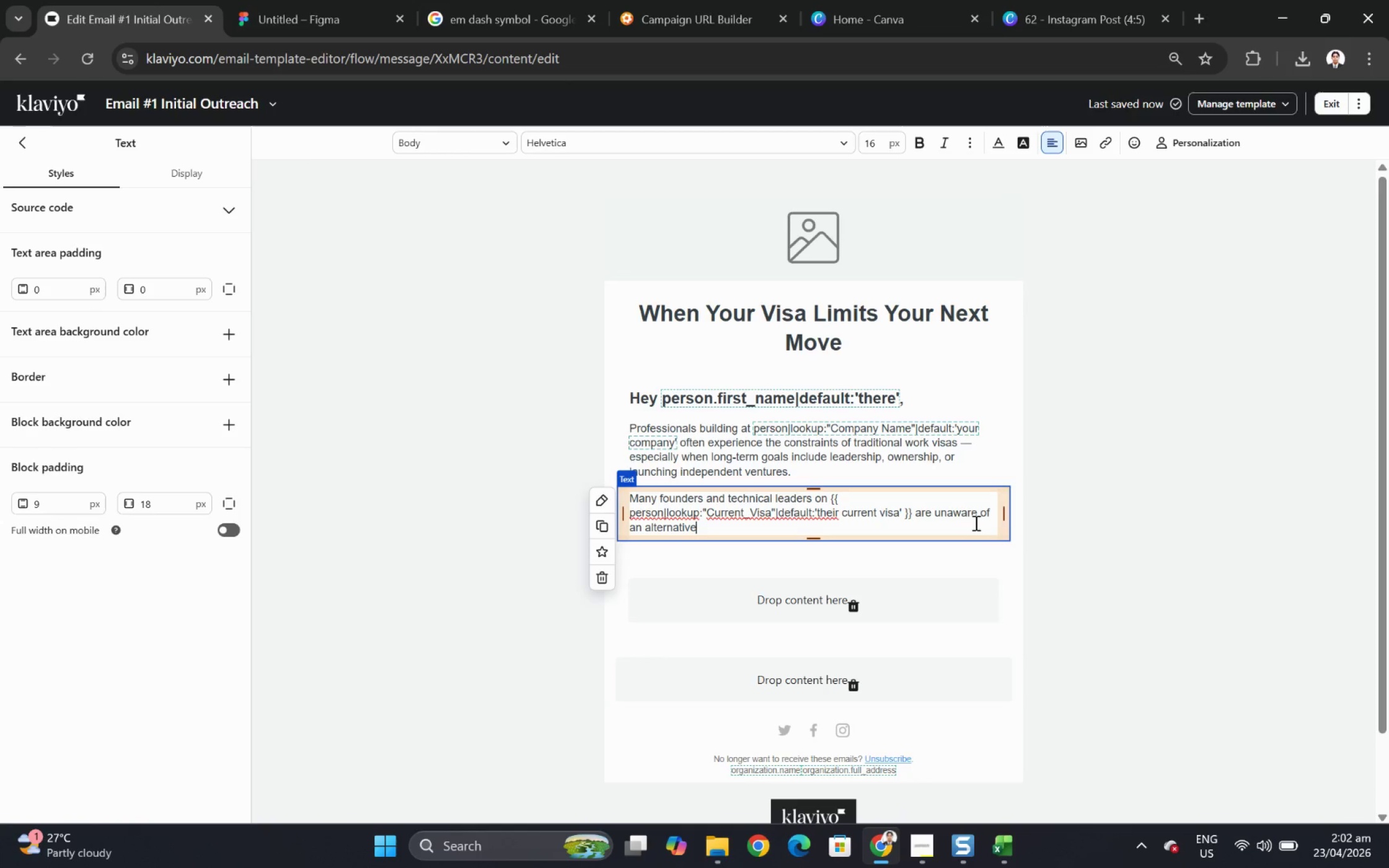 
wait(9.21)
 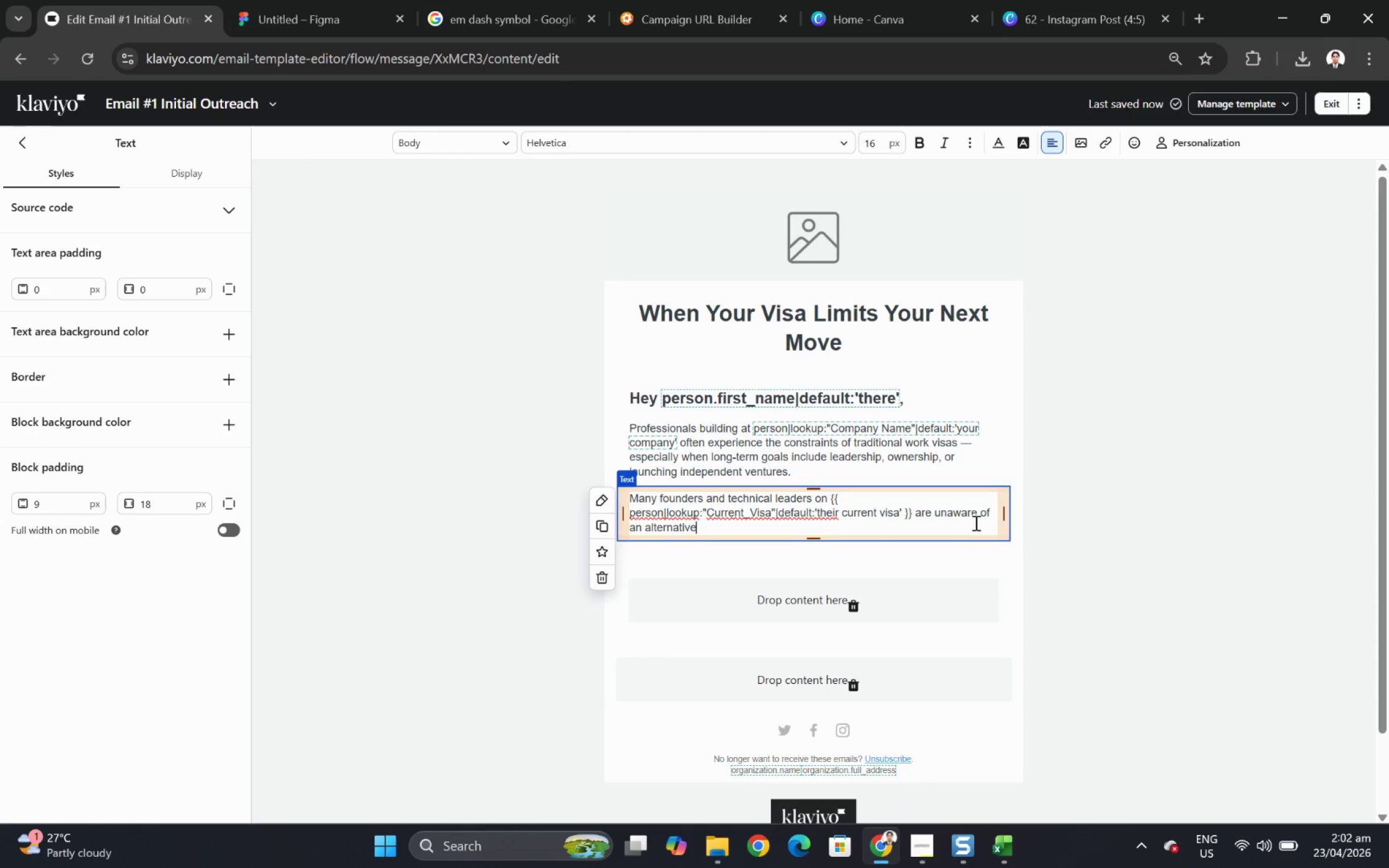 
type( pathway designed for indo)
key(Backspace)
type(ividuals with demonstrated expertise)
 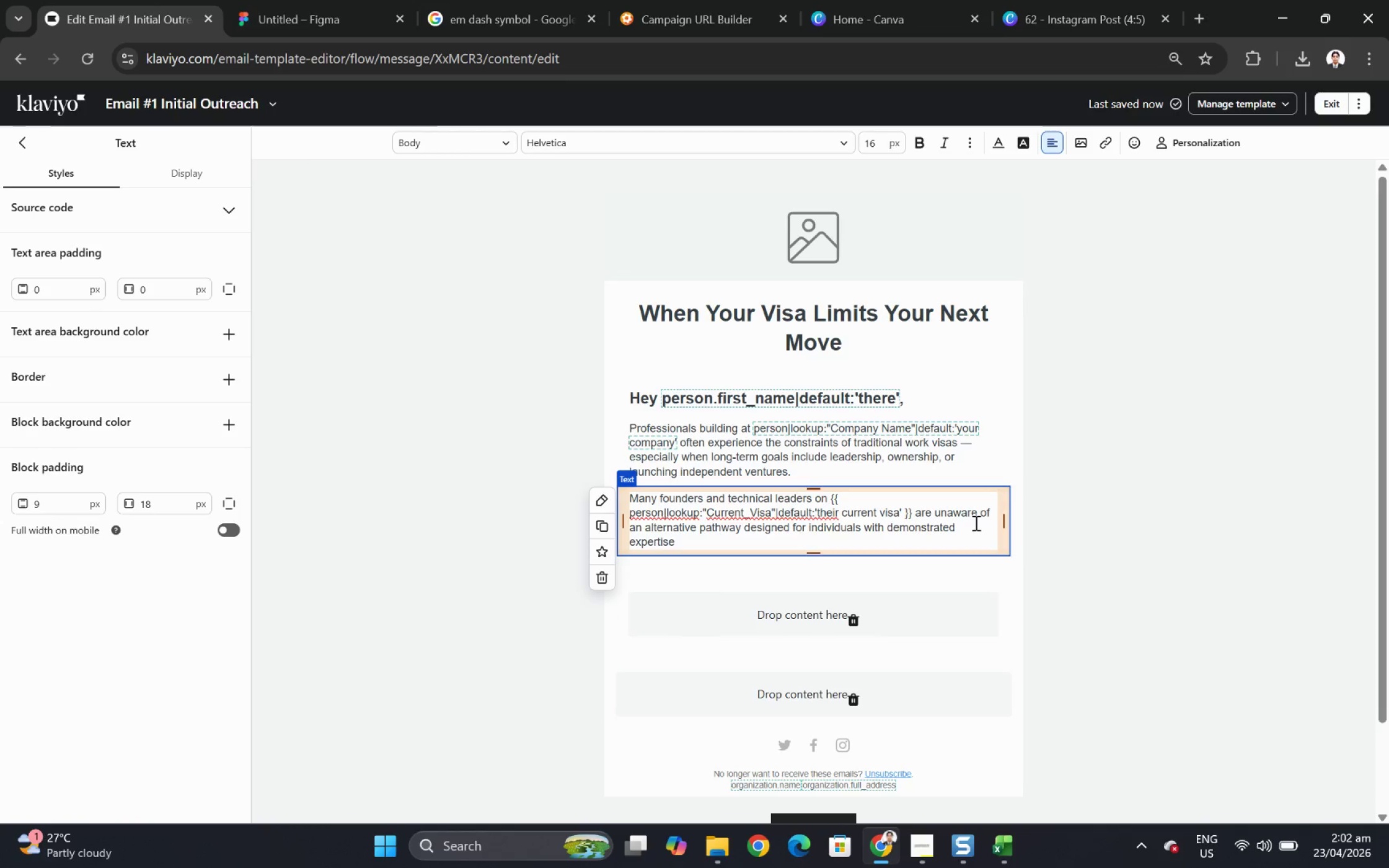 
wait(5.29)
 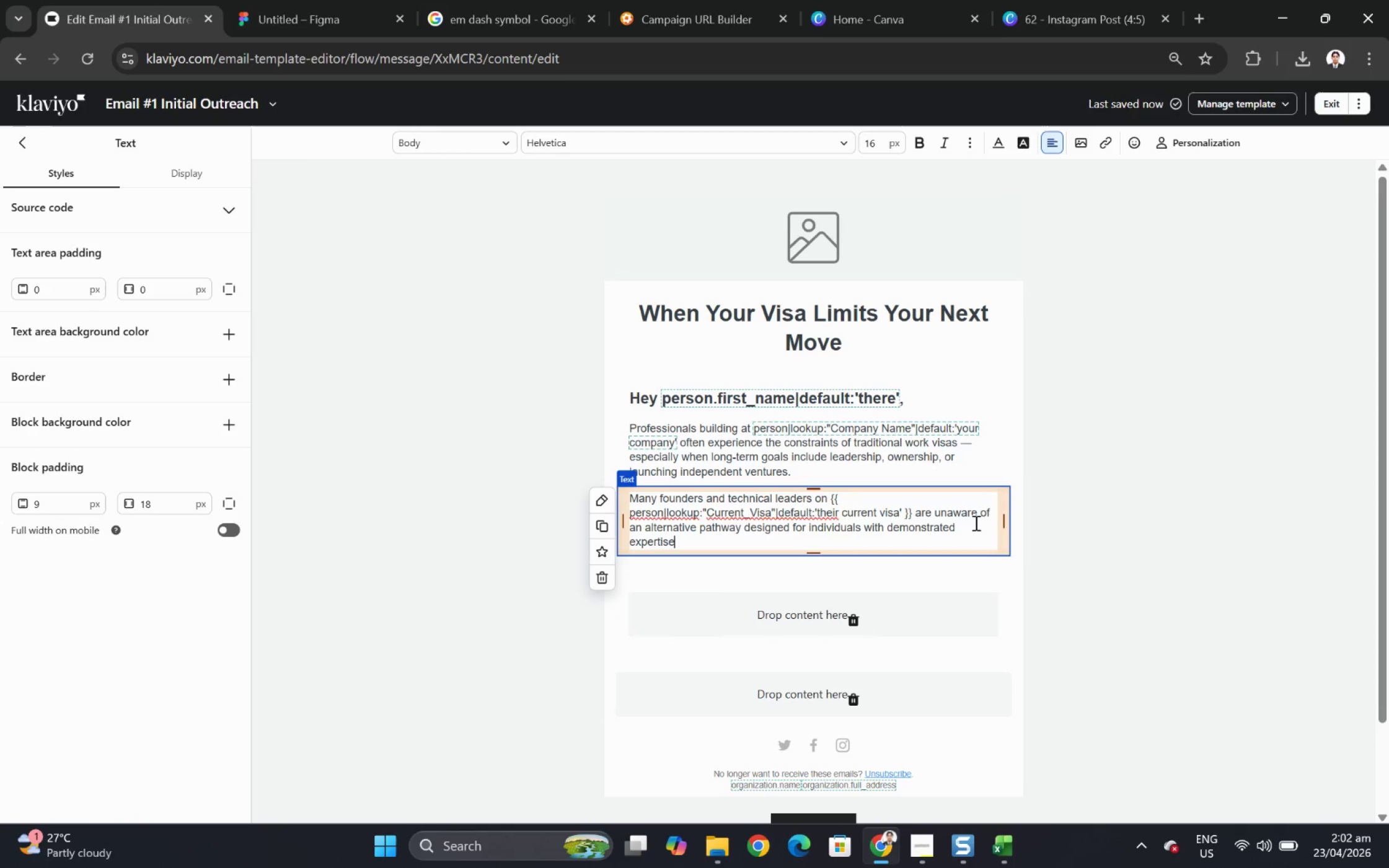 
type(: the0-1)
 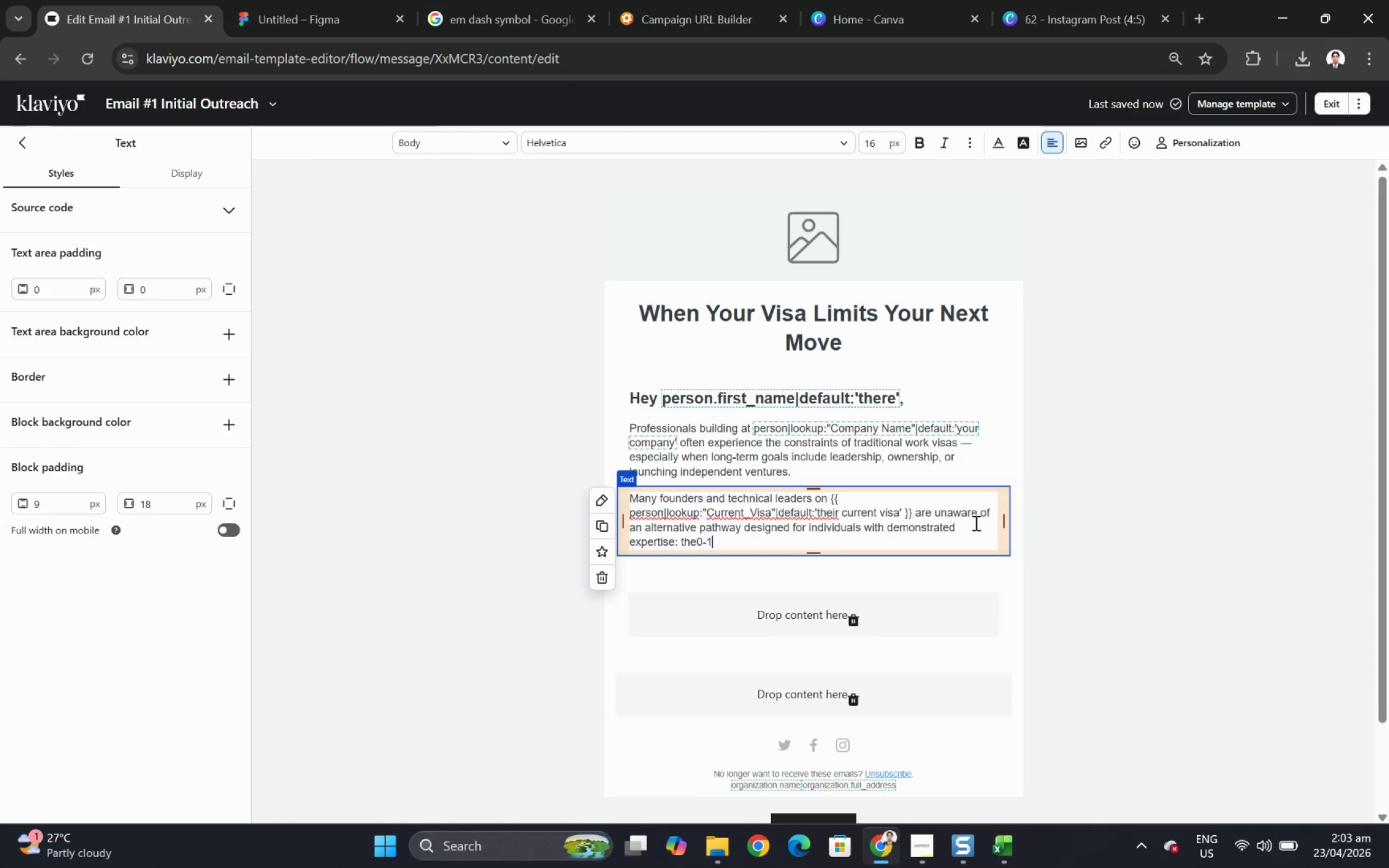 
key(Backspace)
key(Backspace)
key(Backspace)
type( O-1 visa.)
 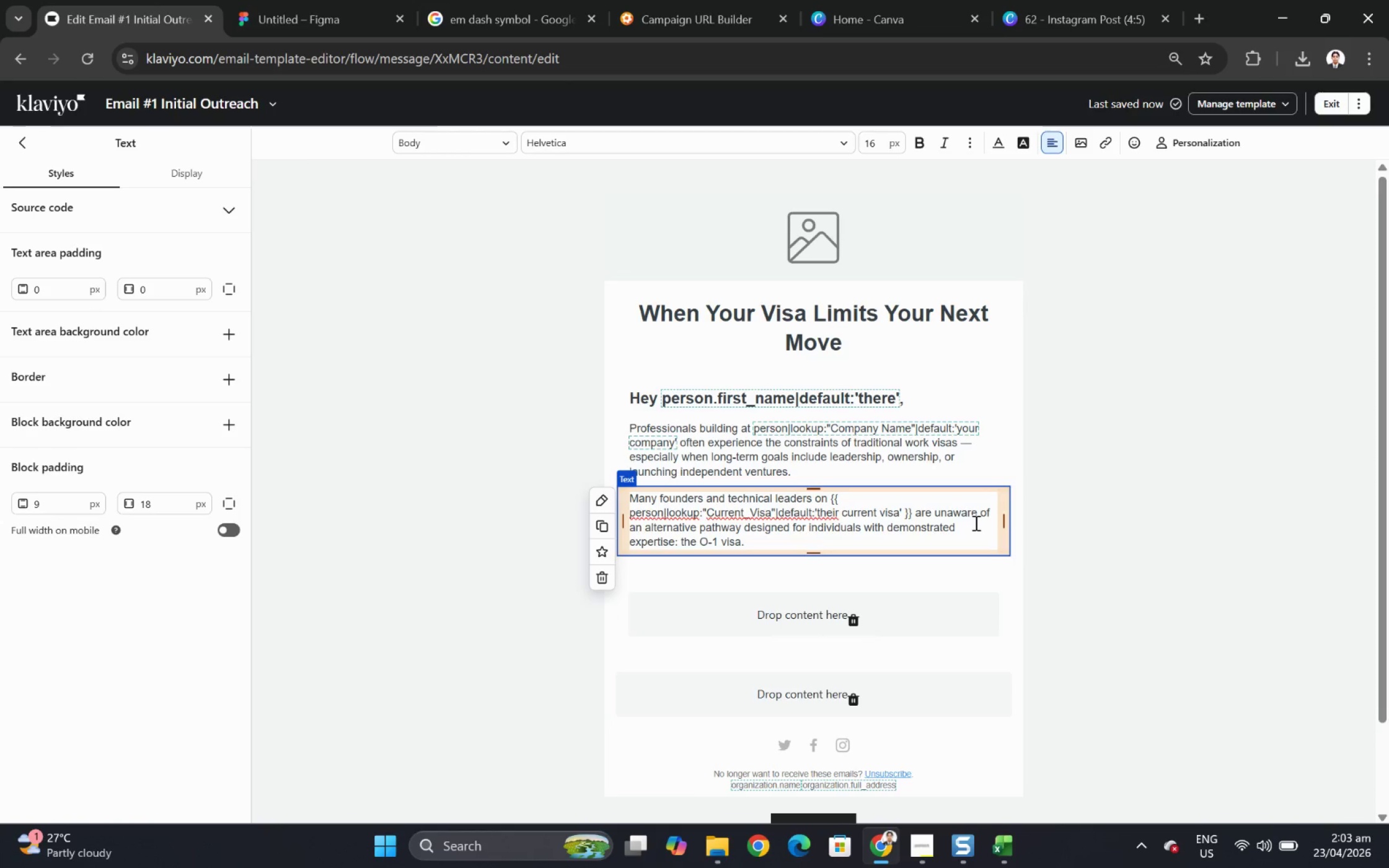 
left_click_drag(start_coordinate=[681, 541], to_coordinate=[793, 537])
 